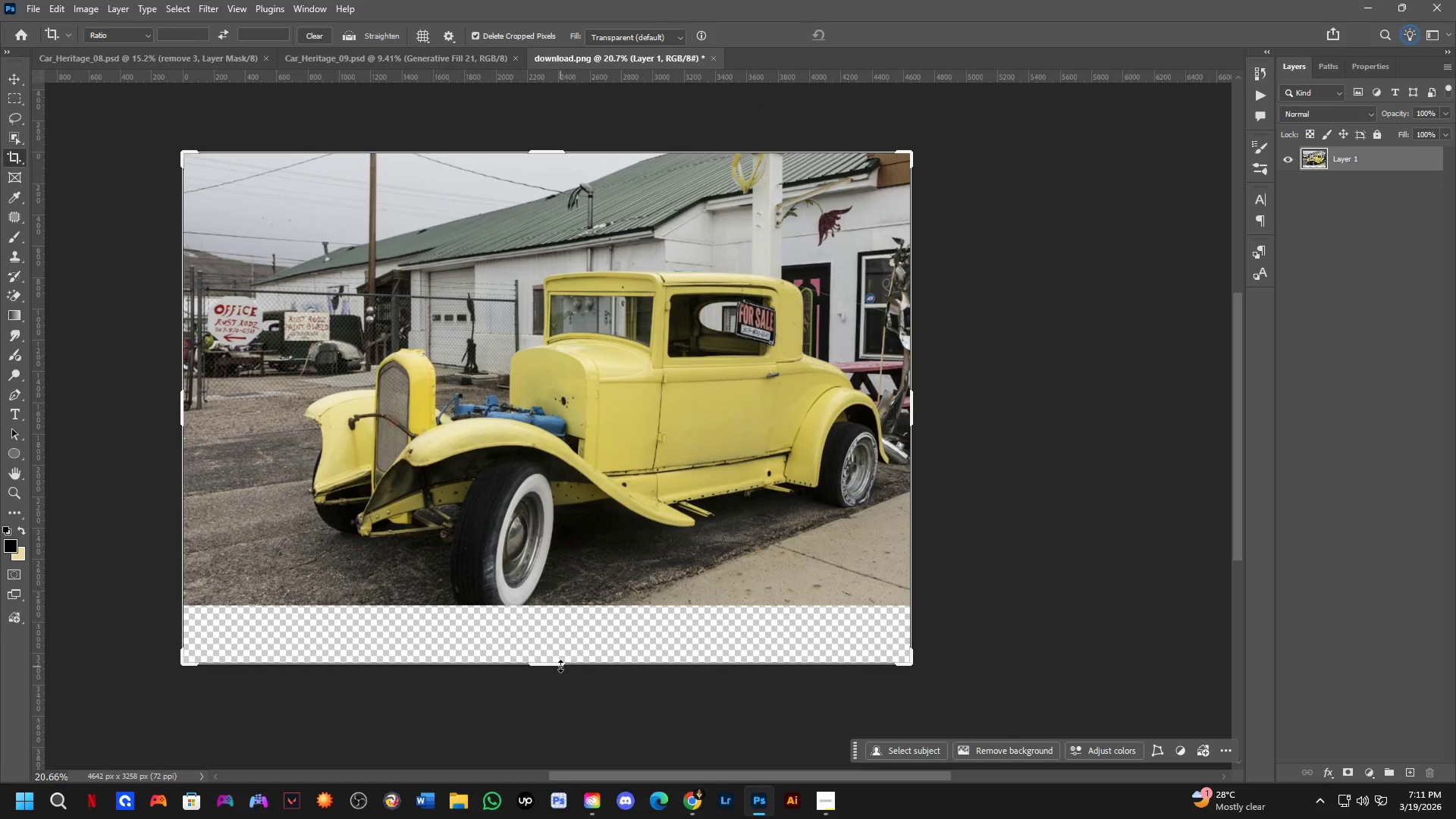 
scroll: coordinate [605, 388], scroll_direction: up, amount: 1.0
 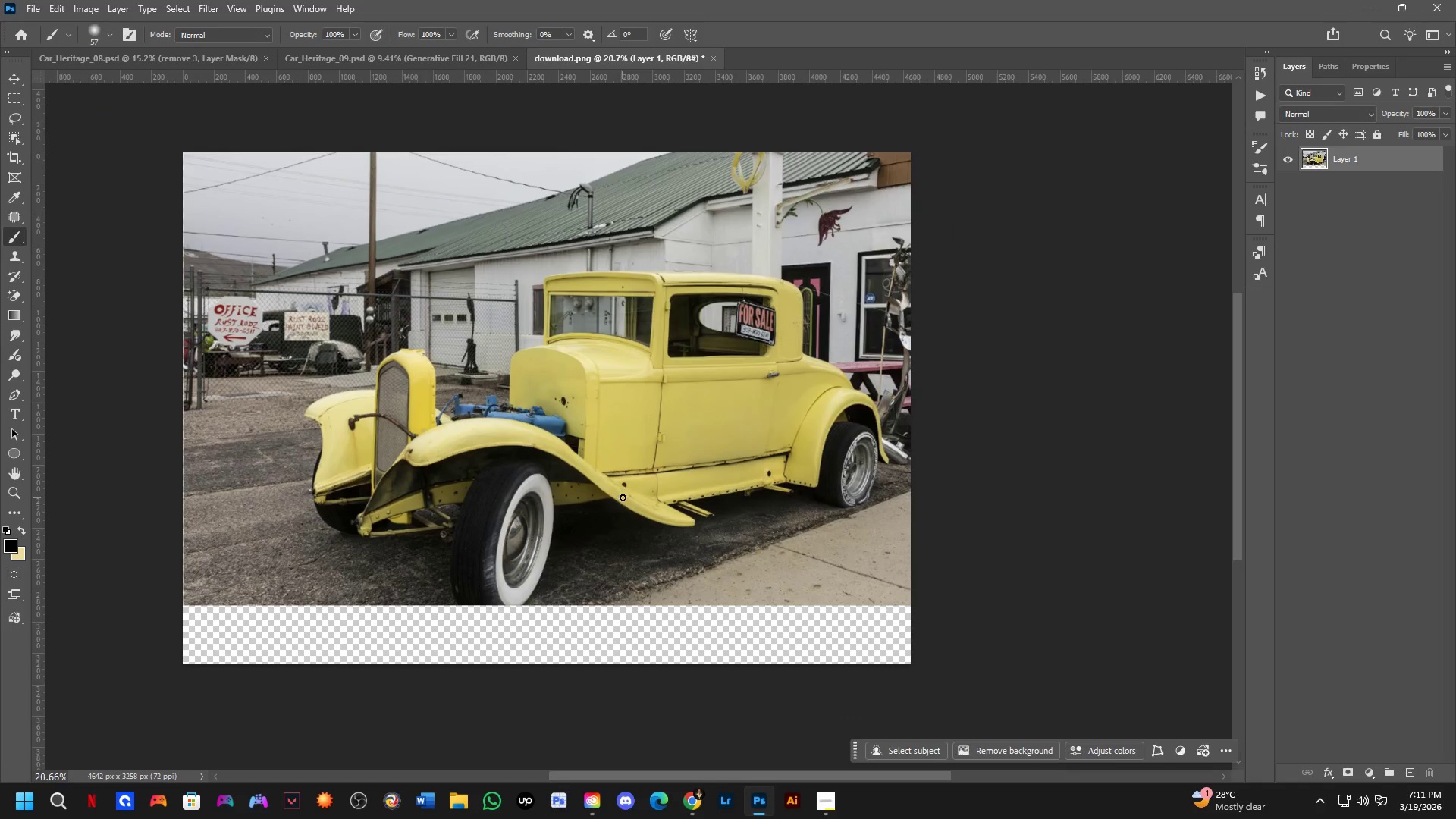 
left_click_drag(start_coordinate=[555, 666], to_coordinate=[553, 636])
 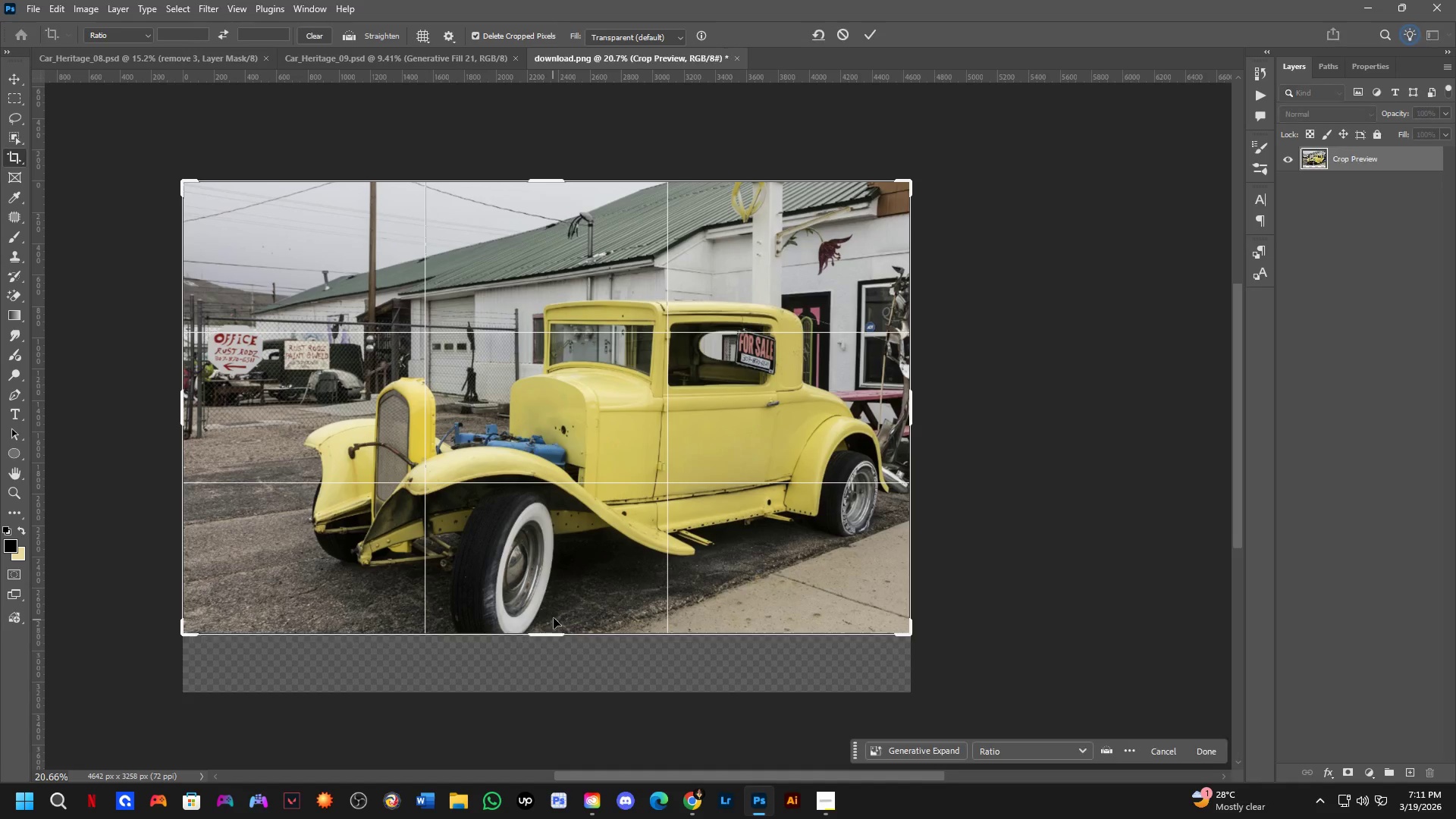 
key(Shift+ShiftLeft)
 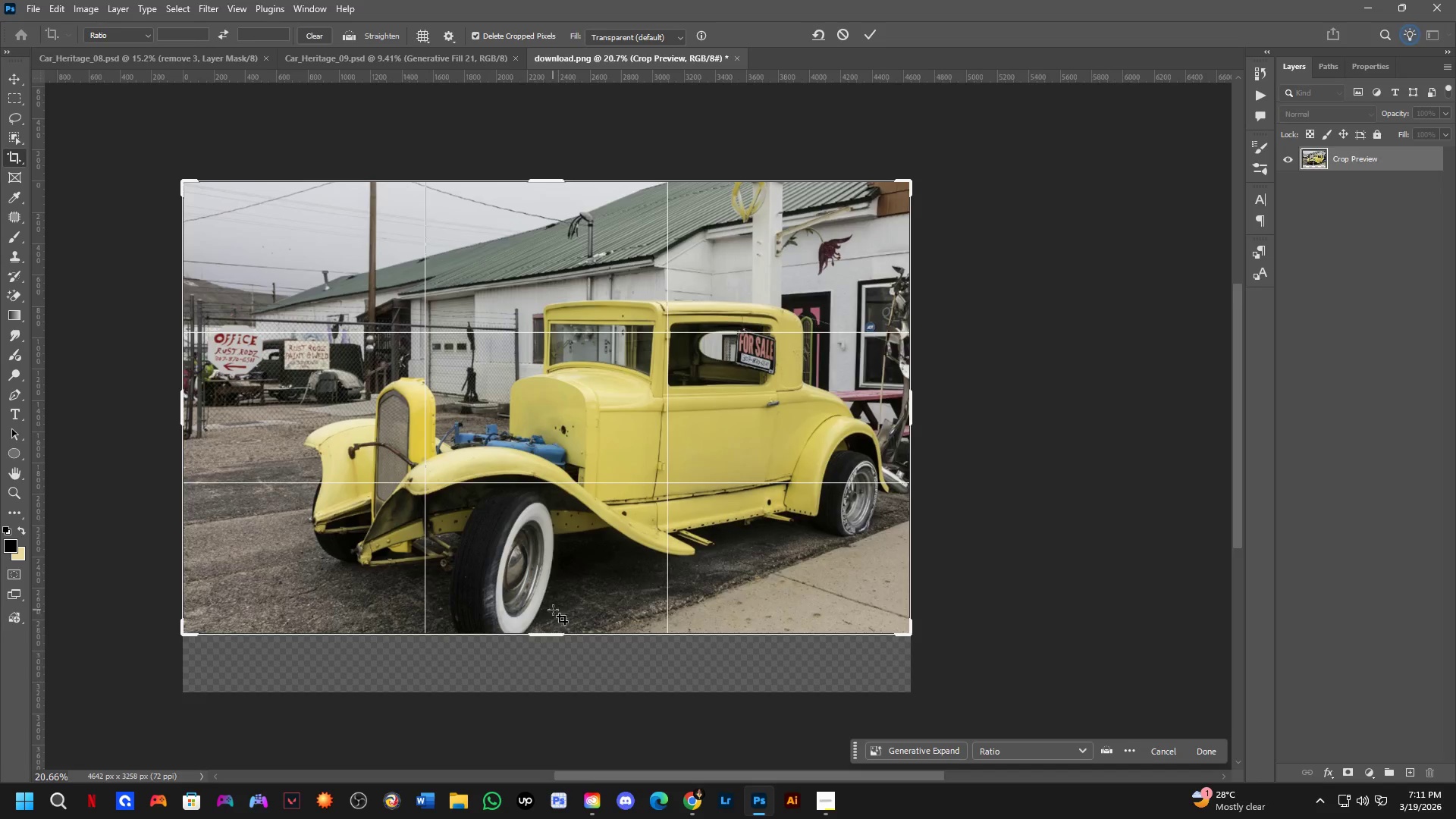 
key(NumpadEnter)
 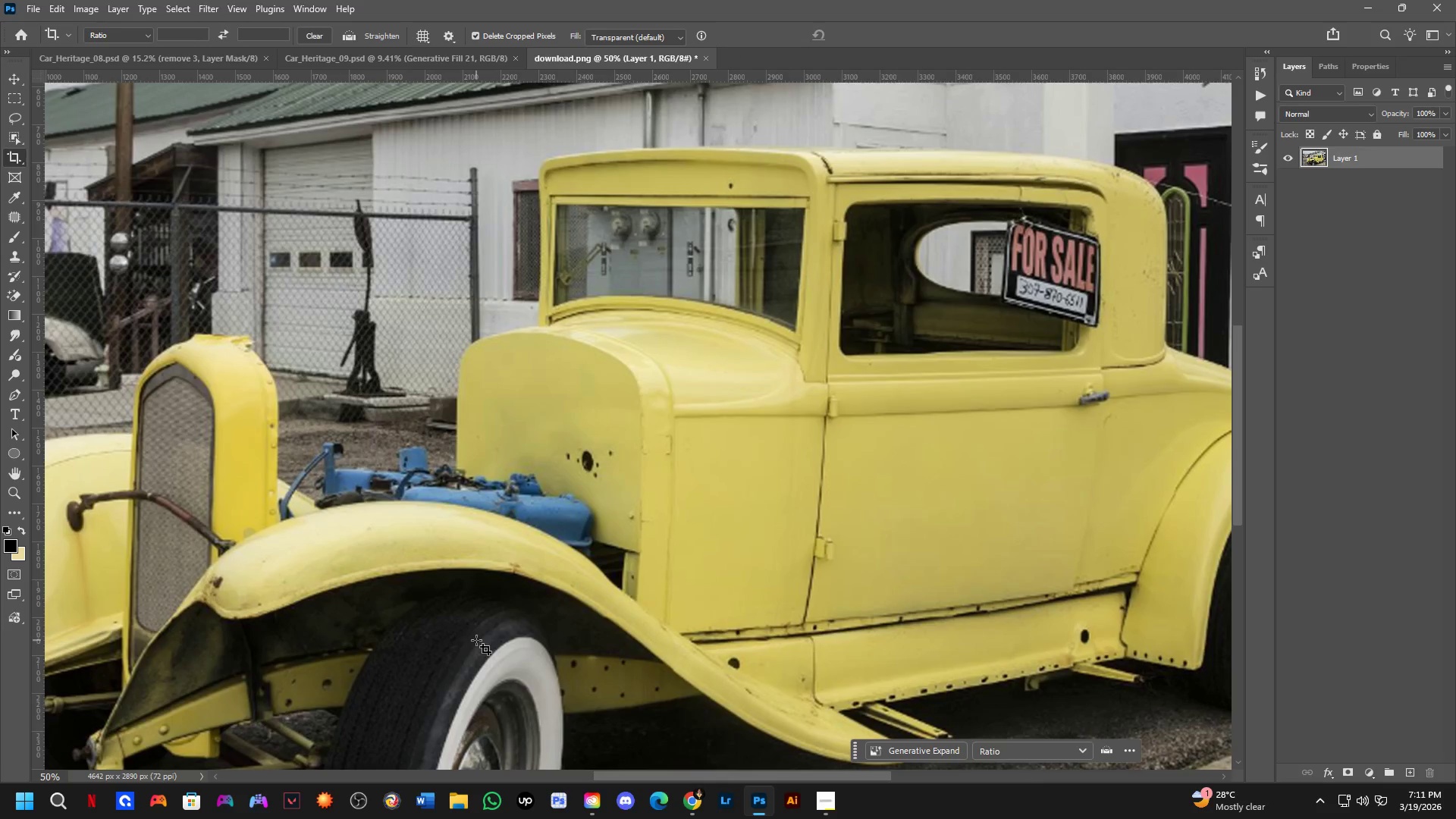 
key(Shift+ShiftLeft)
 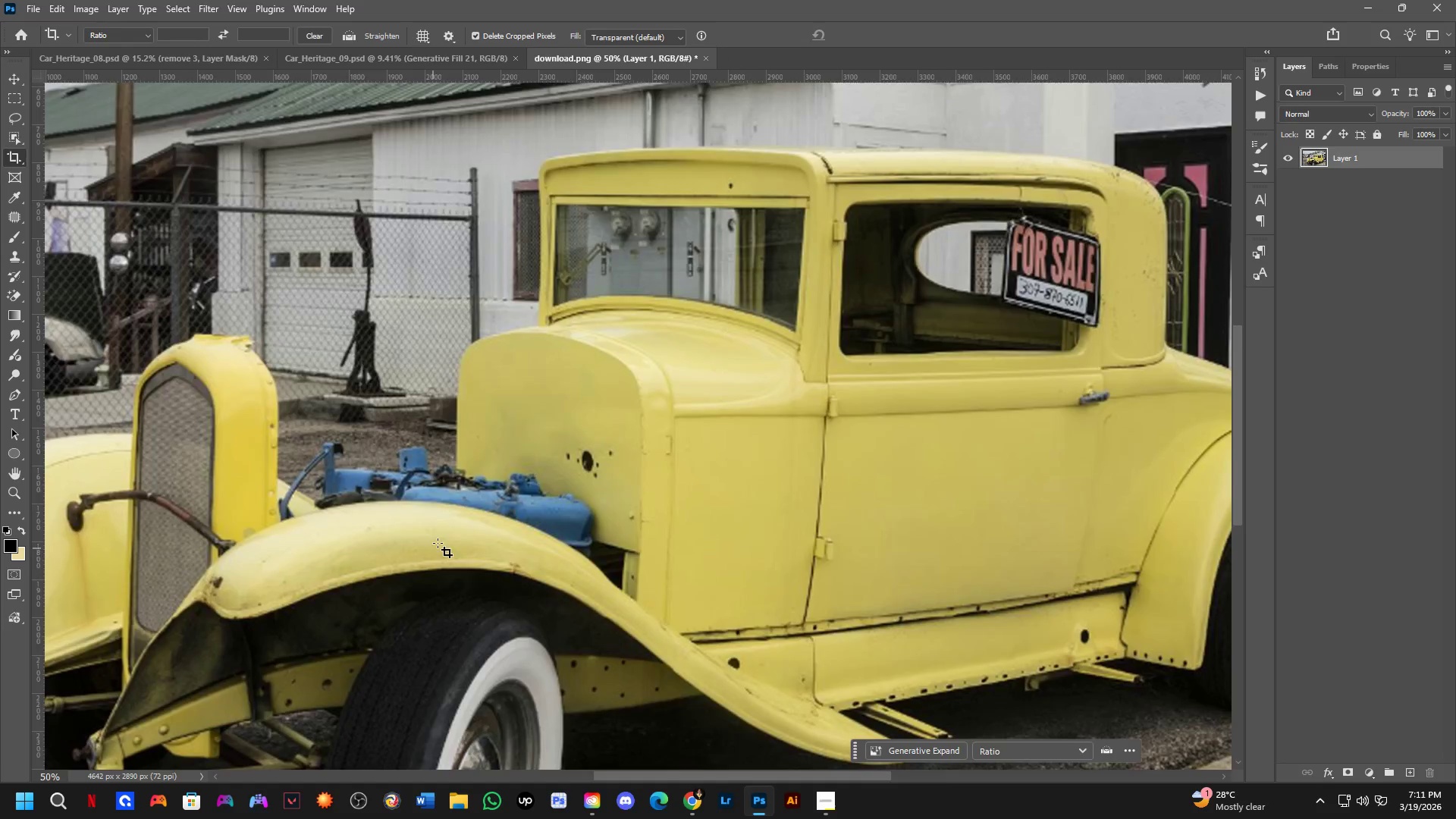 
scroll: coordinate [552, 609], scroll_direction: up, amount: 3.0
 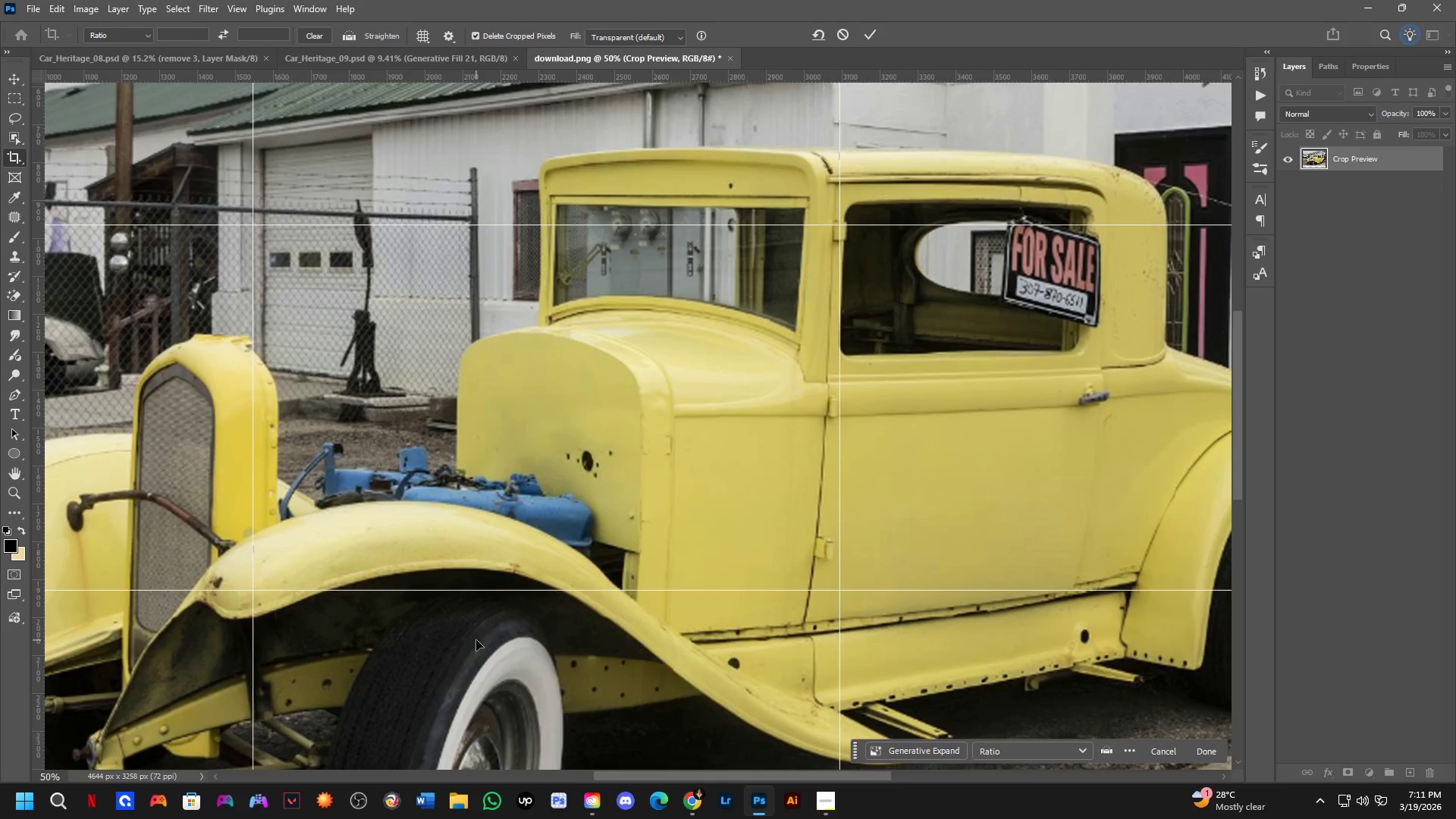 
scroll: coordinate [510, 423], scroll_direction: down, amount: 3.0
 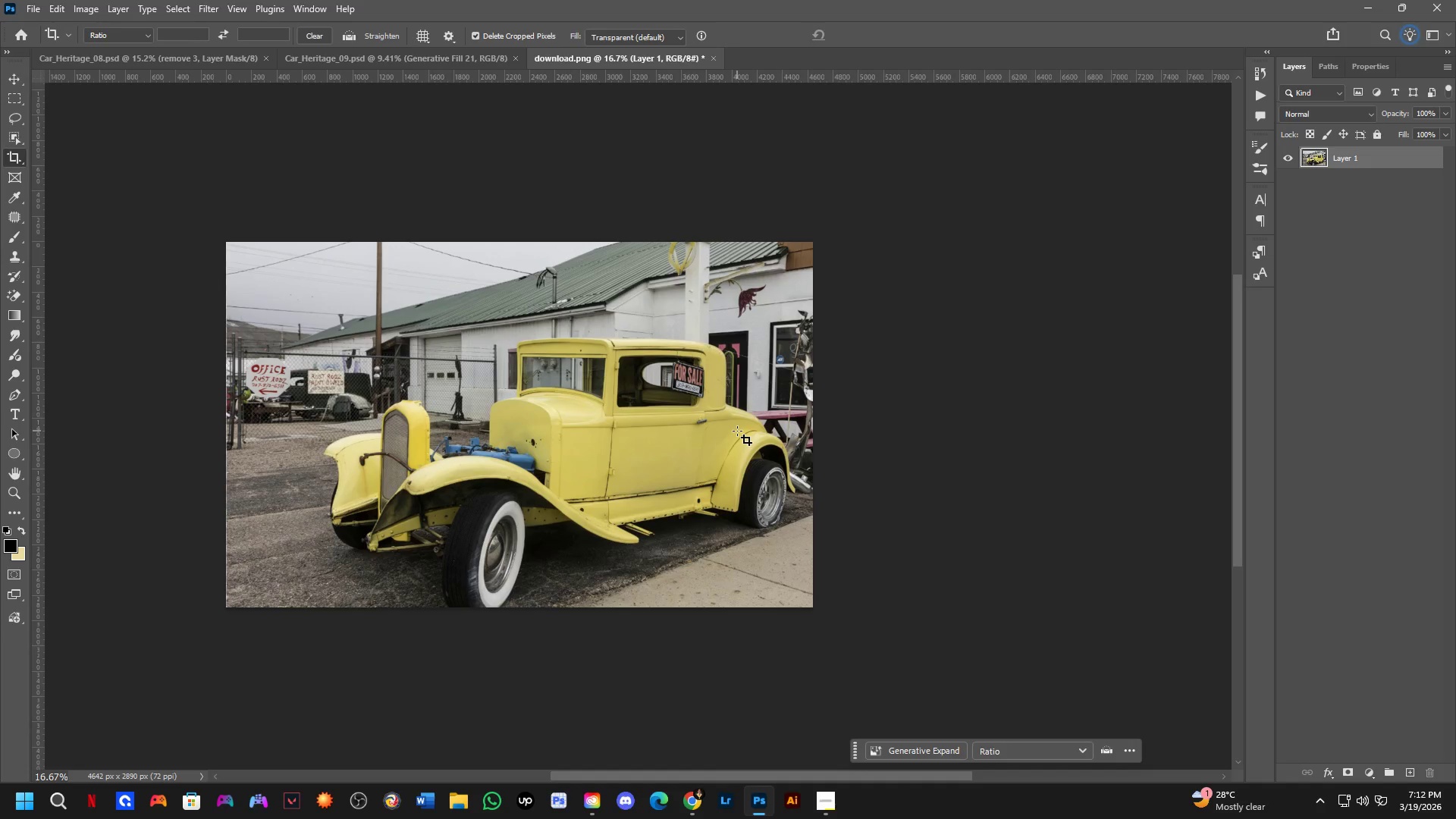 
wait(65.65)
 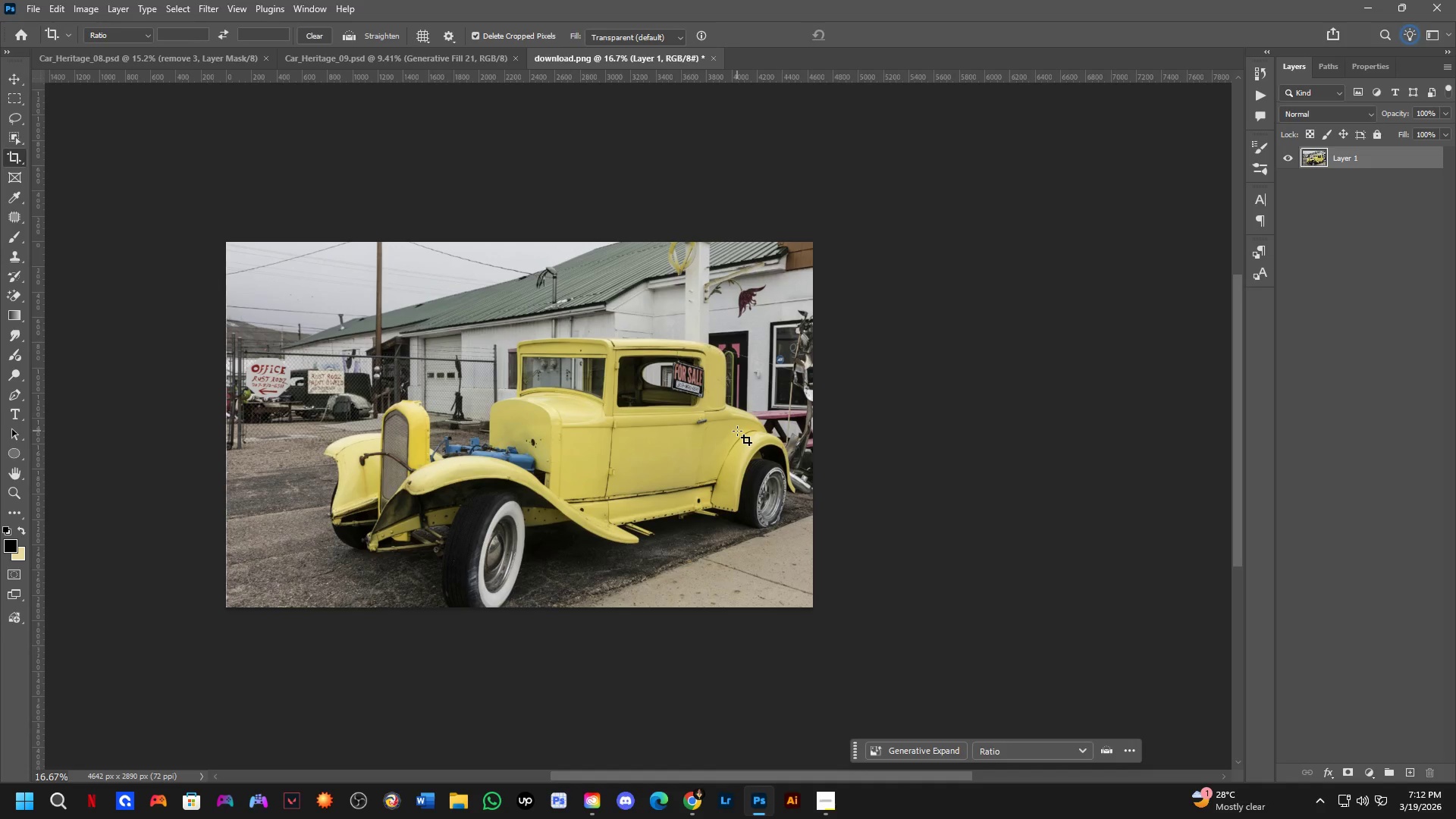 
scroll: coordinate [749, 451], scroll_direction: down, amount: 2.0
 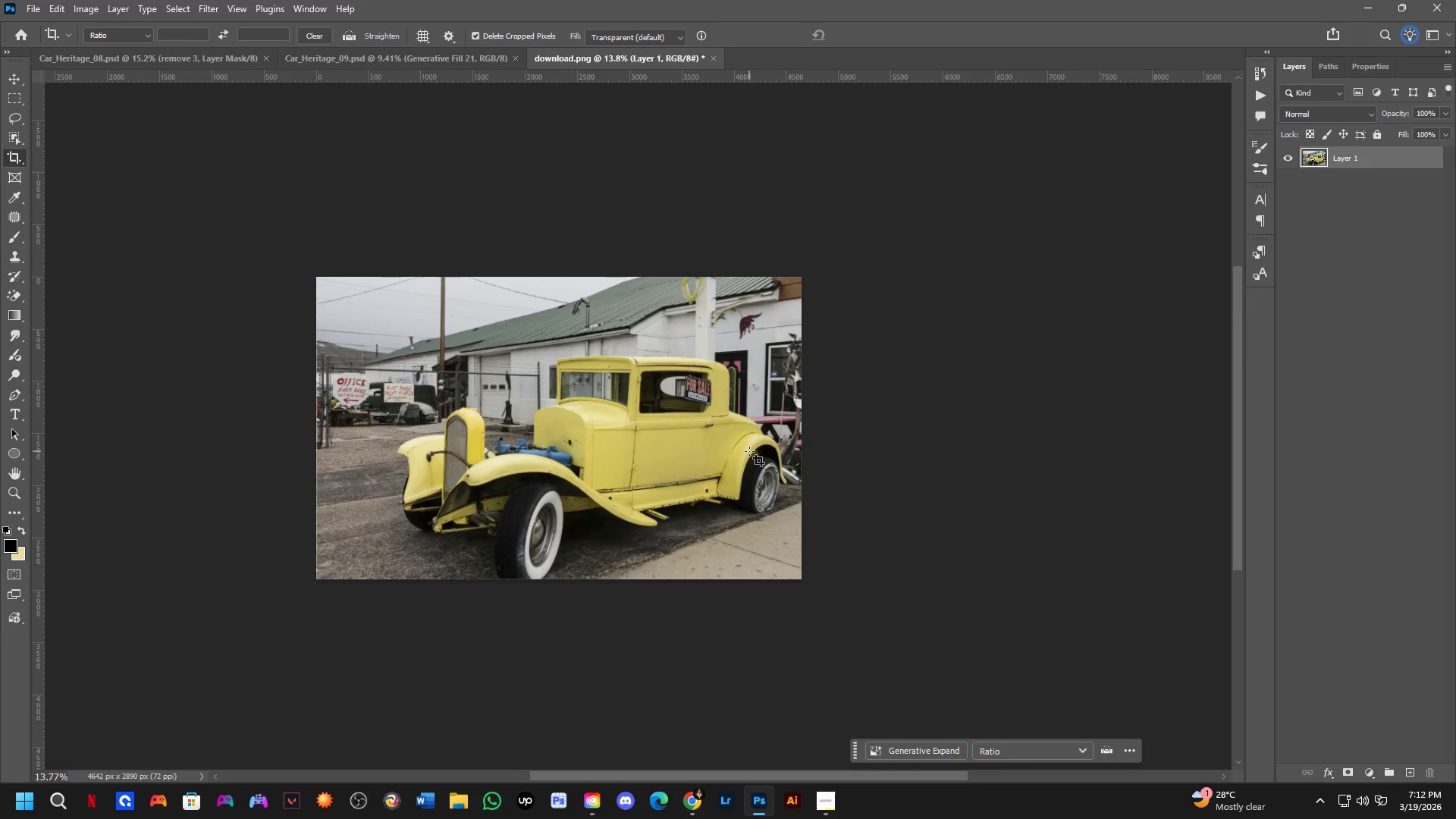 
key(Shift+ShiftLeft)
 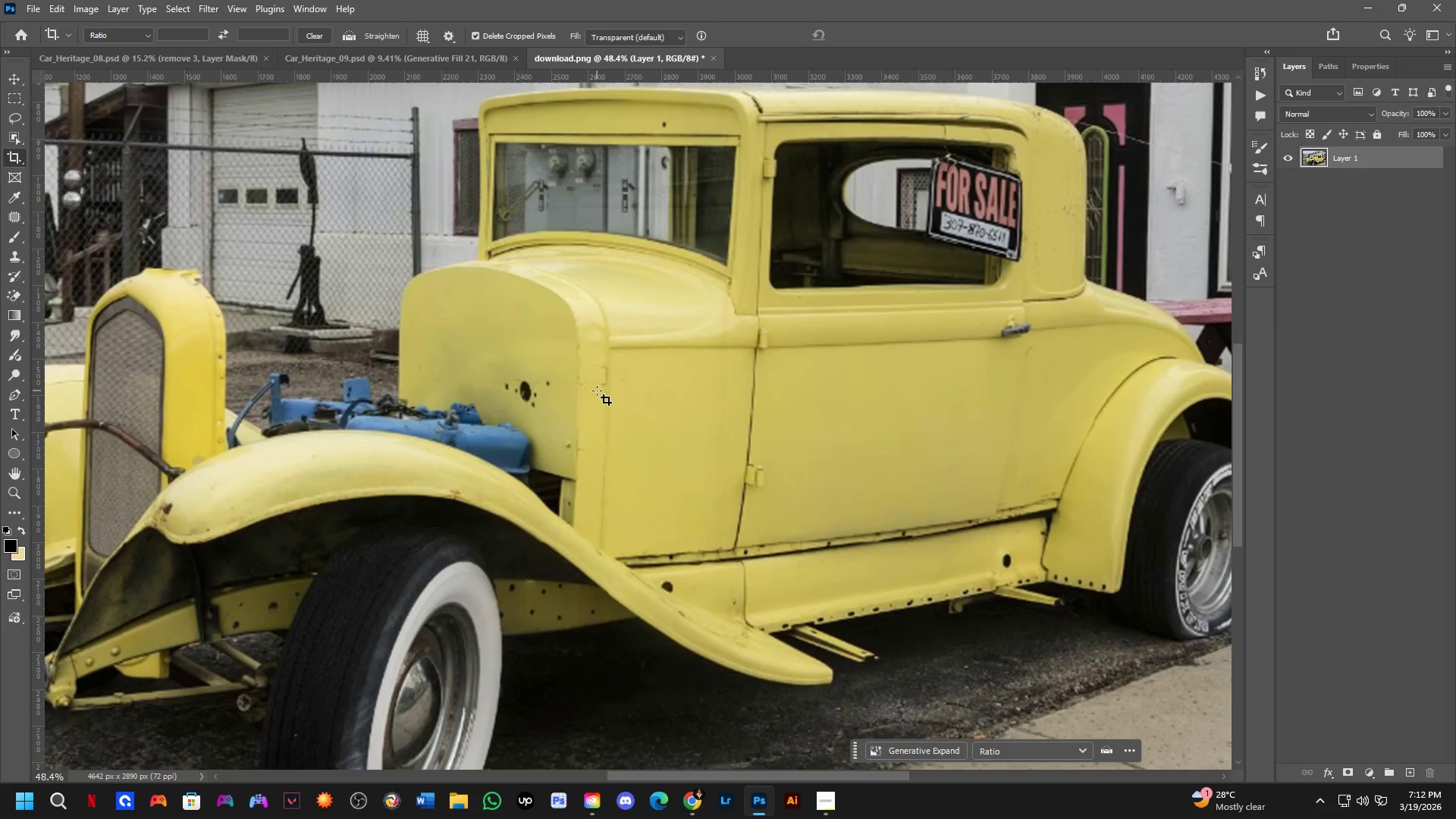 
hold_key(key=Space, duration=0.48)
 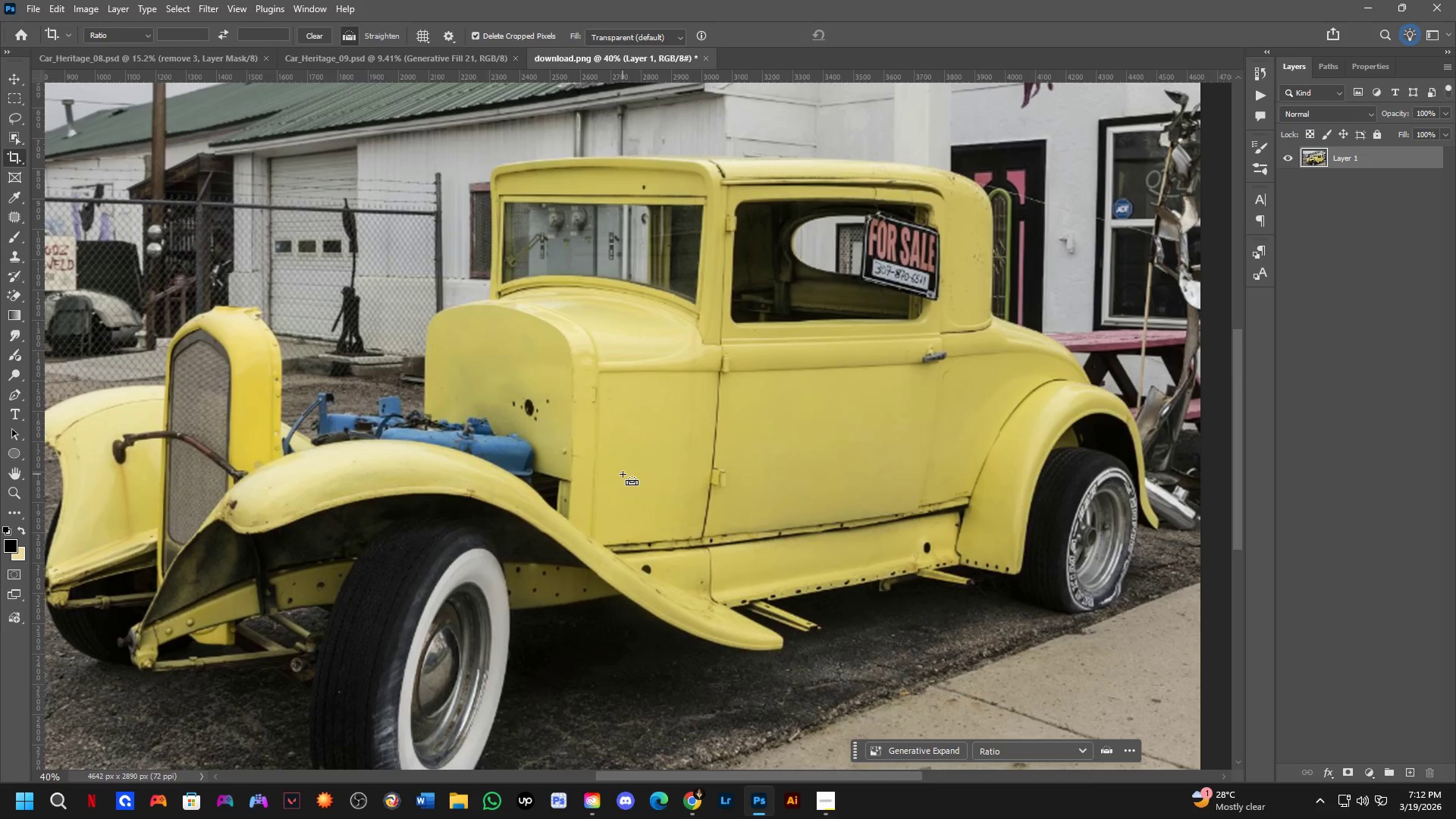 
left_click_drag(start_coordinate=[669, 466], to_coordinate=[660, 482])
 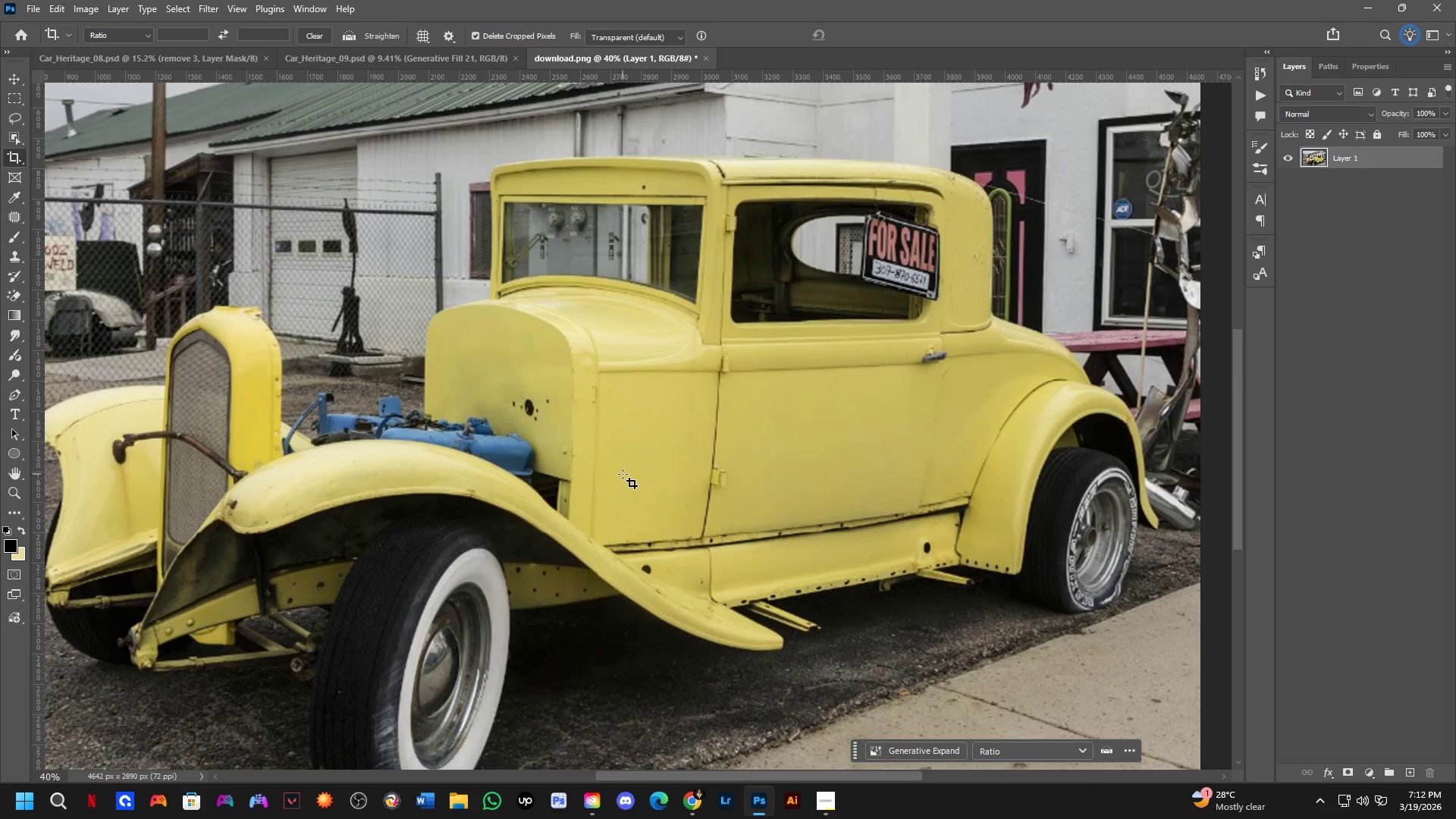 
scroll: coordinate [597, 391], scroll_direction: up, amount: 9.0
 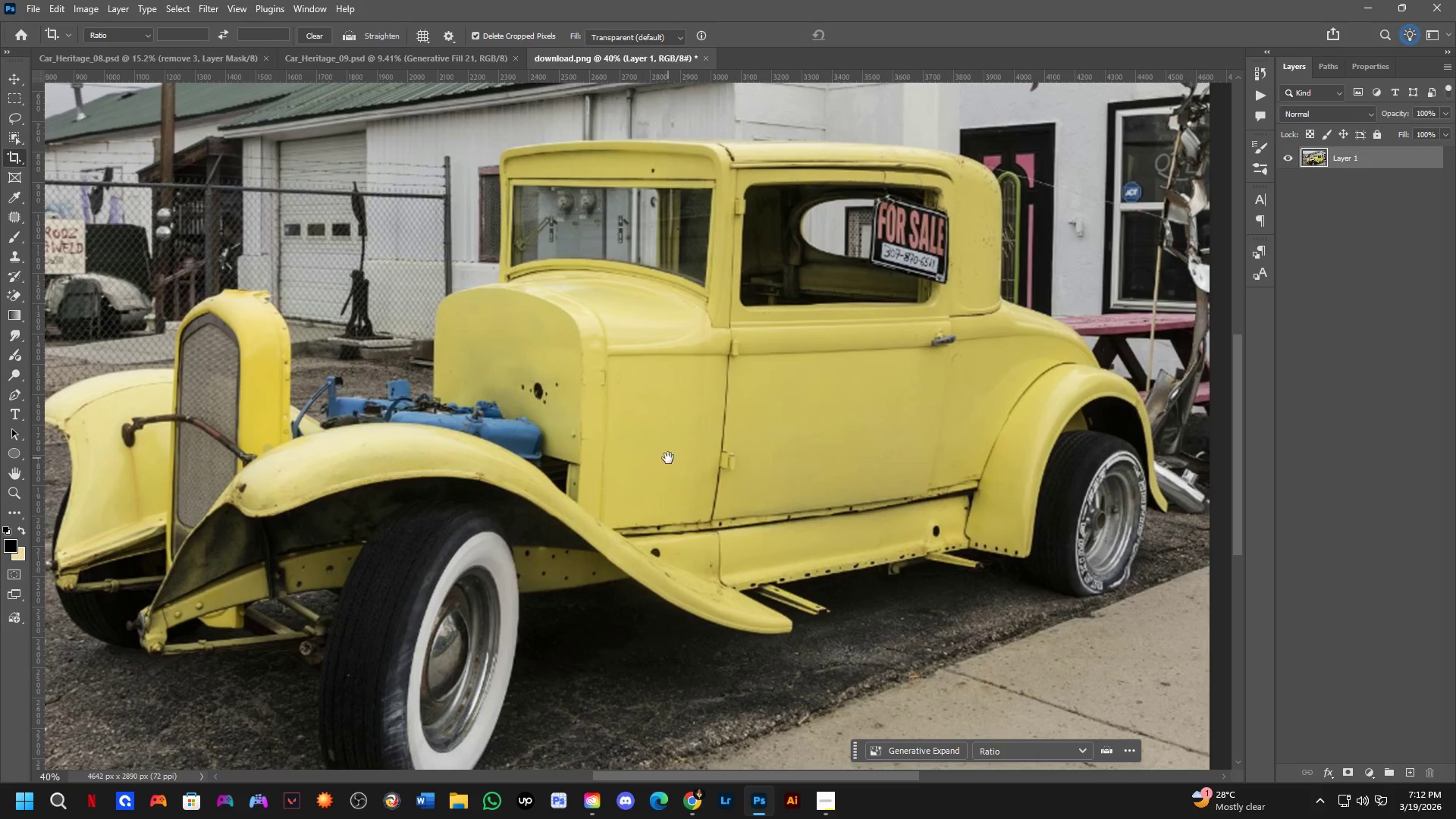 
key(Control+J)
 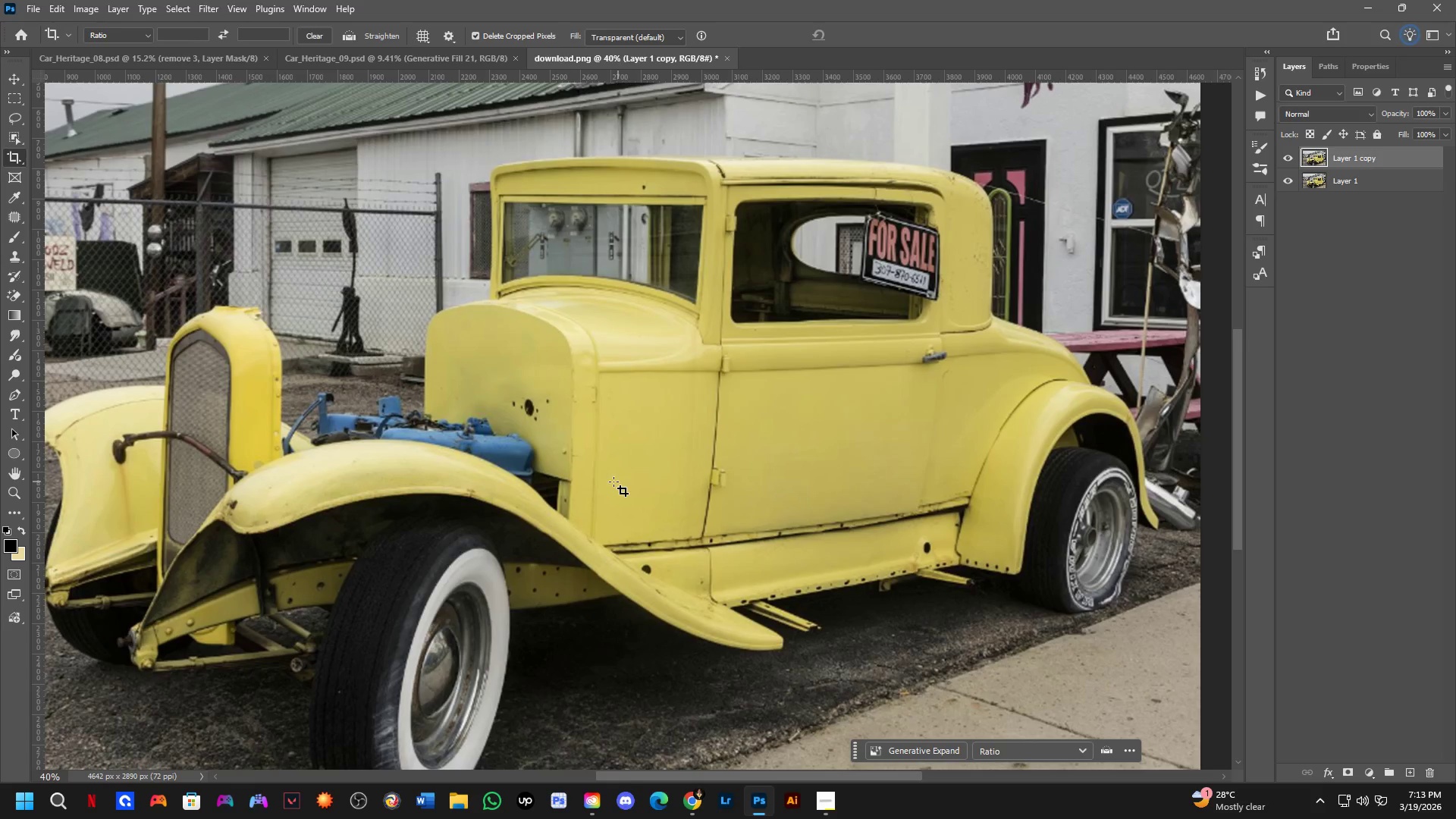 
hold_key(key=Space, duration=0.69)
 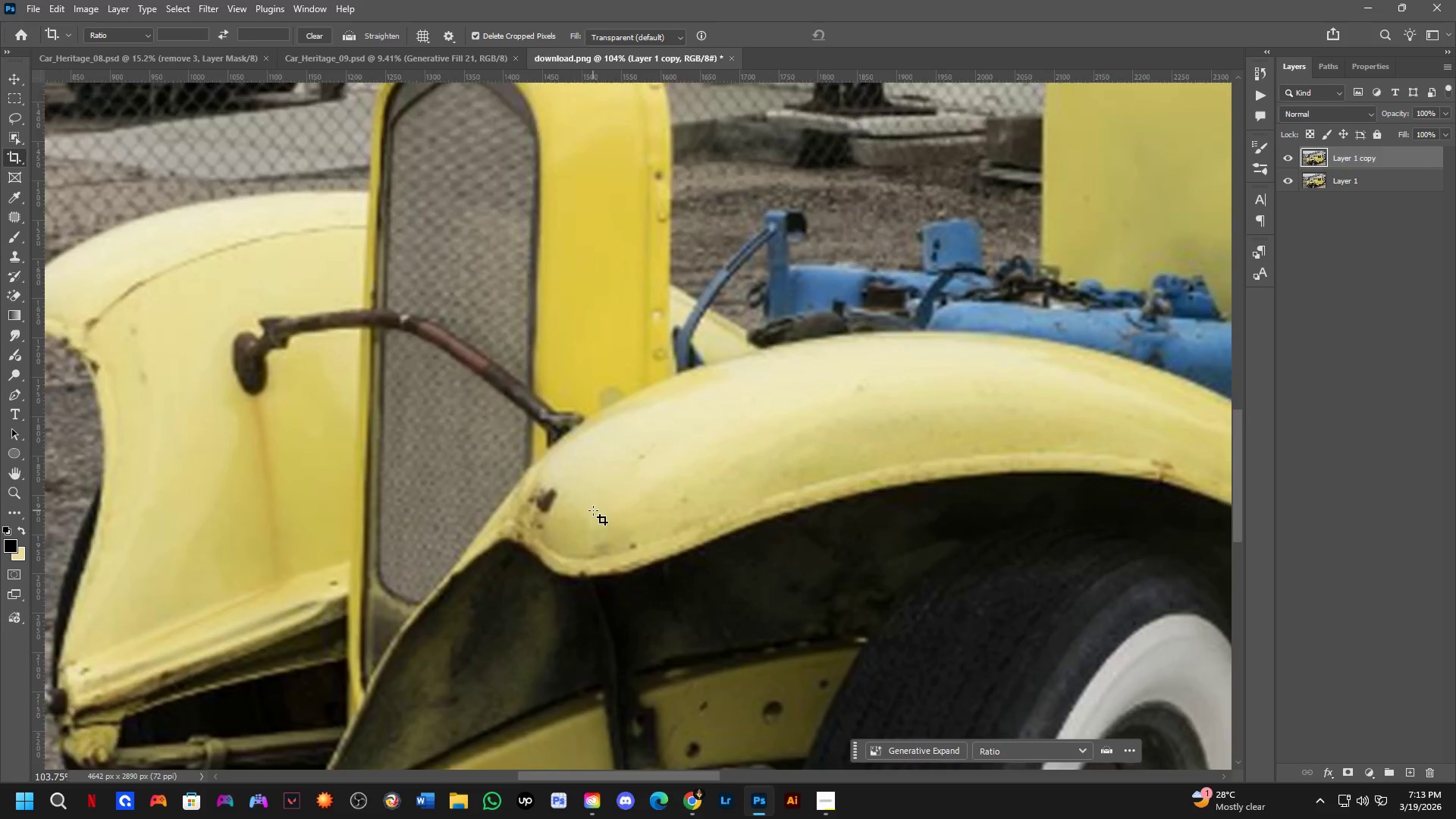 
left_click_drag(start_coordinate=[307, 517], to_coordinate=[817, 513])
 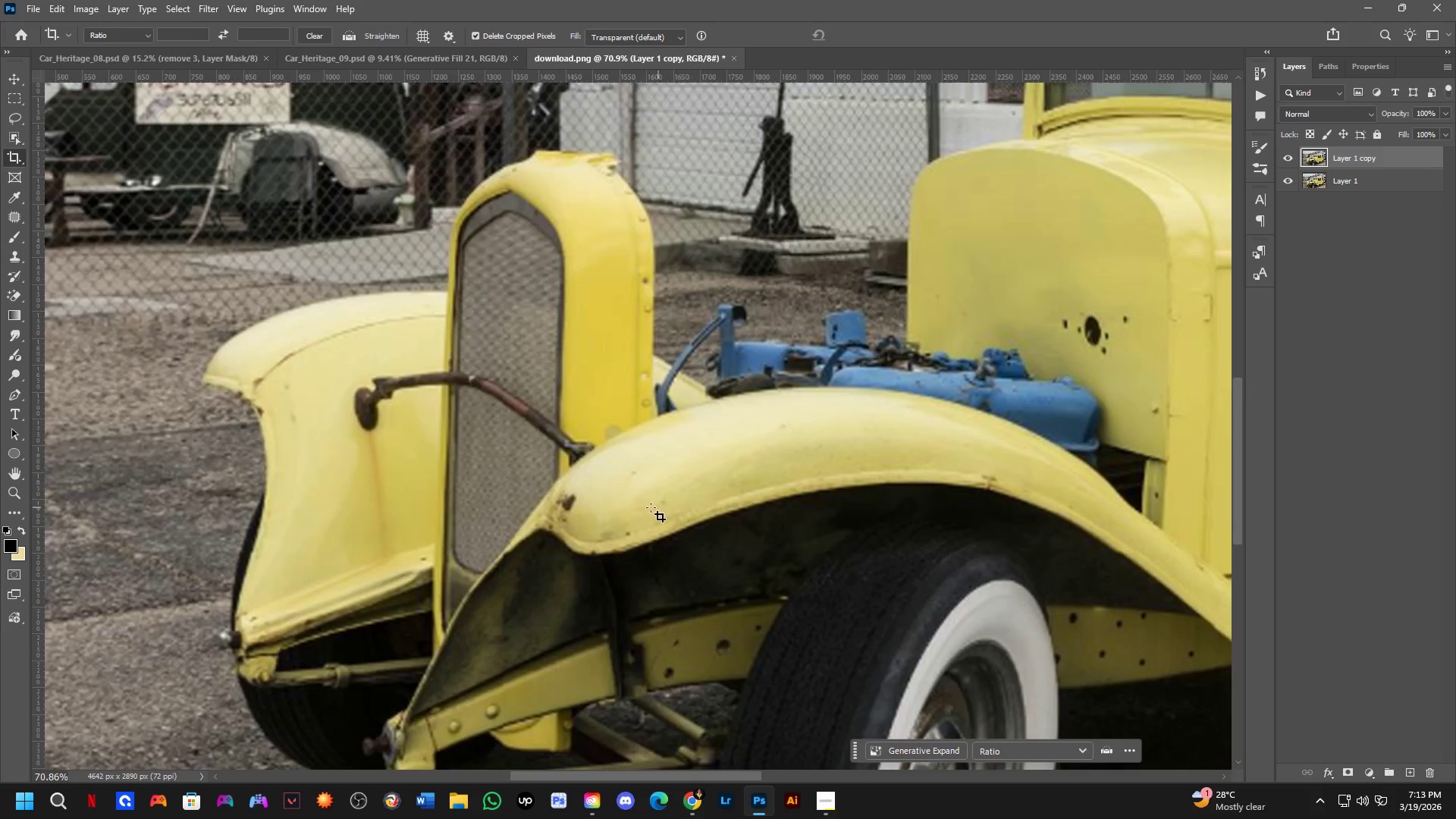 
scroll: coordinate [303, 530], scroll_direction: up, amount: 6.0
 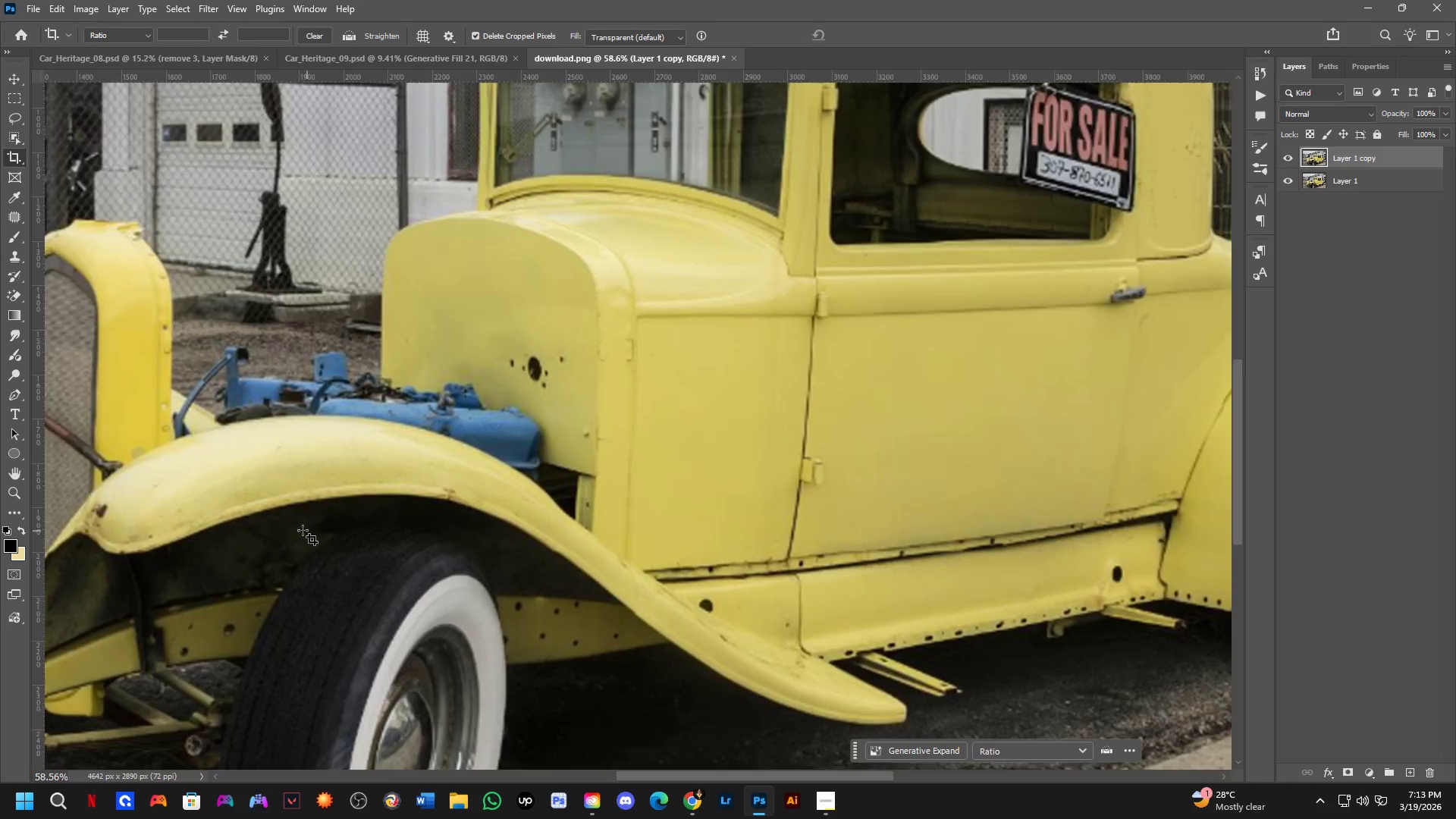 
hold_key(key=Space, duration=1.92)
 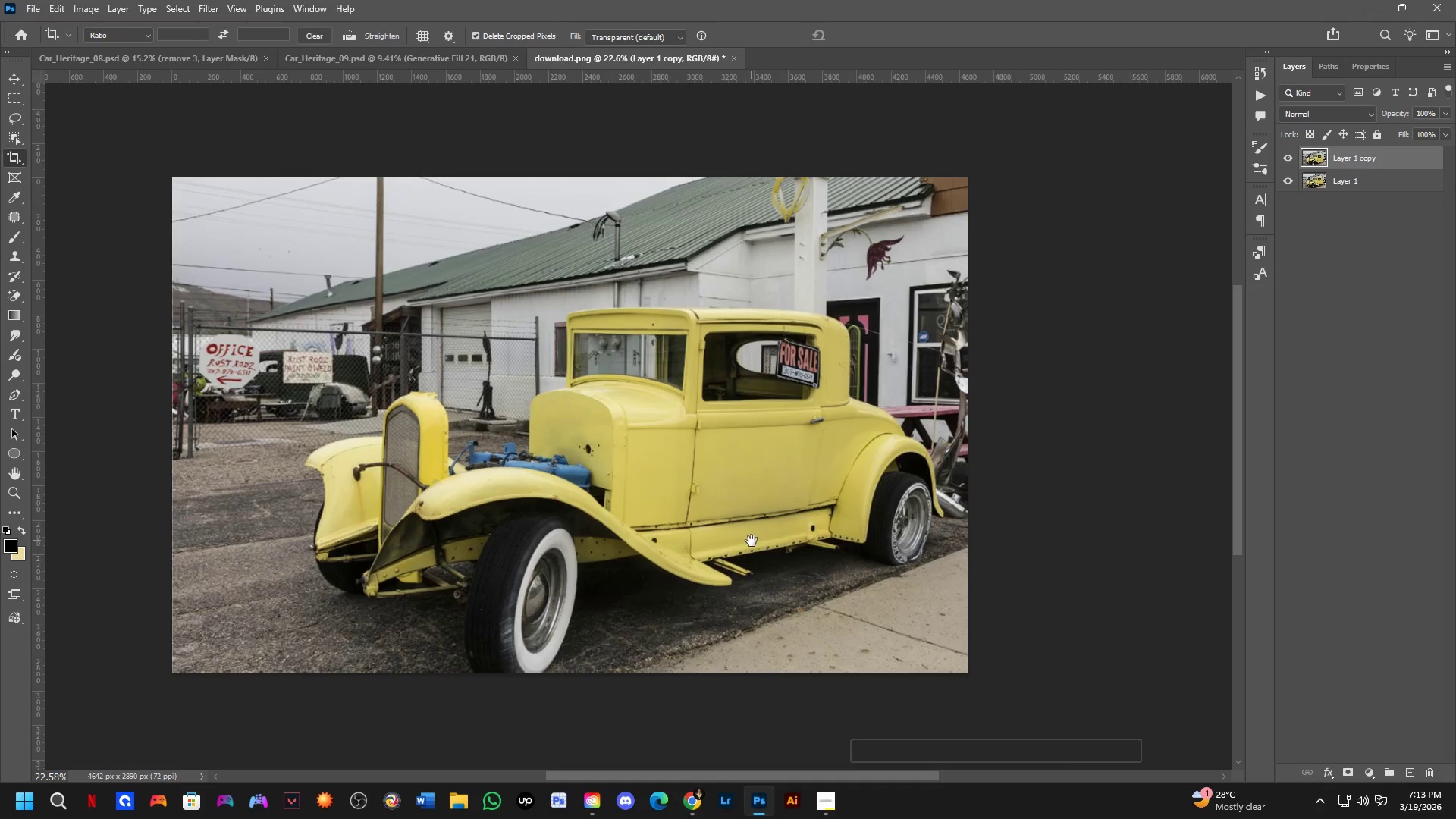 
left_click_drag(start_coordinate=[682, 499], to_coordinate=[481, 464])
 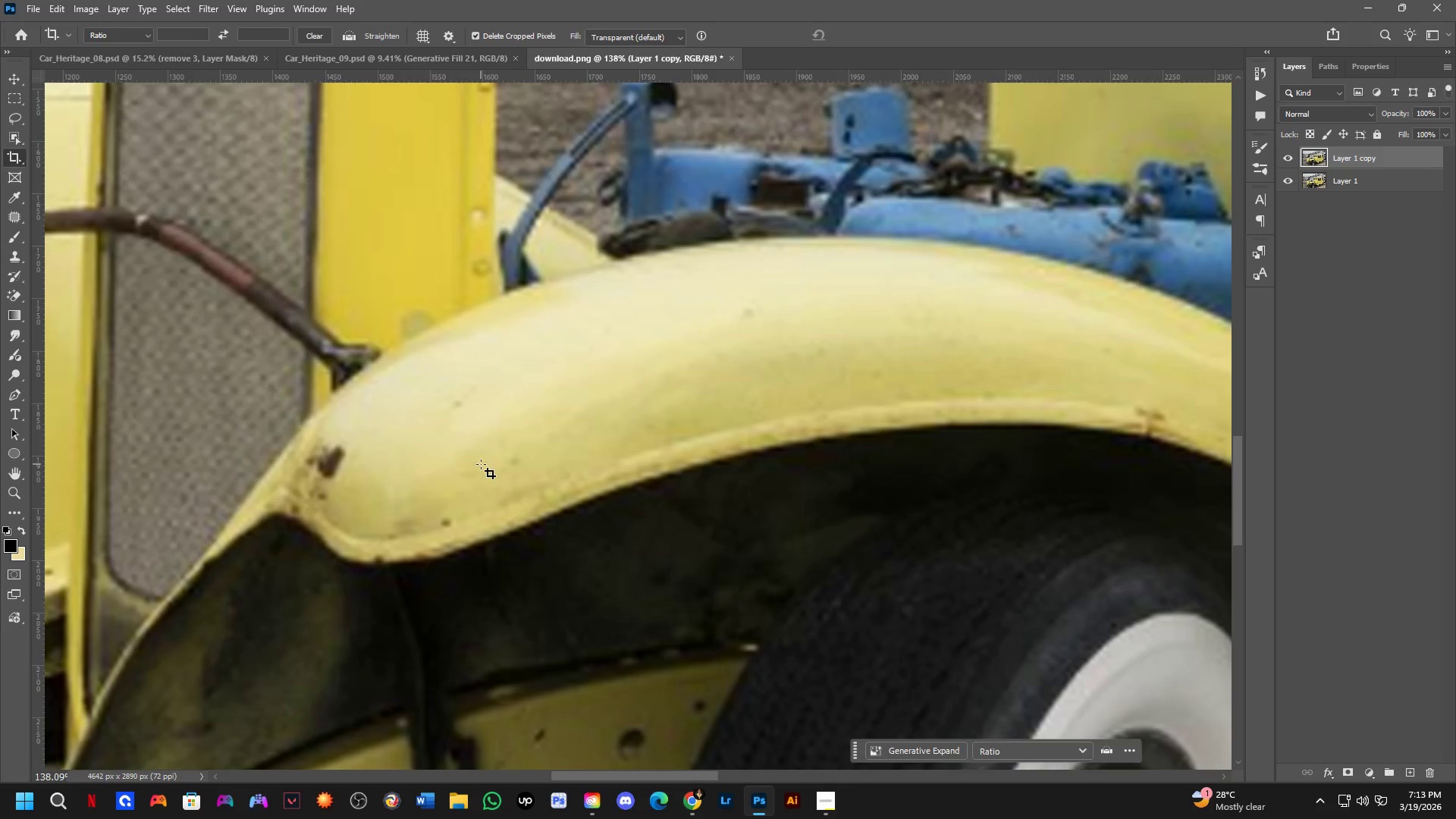 
scroll: coordinate [593, 510], scroll_direction: up, amount: 7.0
 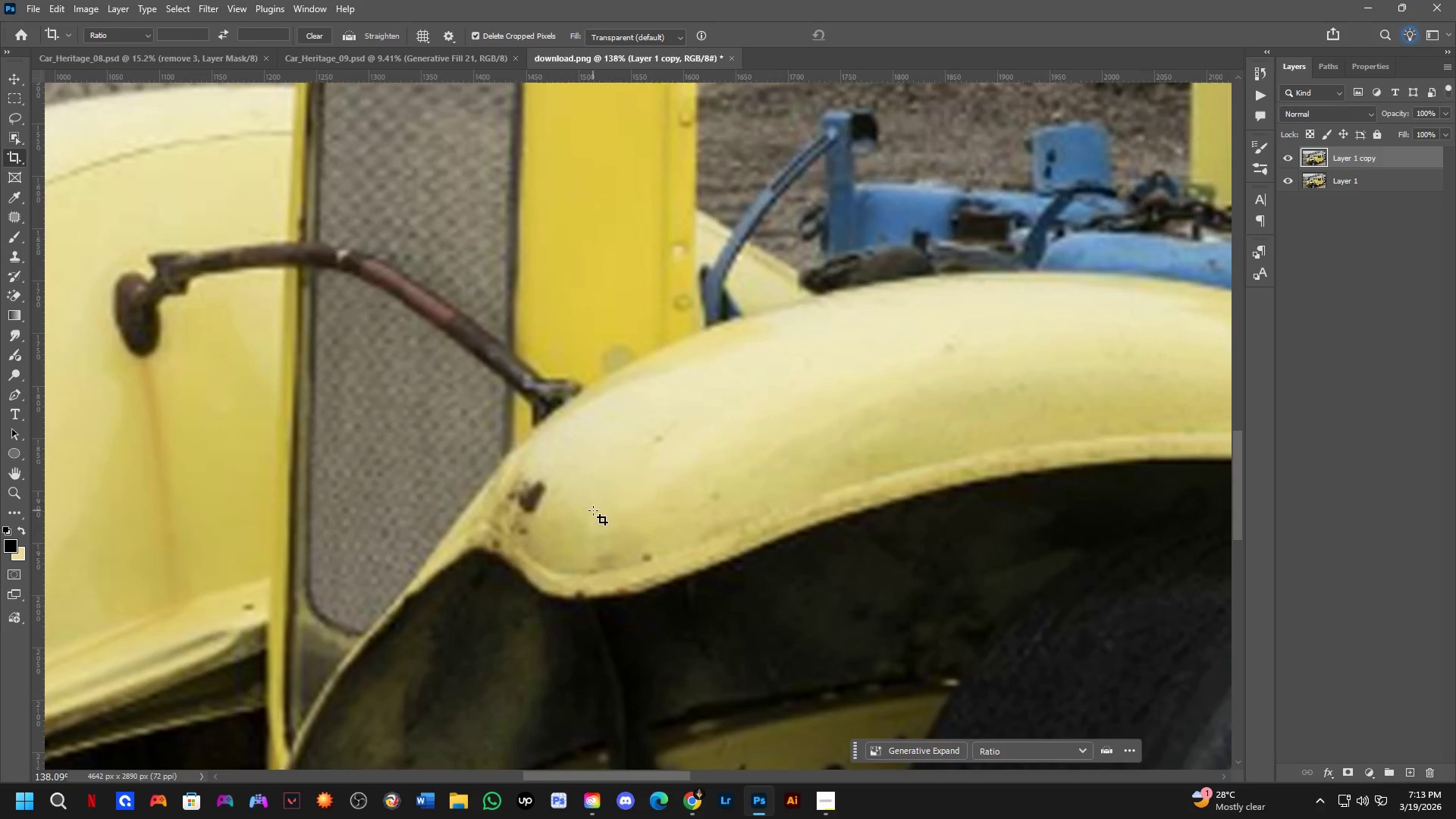 
hold_key(key=Space, duration=0.56)
 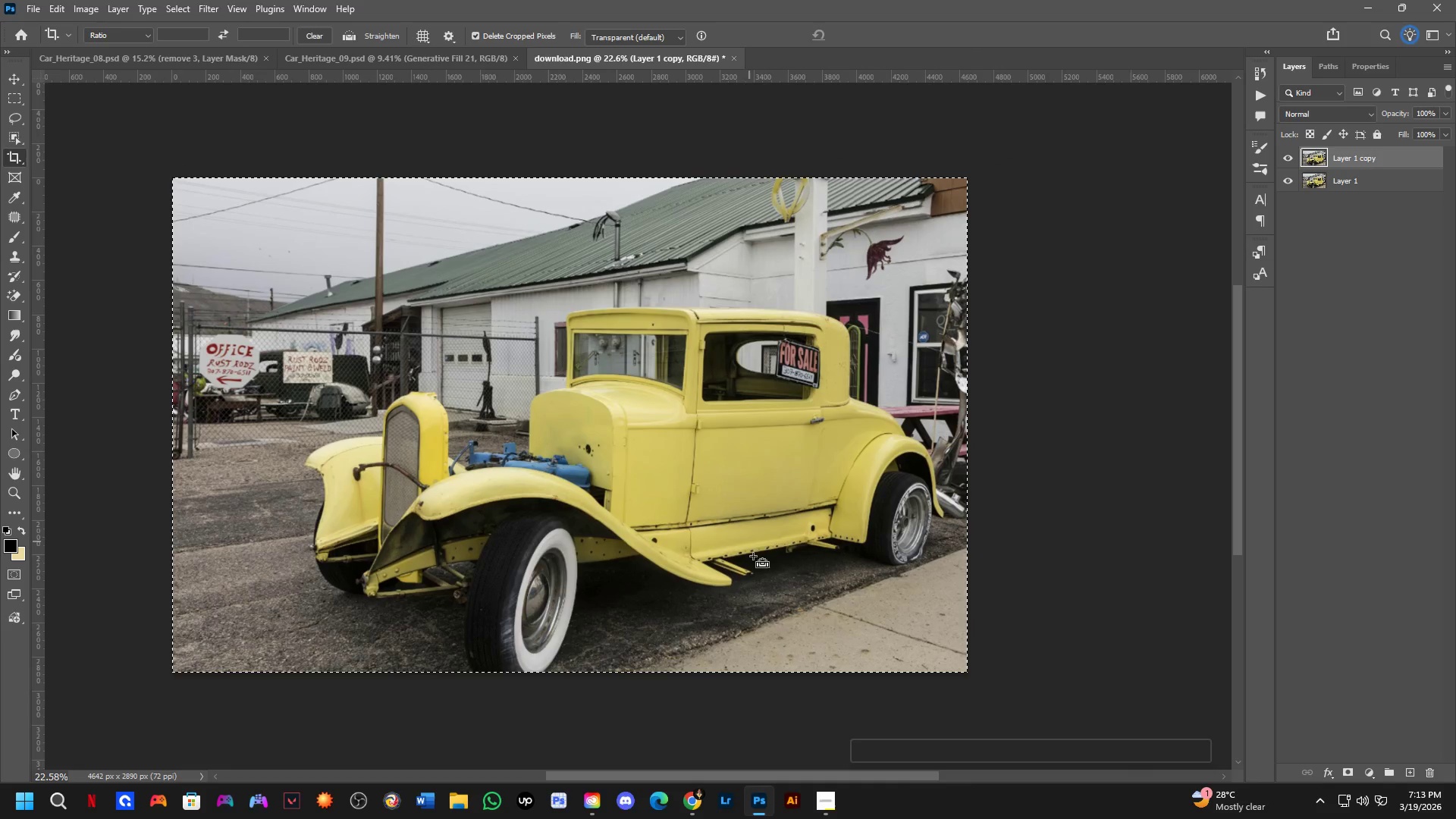 
left_click_drag(start_coordinate=[789, 497], to_coordinate=[752, 541])
 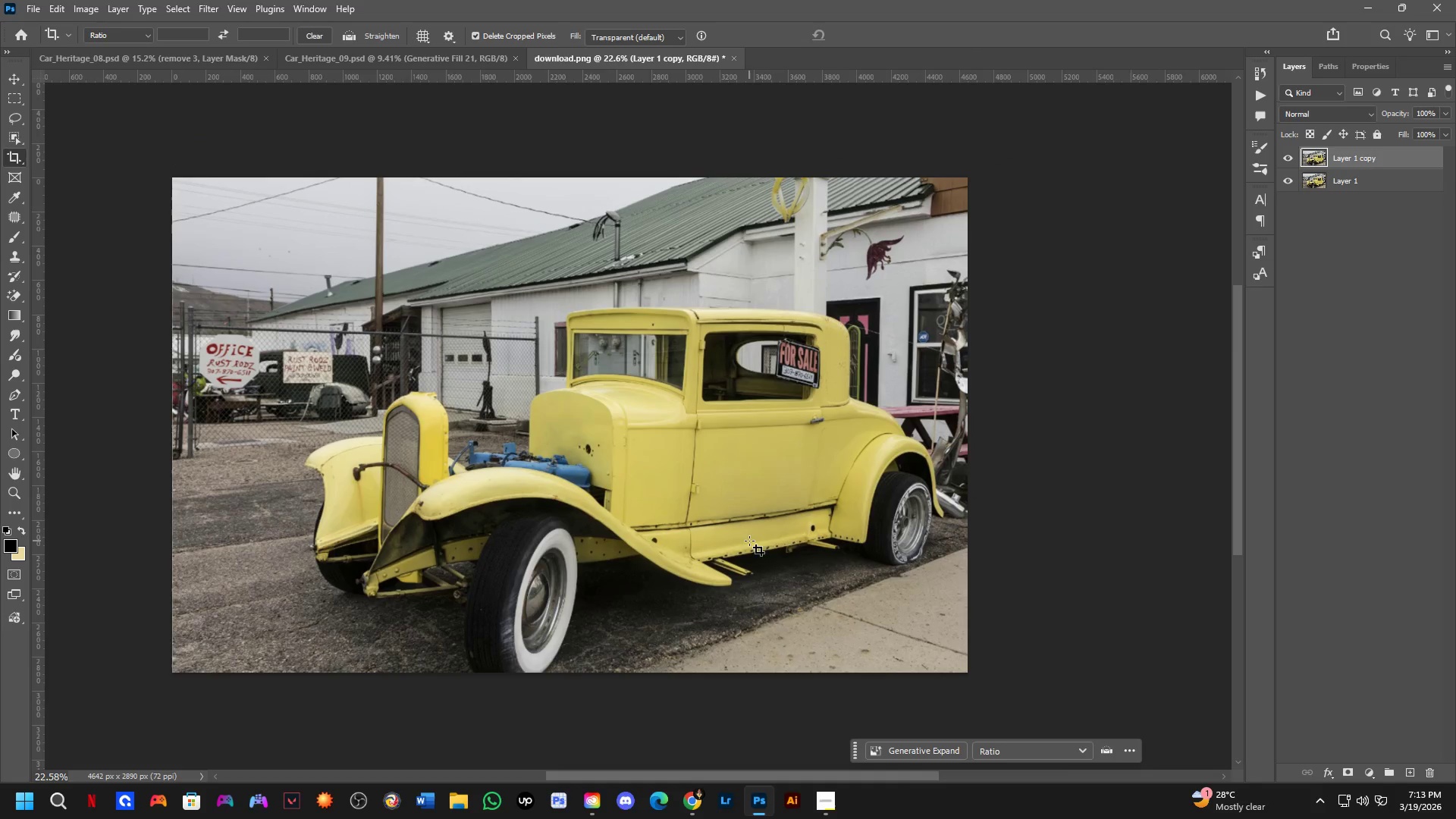 
scroll: coordinate [486, 457], scroll_direction: down, amount: 19.0
 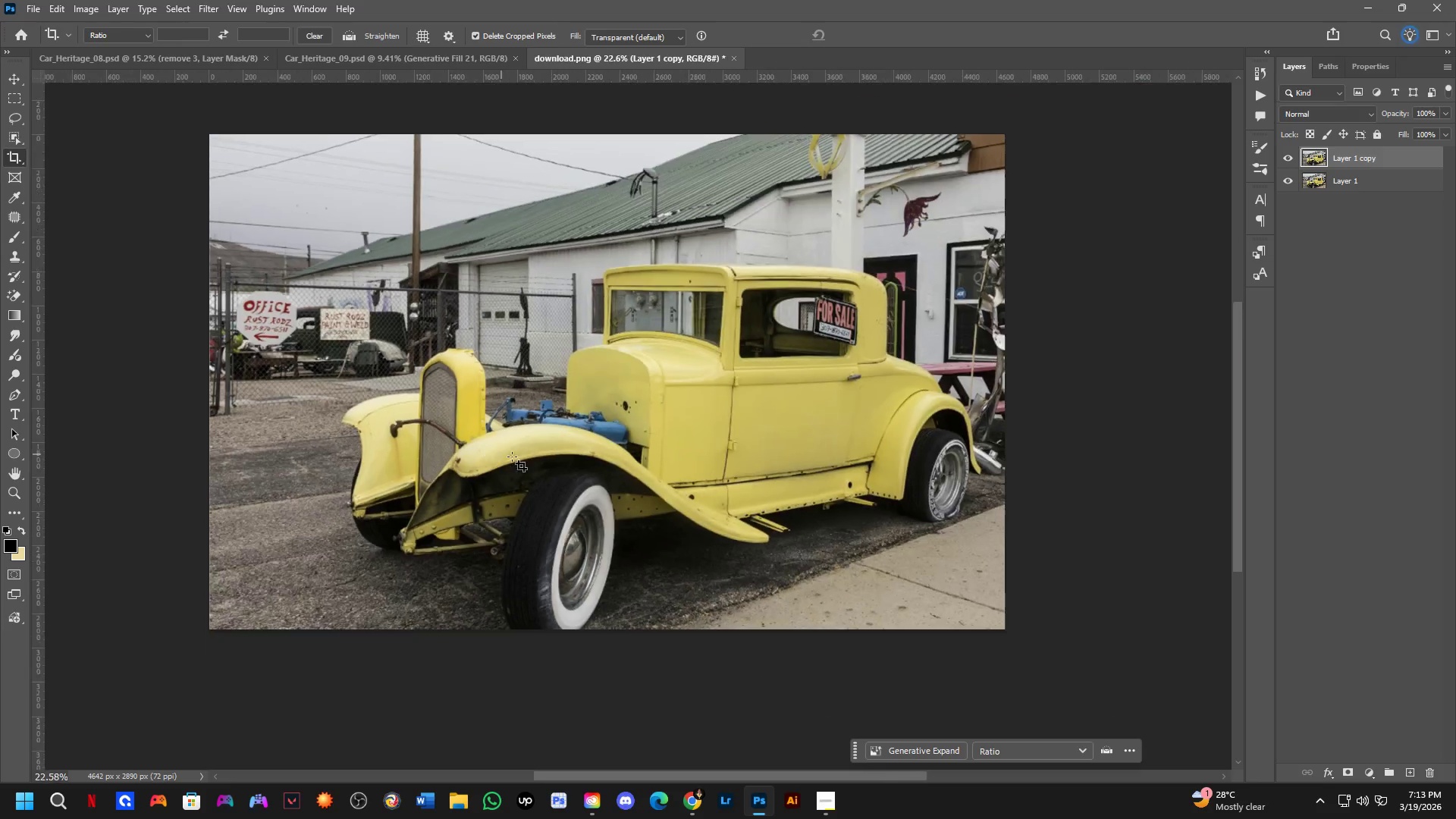 
key(Control+A)
 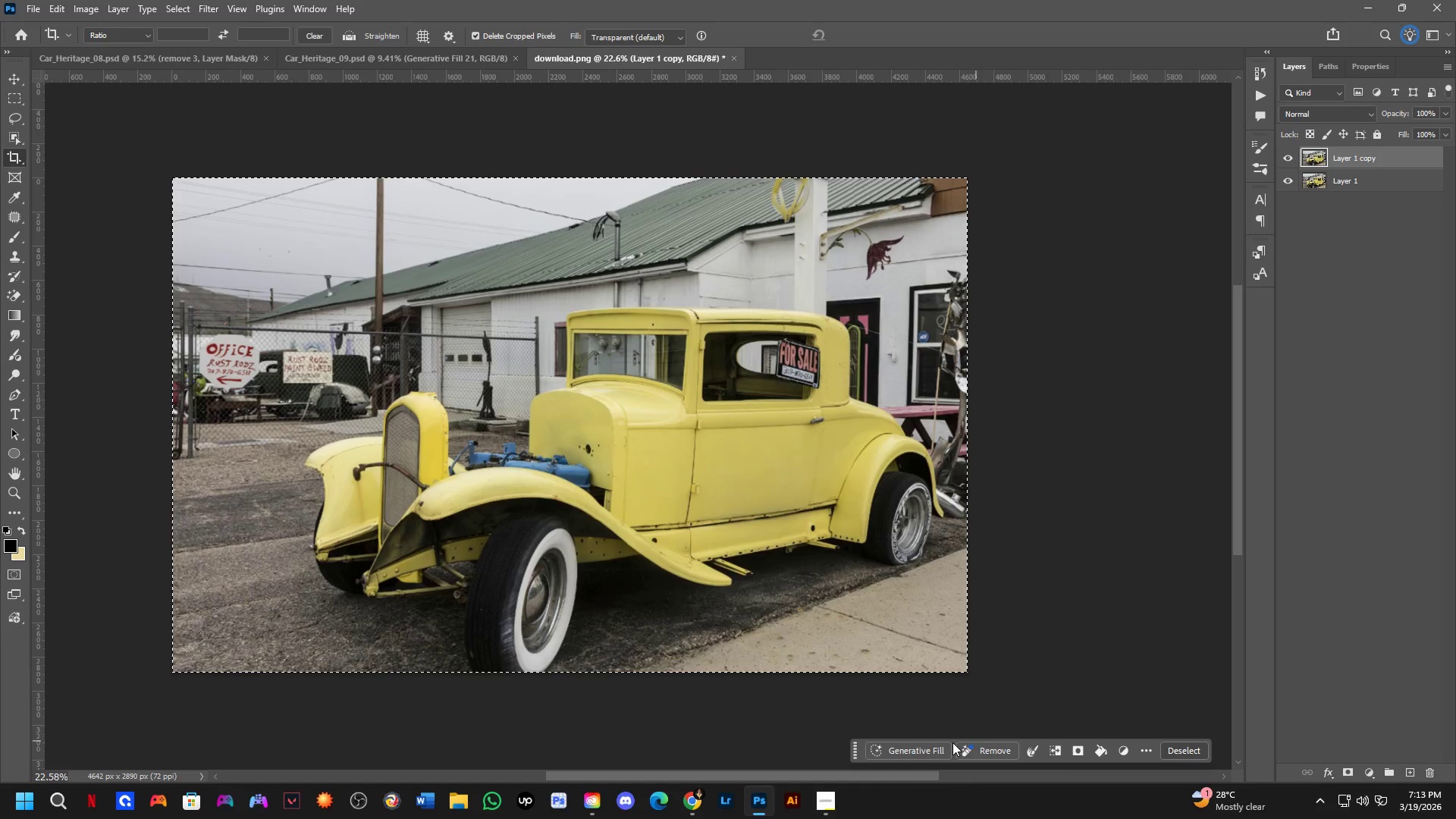 
left_click([940, 743])
 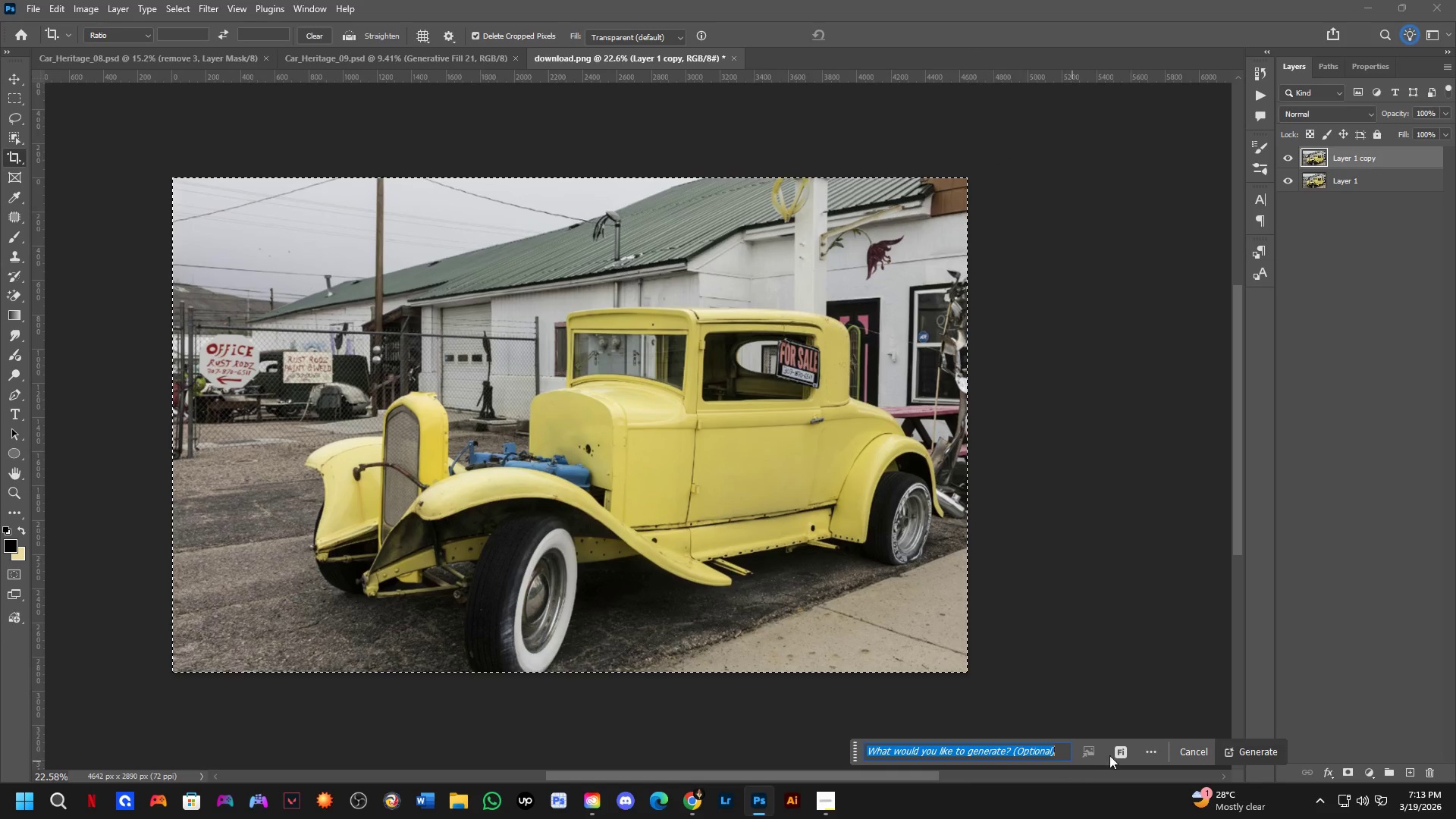 
left_click_drag(start_coordinate=[1119, 752], to_coordinate=[1119, 747])
 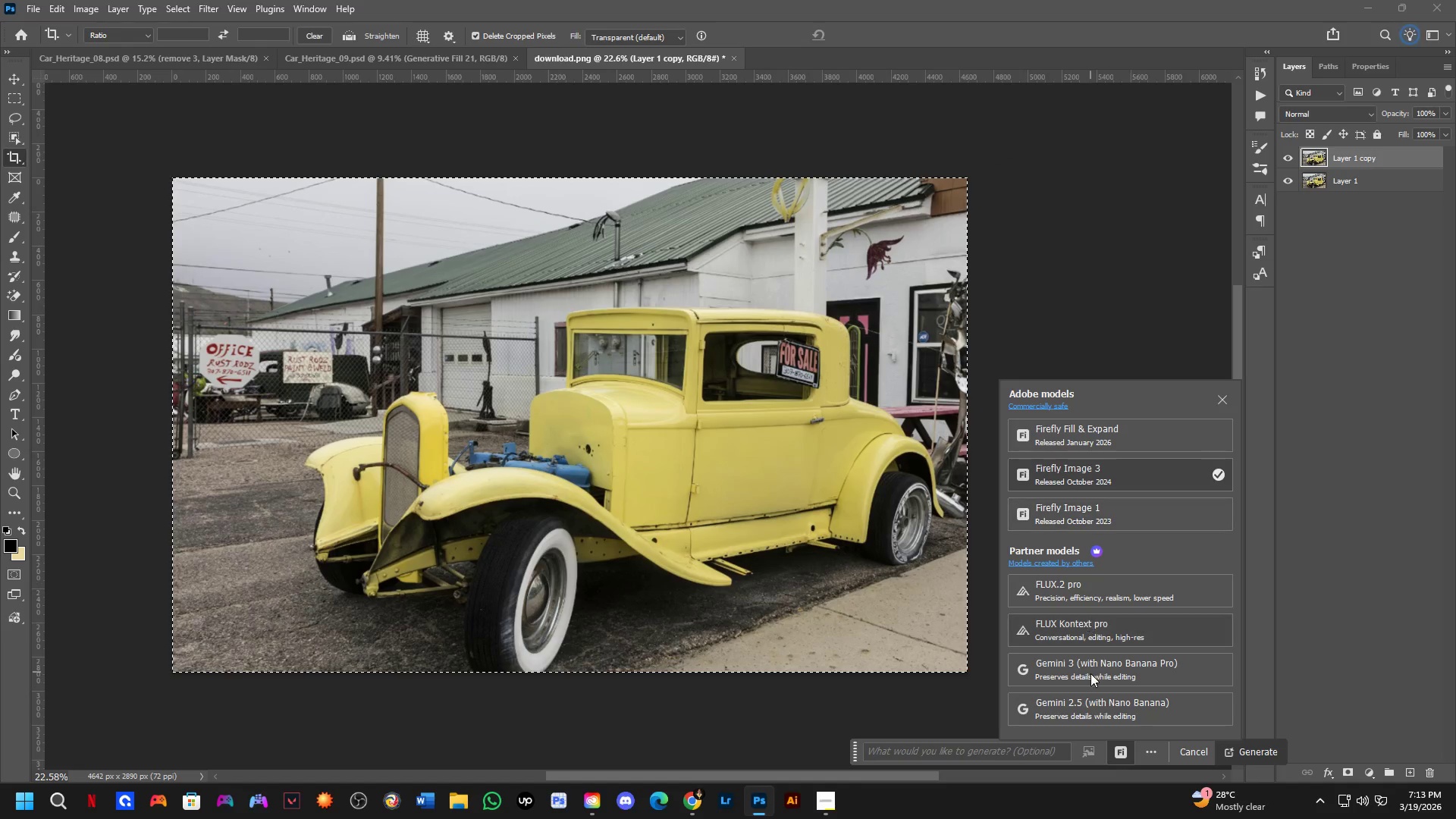 
left_click([1100, 587])
 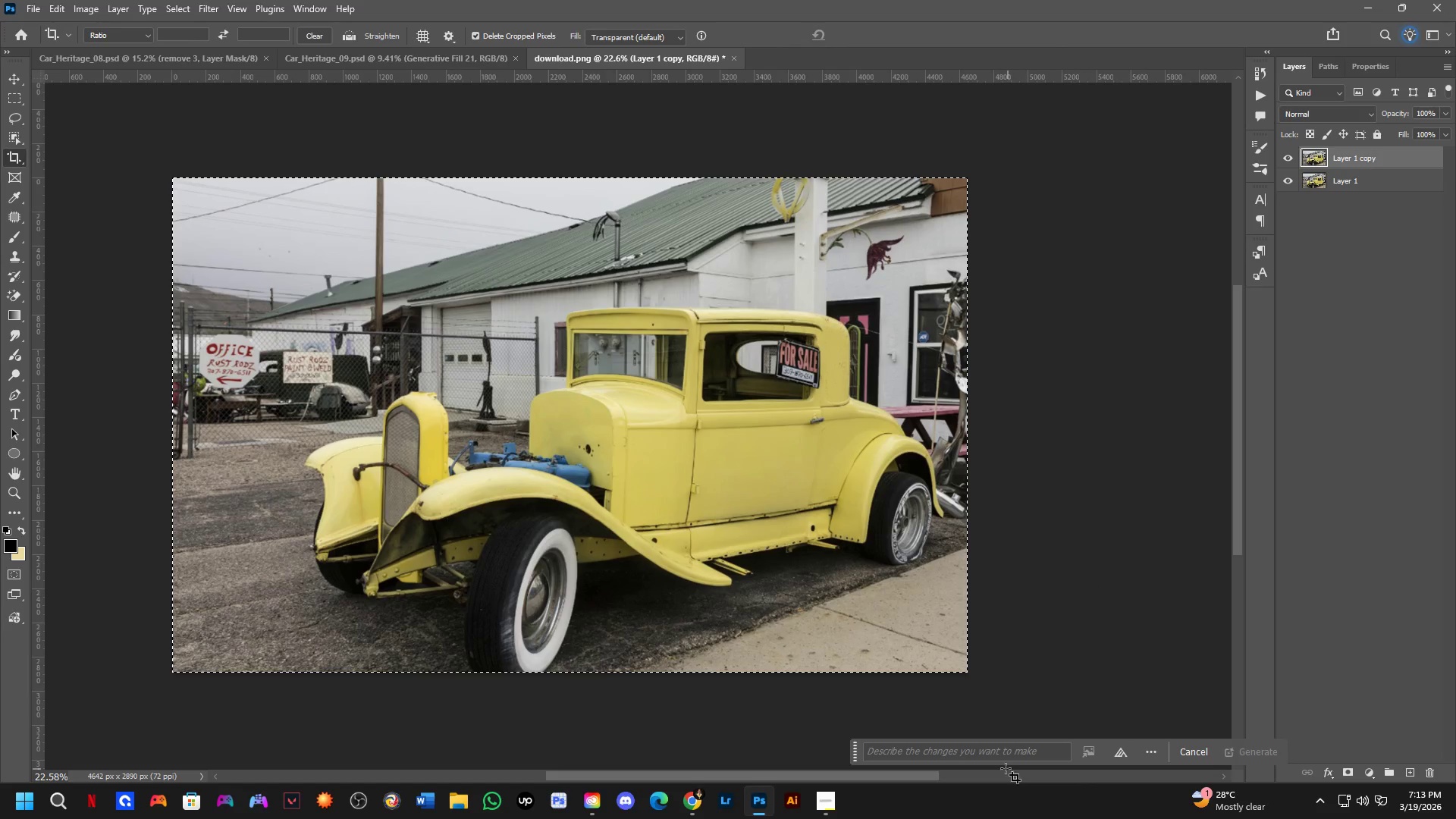 
left_click([999, 749])
 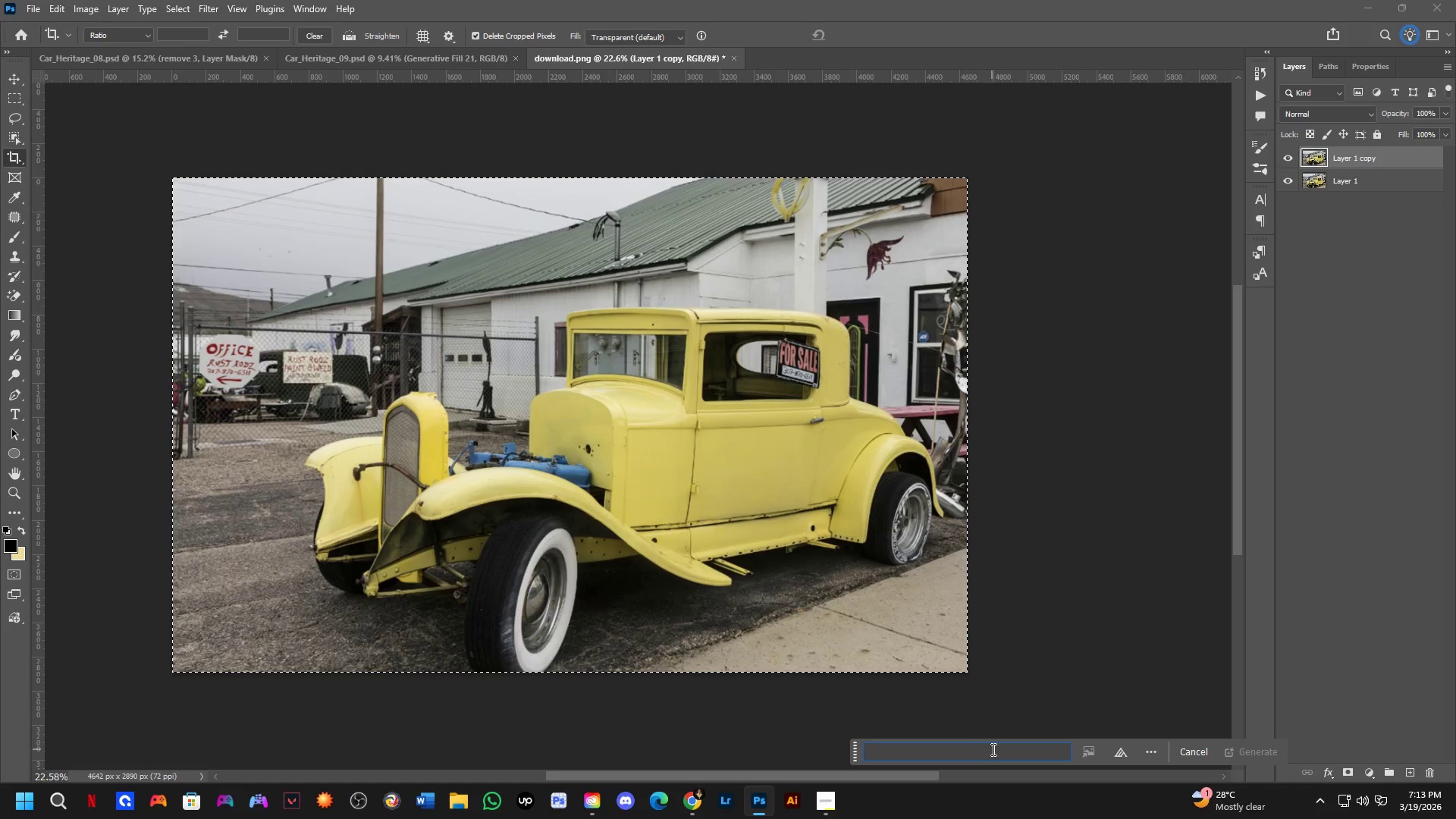 
type(restoe)
key(Backspace)
key(Backspace)
type(ore the image)
key(NumpadEnter)
 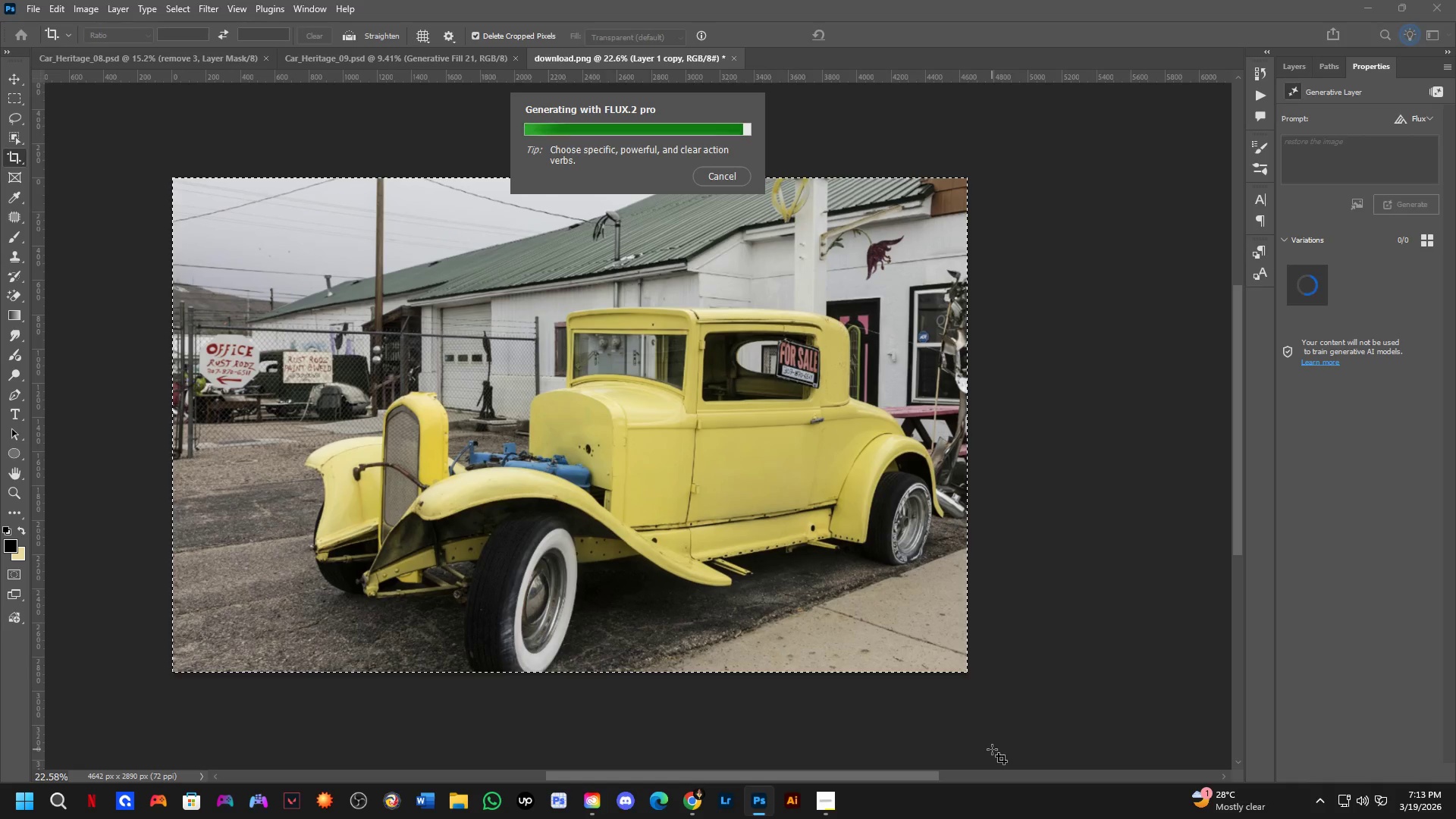 
wait(30.23)
 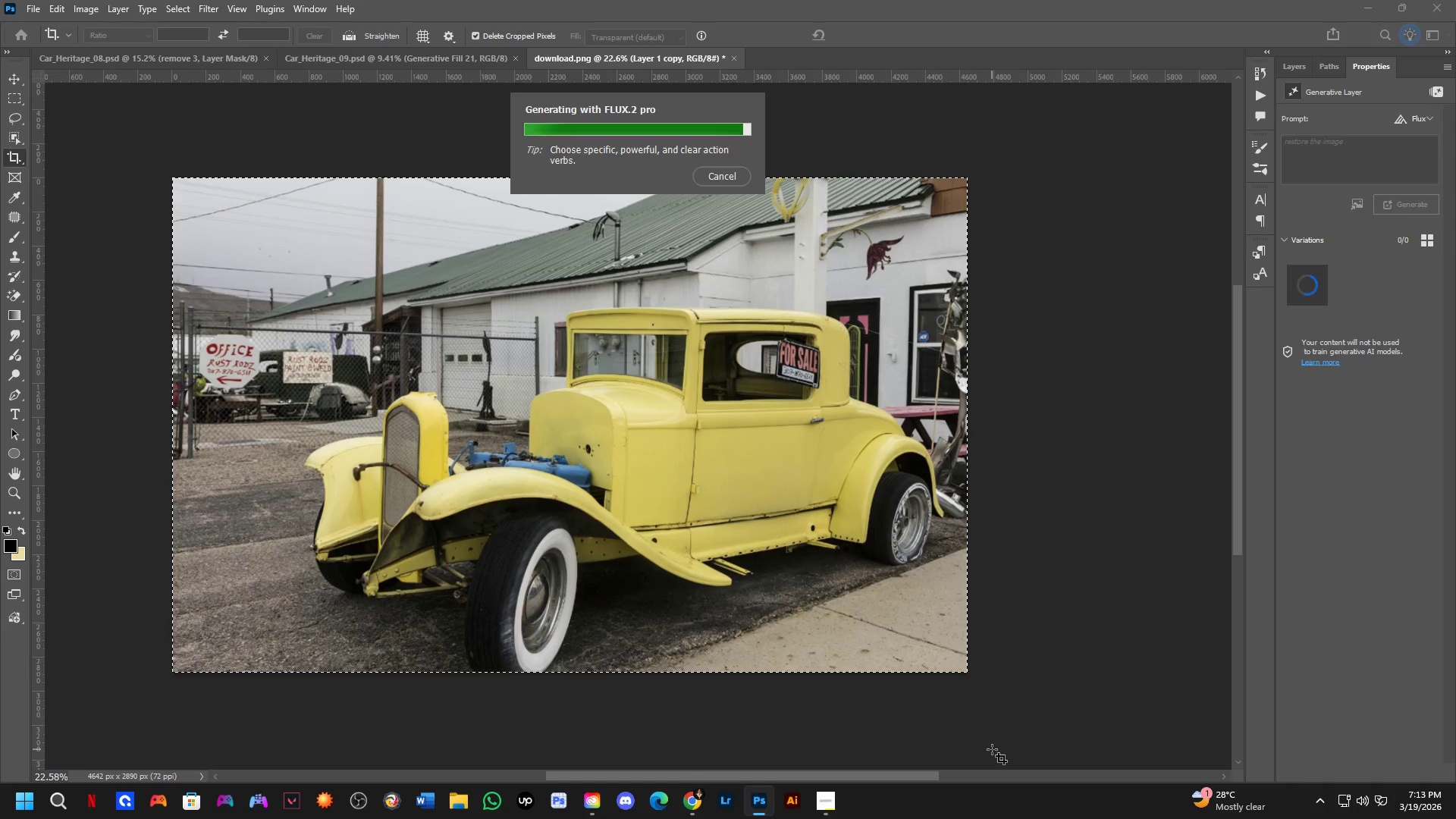 
left_click([883, 632])
 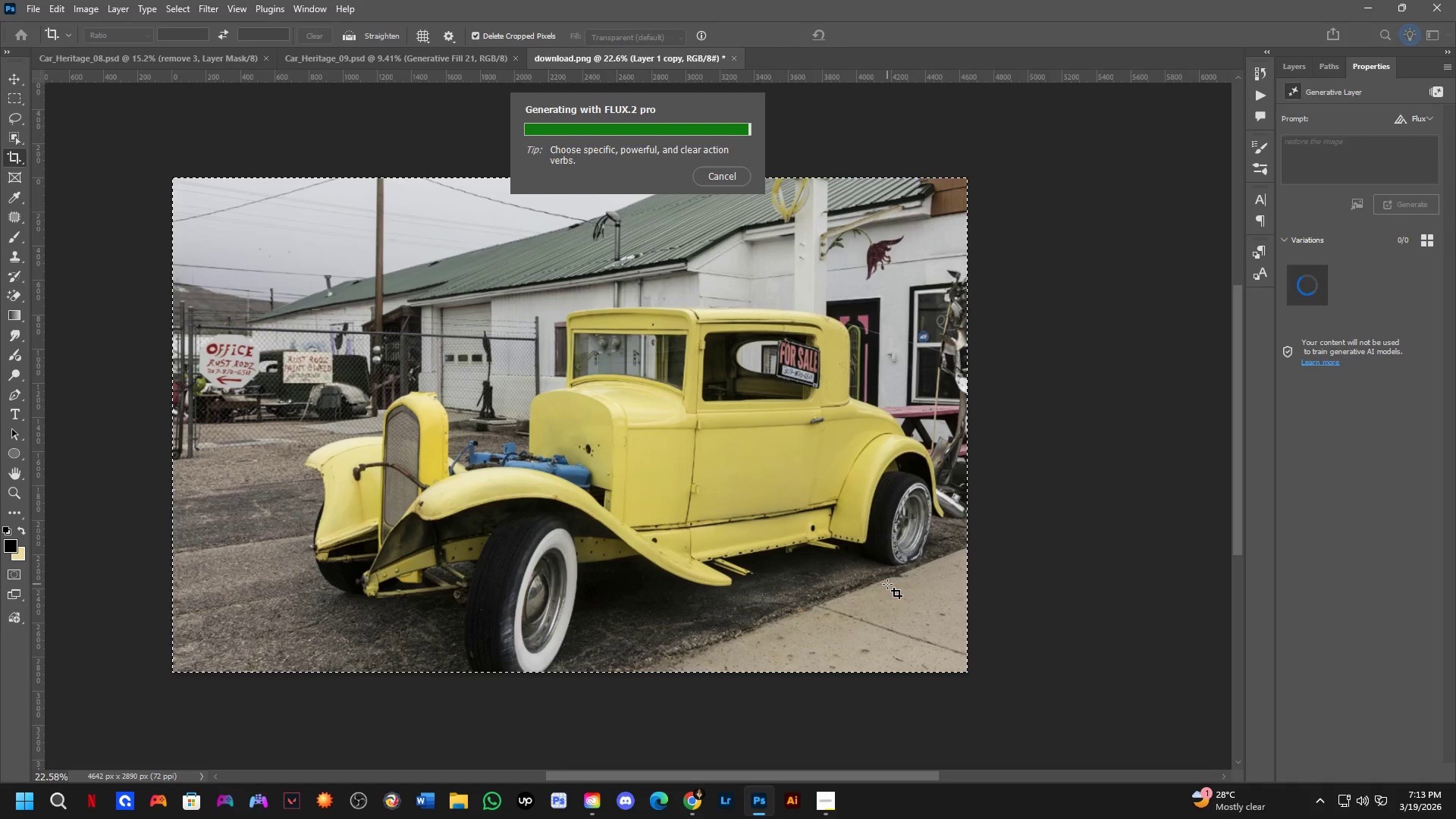 
wait(6.08)
 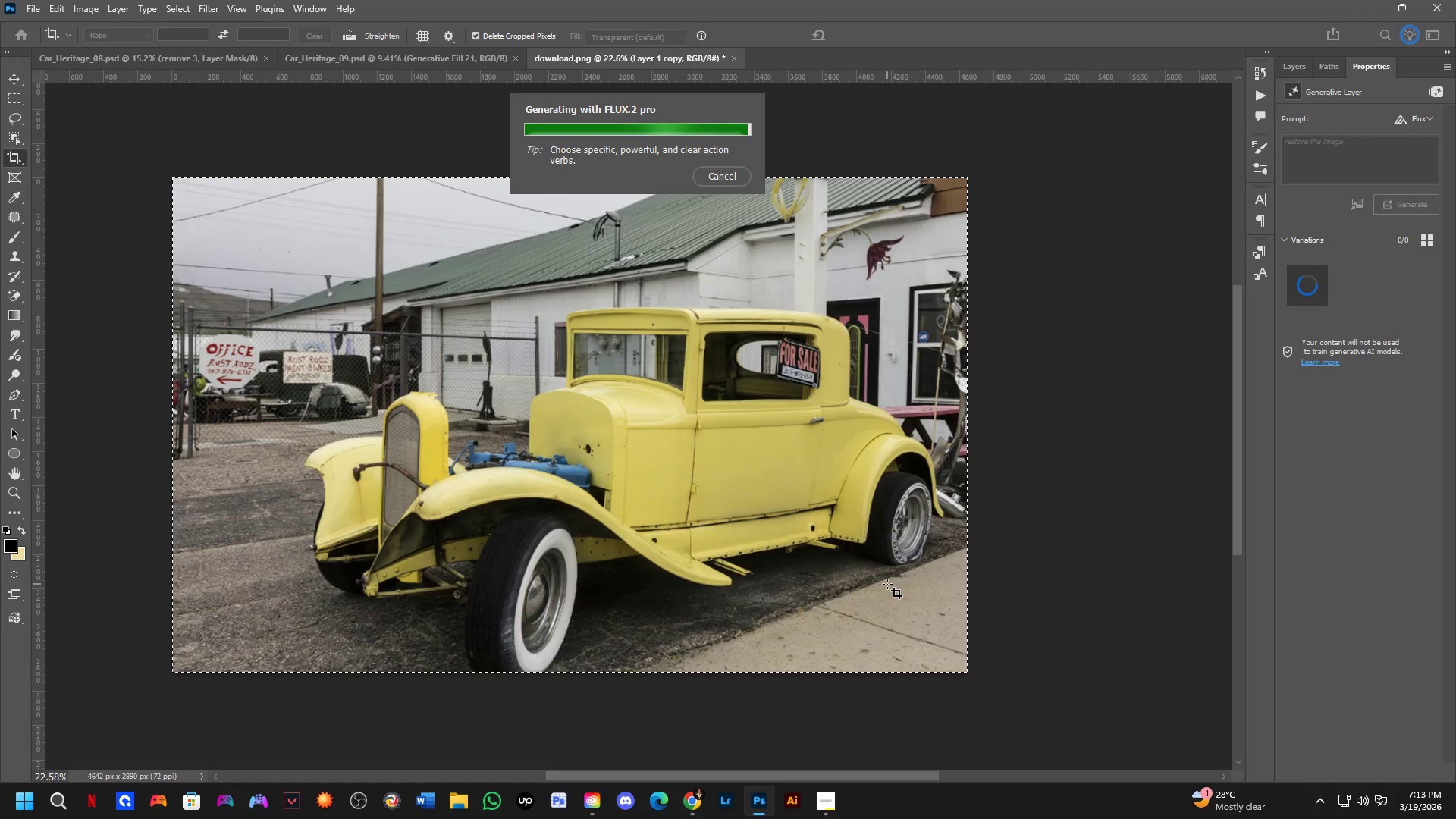 
key(Control+ControlLeft)
 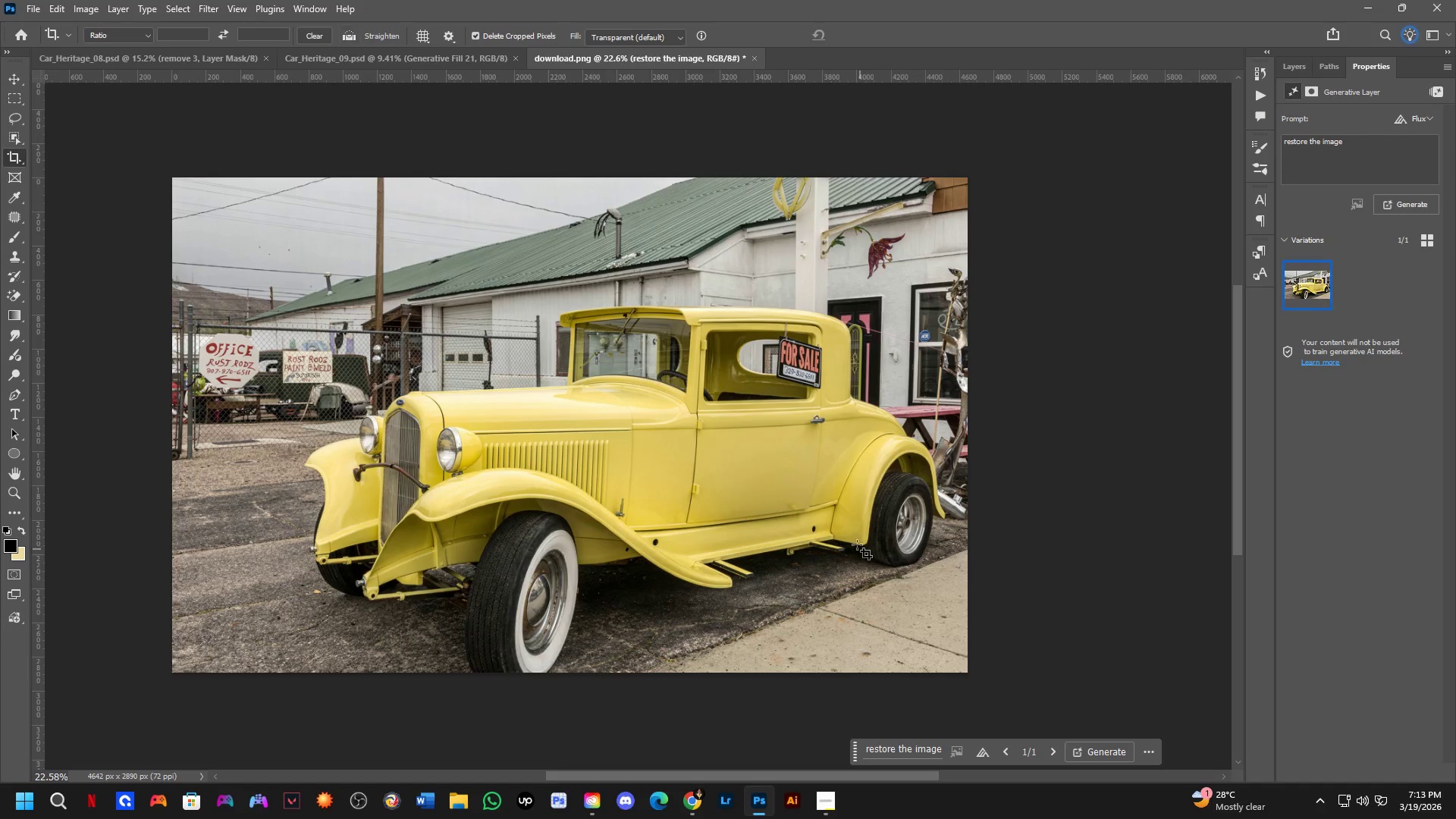 
key(Control+Z)
 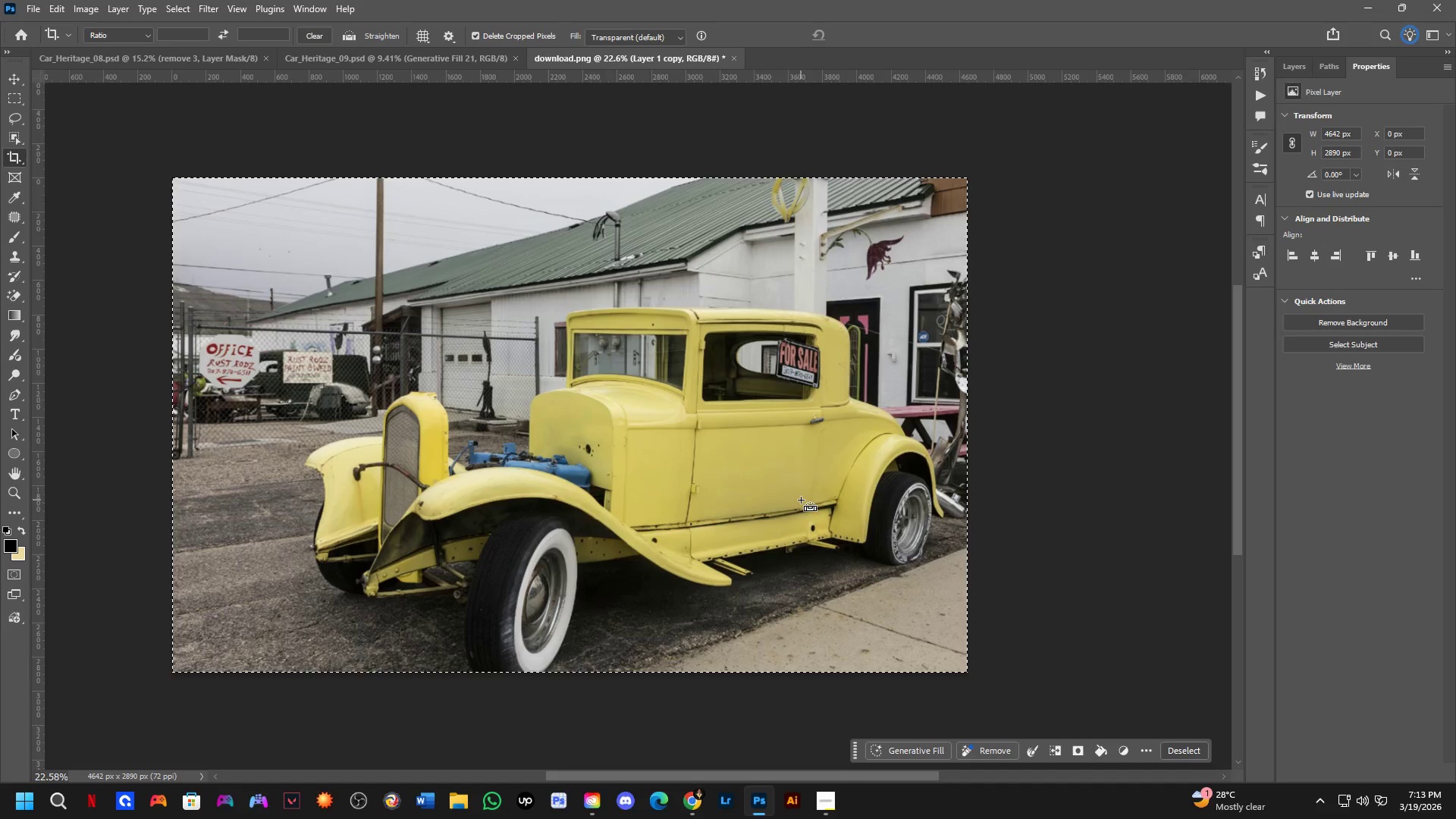 
key(Control+Shift+ShiftLeft)
 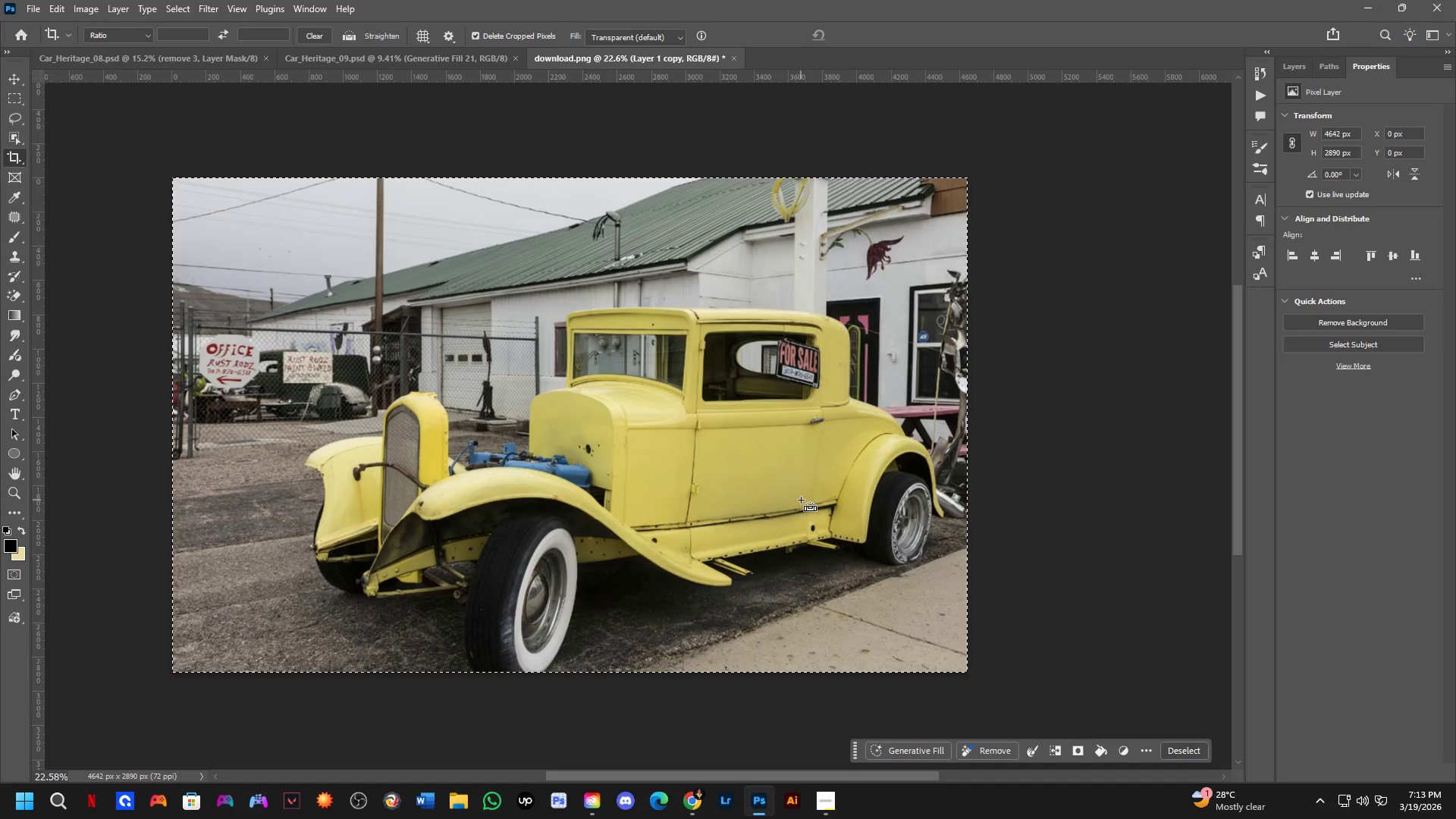 
key(Control+Shift+Z)
 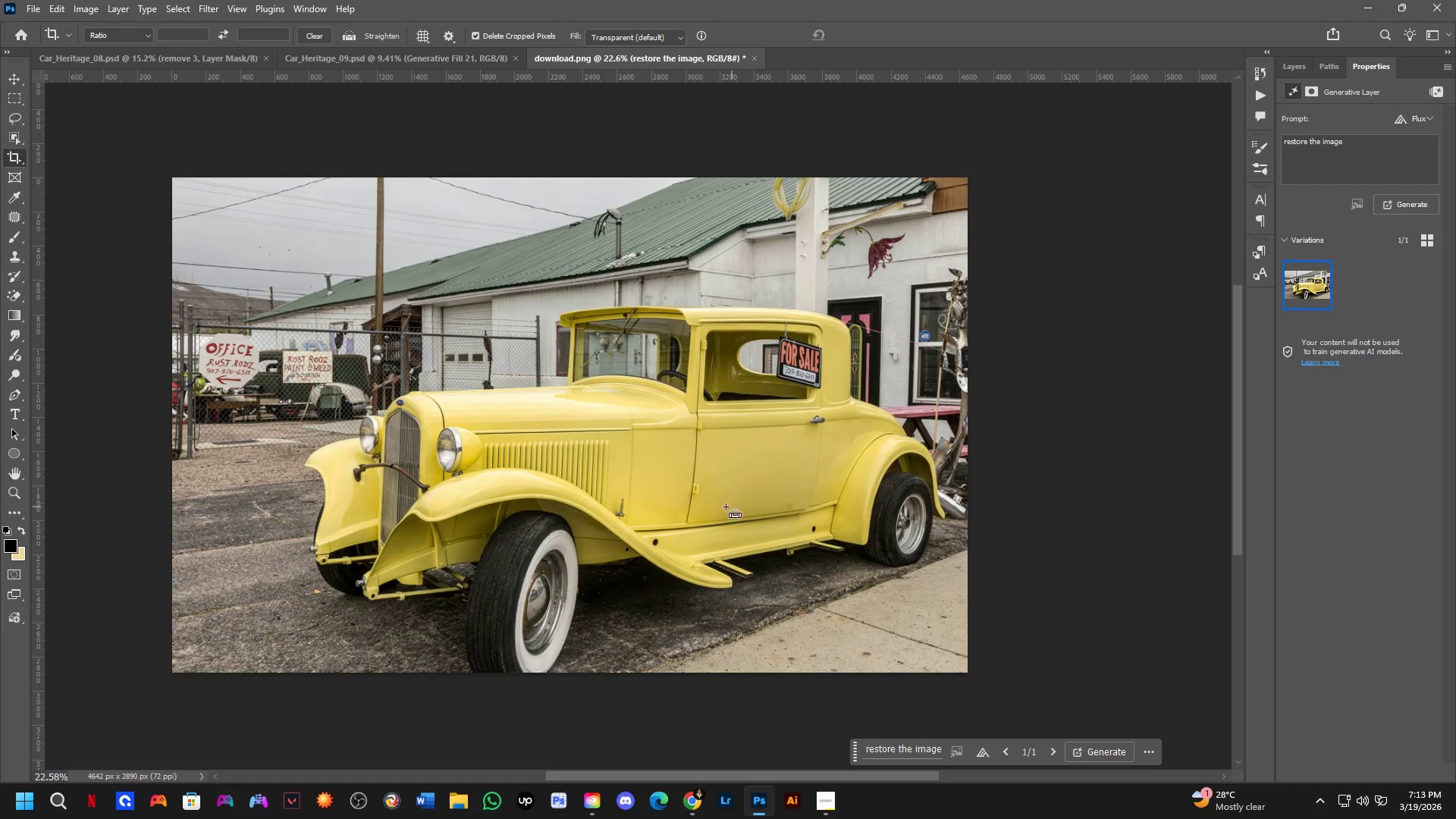 
key(Control+Z)
 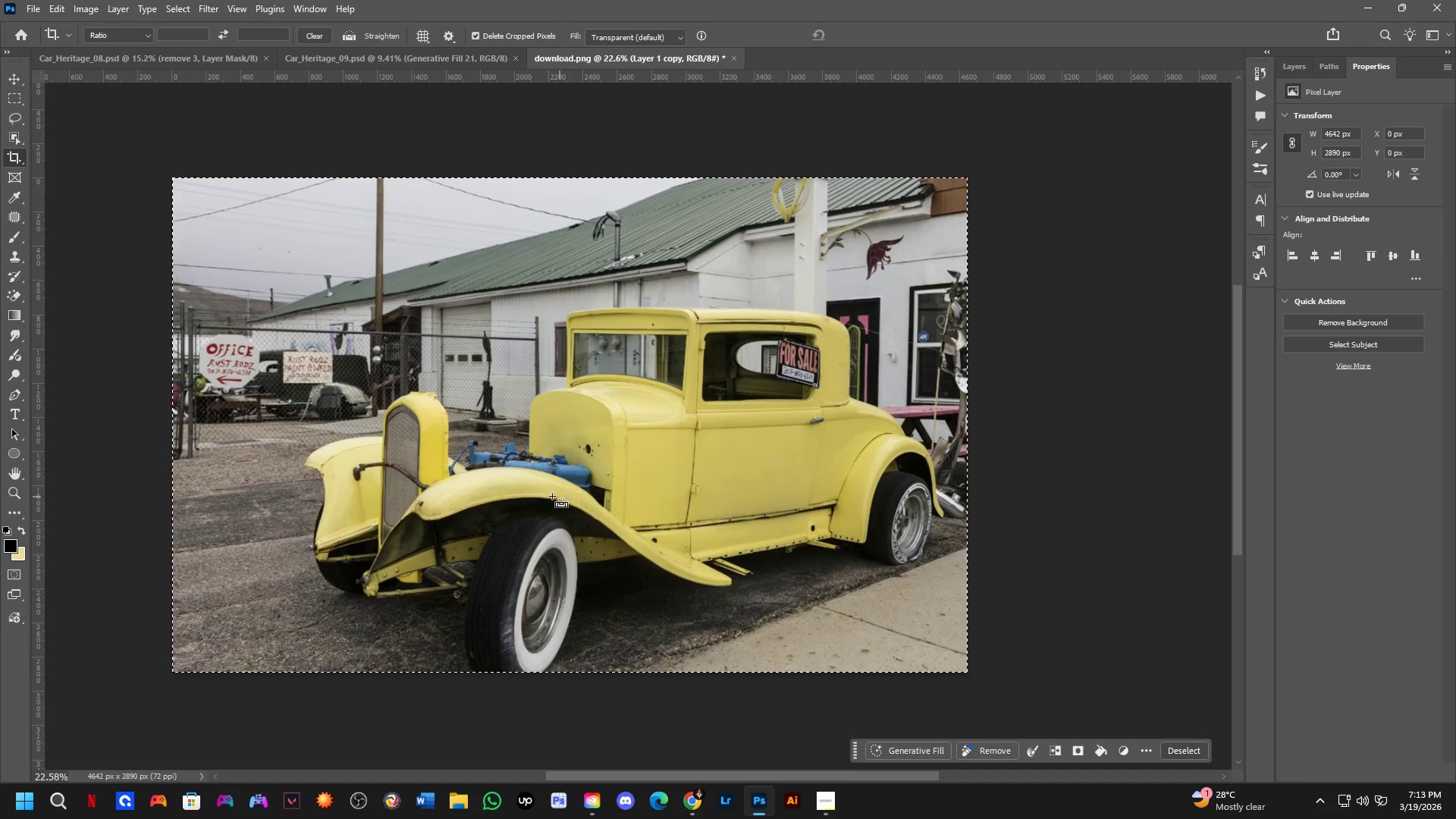 
key(Control+Shift+ShiftLeft)
 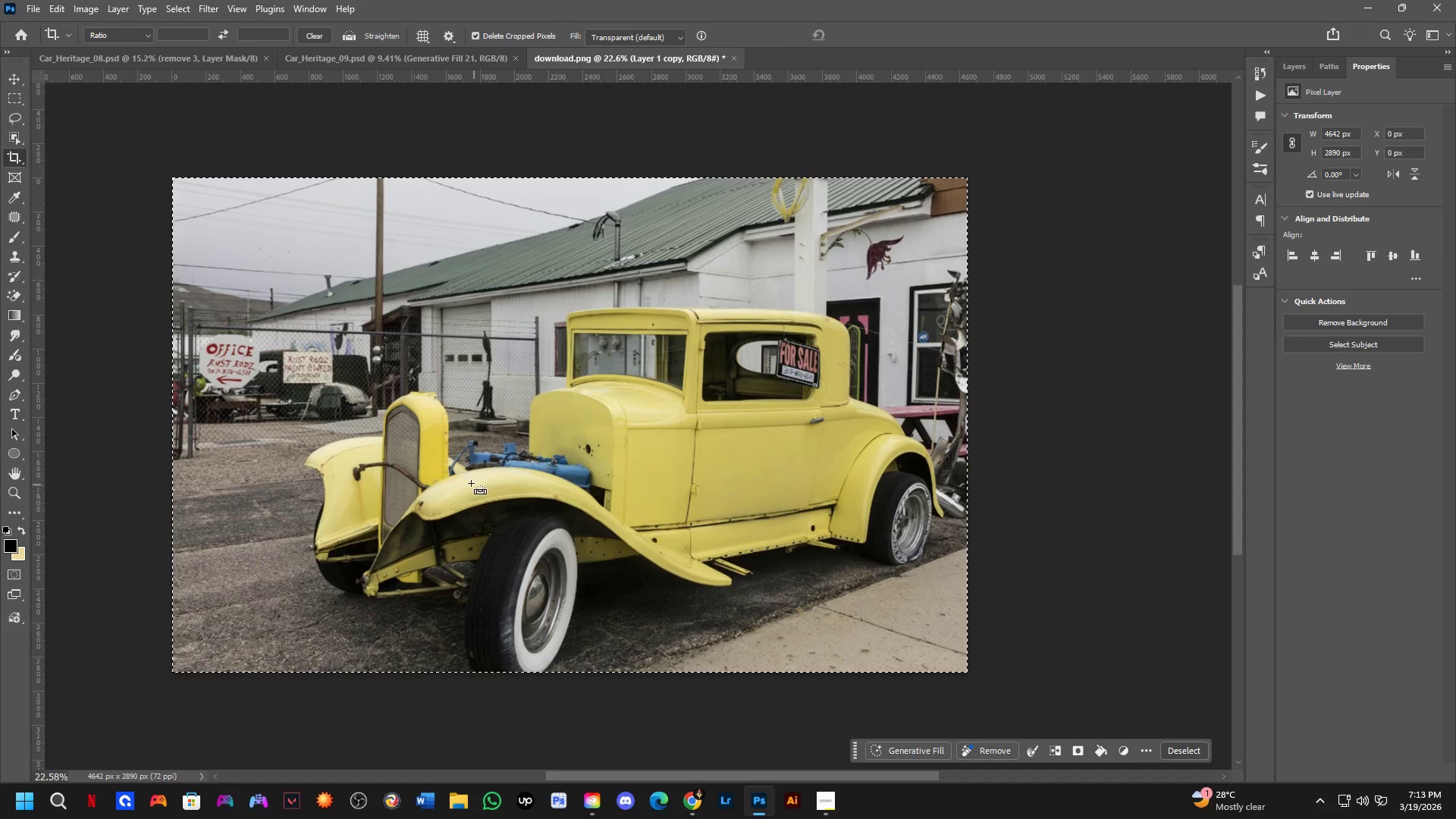 
key(Control+Shift+ShiftLeft)
 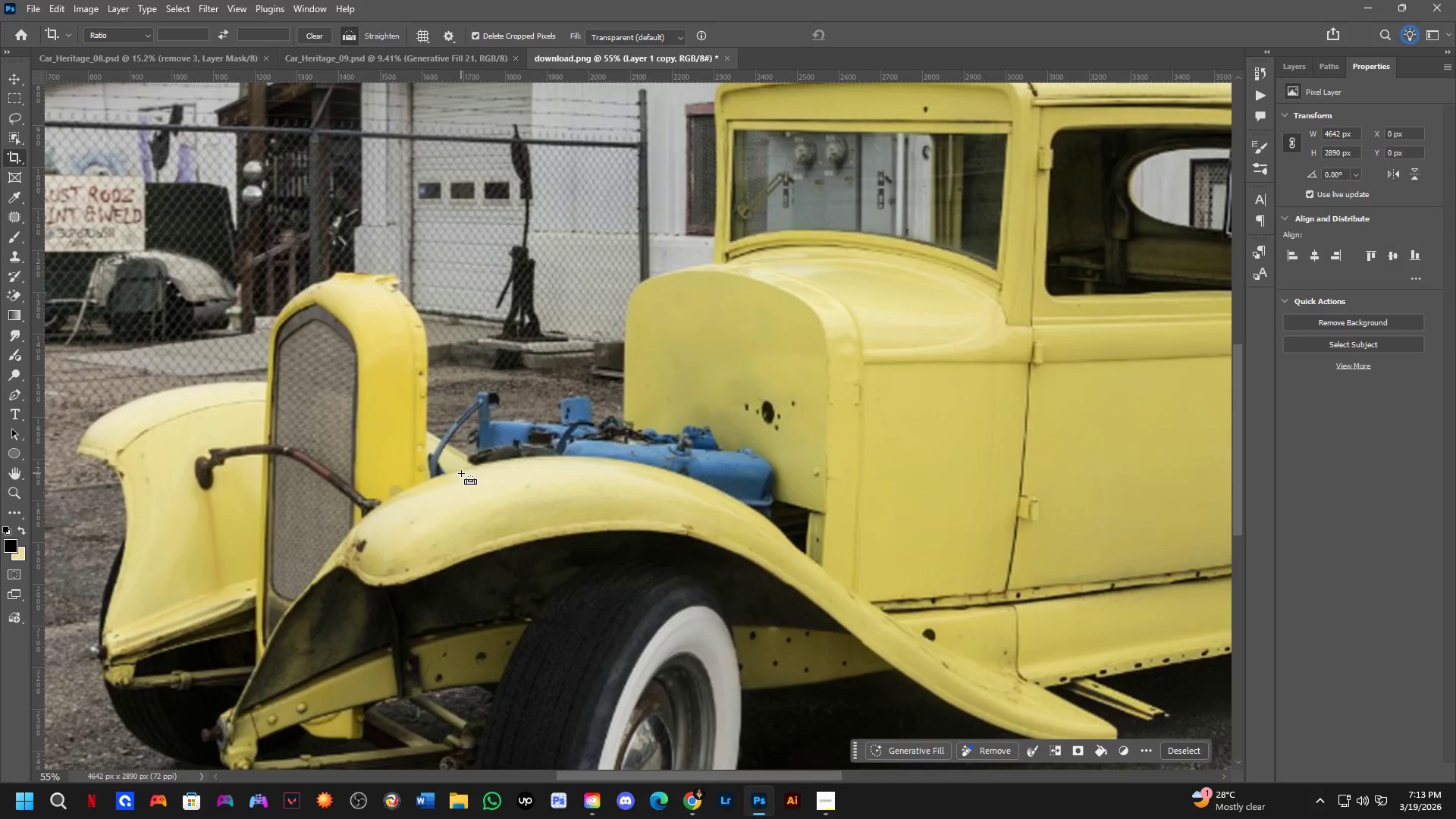 
key(Control+Z)
 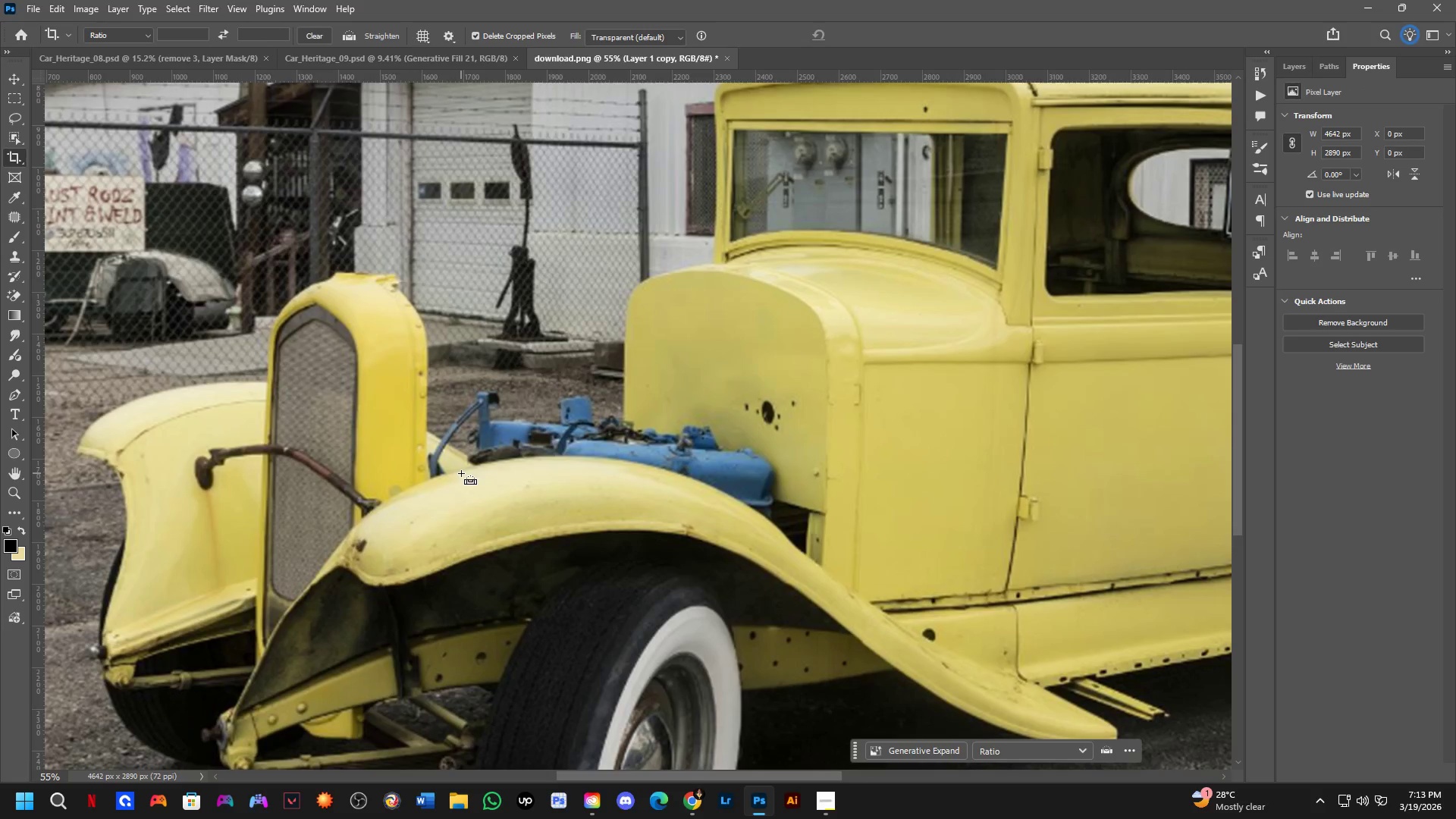 
scroll: coordinate [461, 473], scroll_direction: up, amount: 4.0
 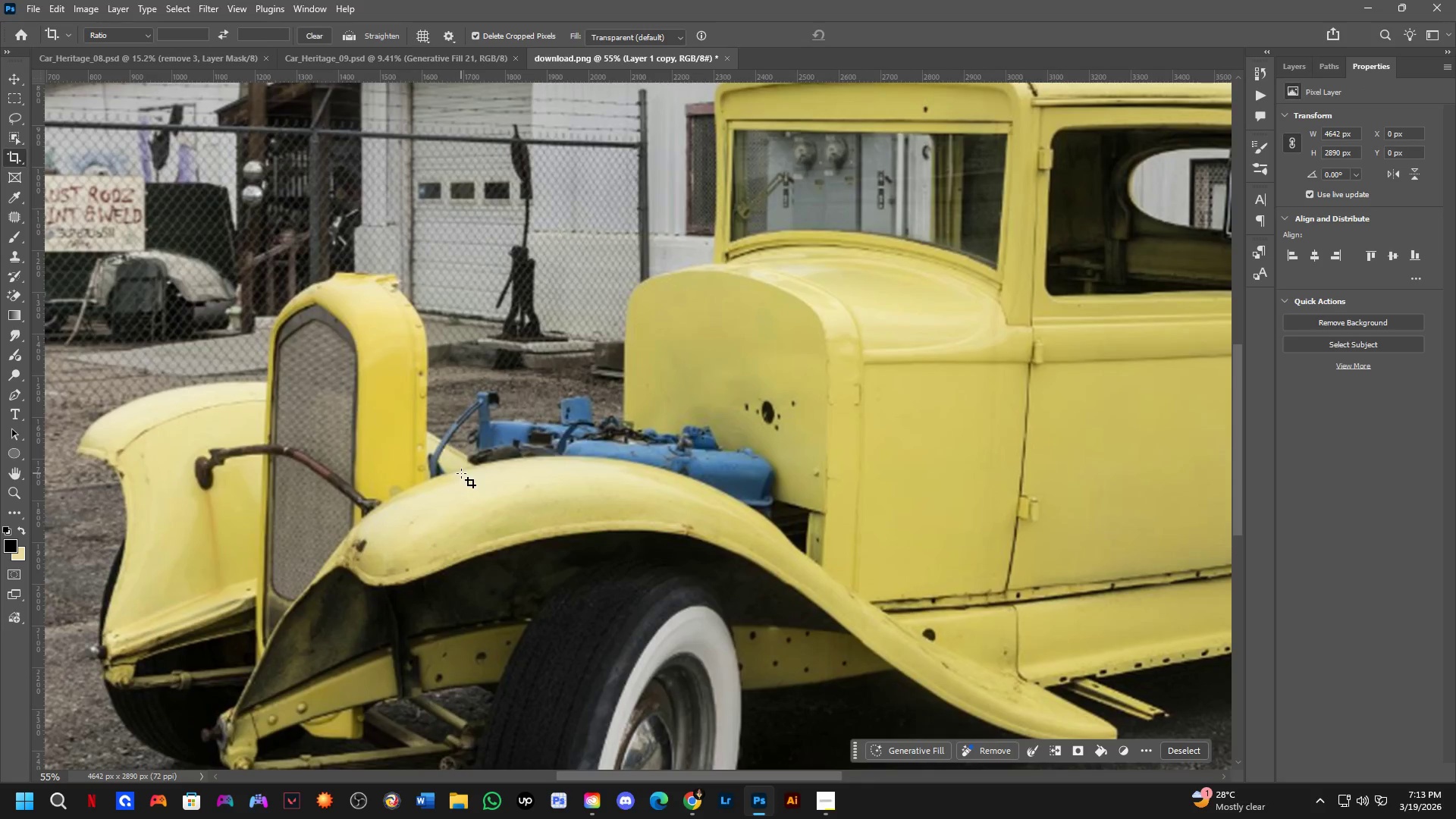 
key(Control+Shift+Z)
 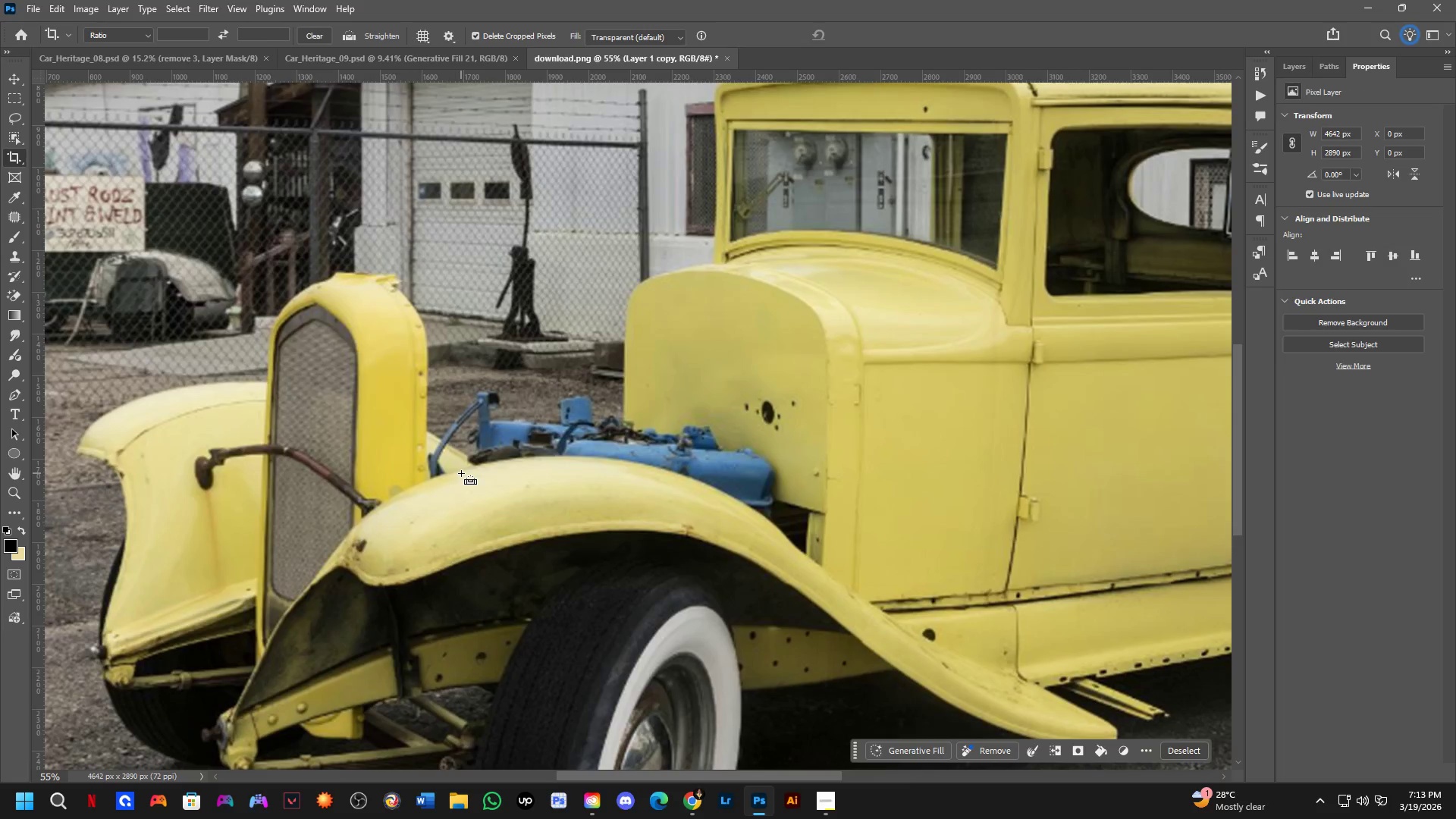 
key(Control+Shift+Z)
 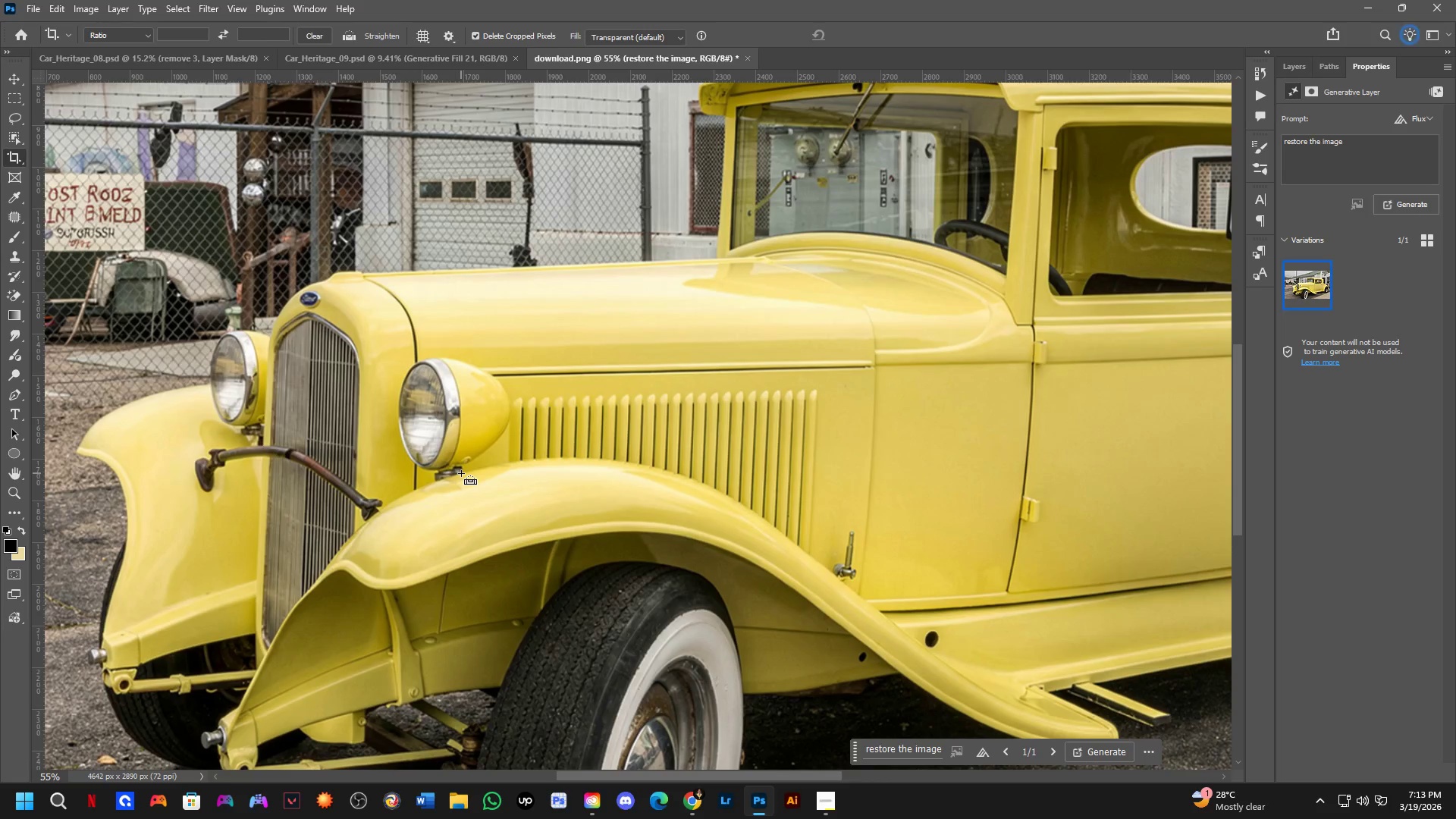 
scroll: coordinate [461, 473], scroll_direction: down, amount: 3.0
 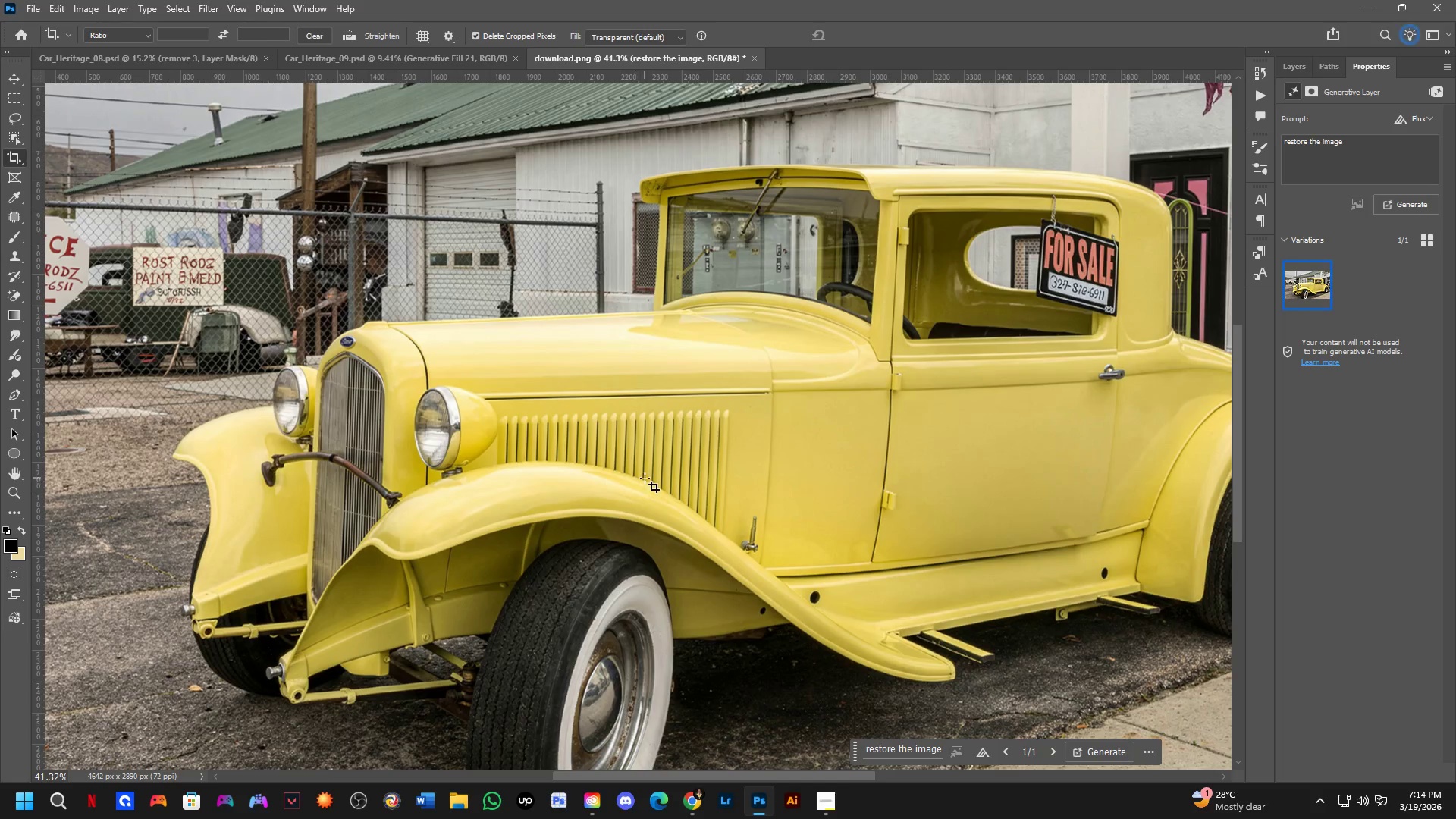 
key(Control+Z)
 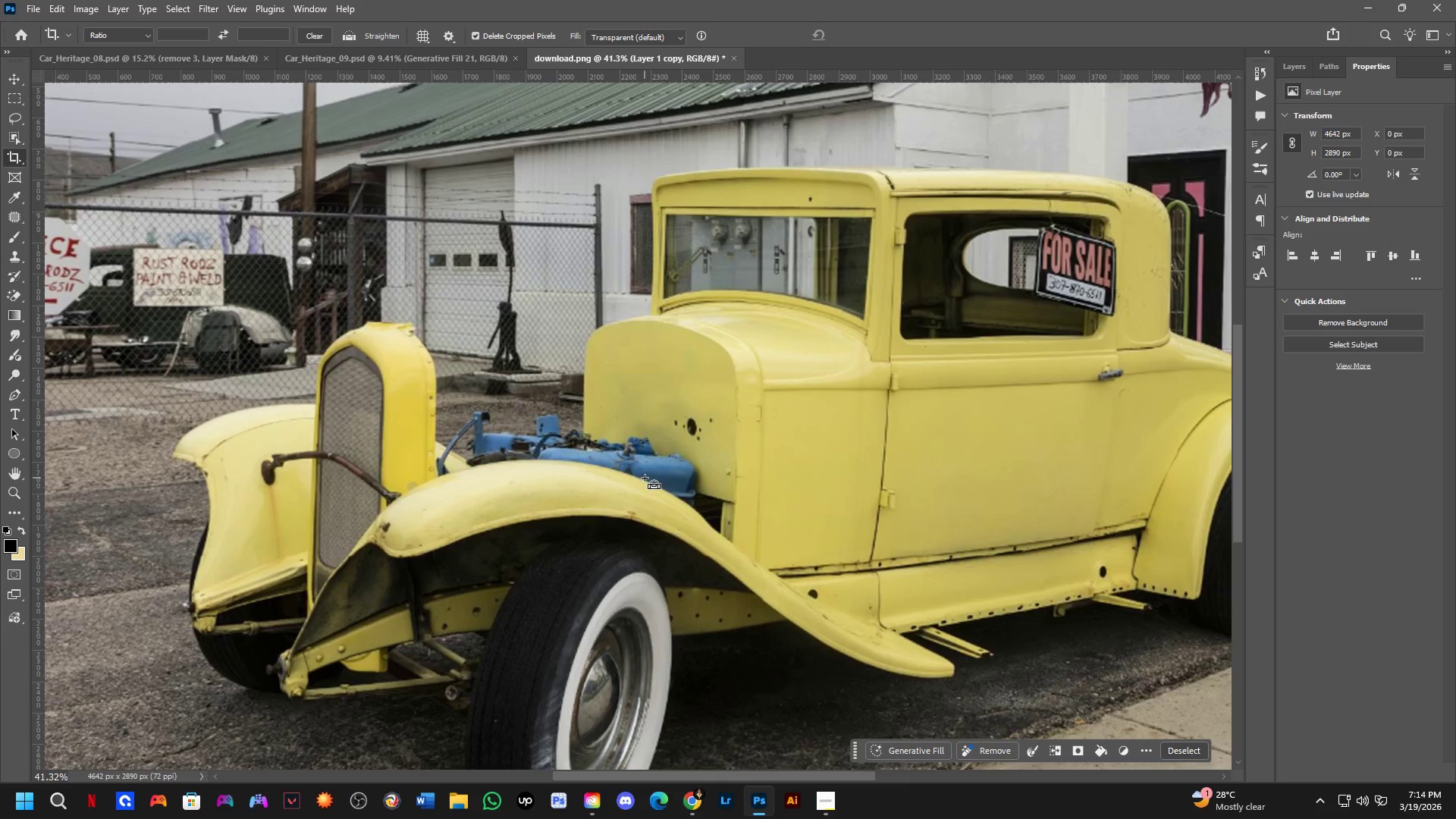 
key(Control+Shift+ShiftLeft)
 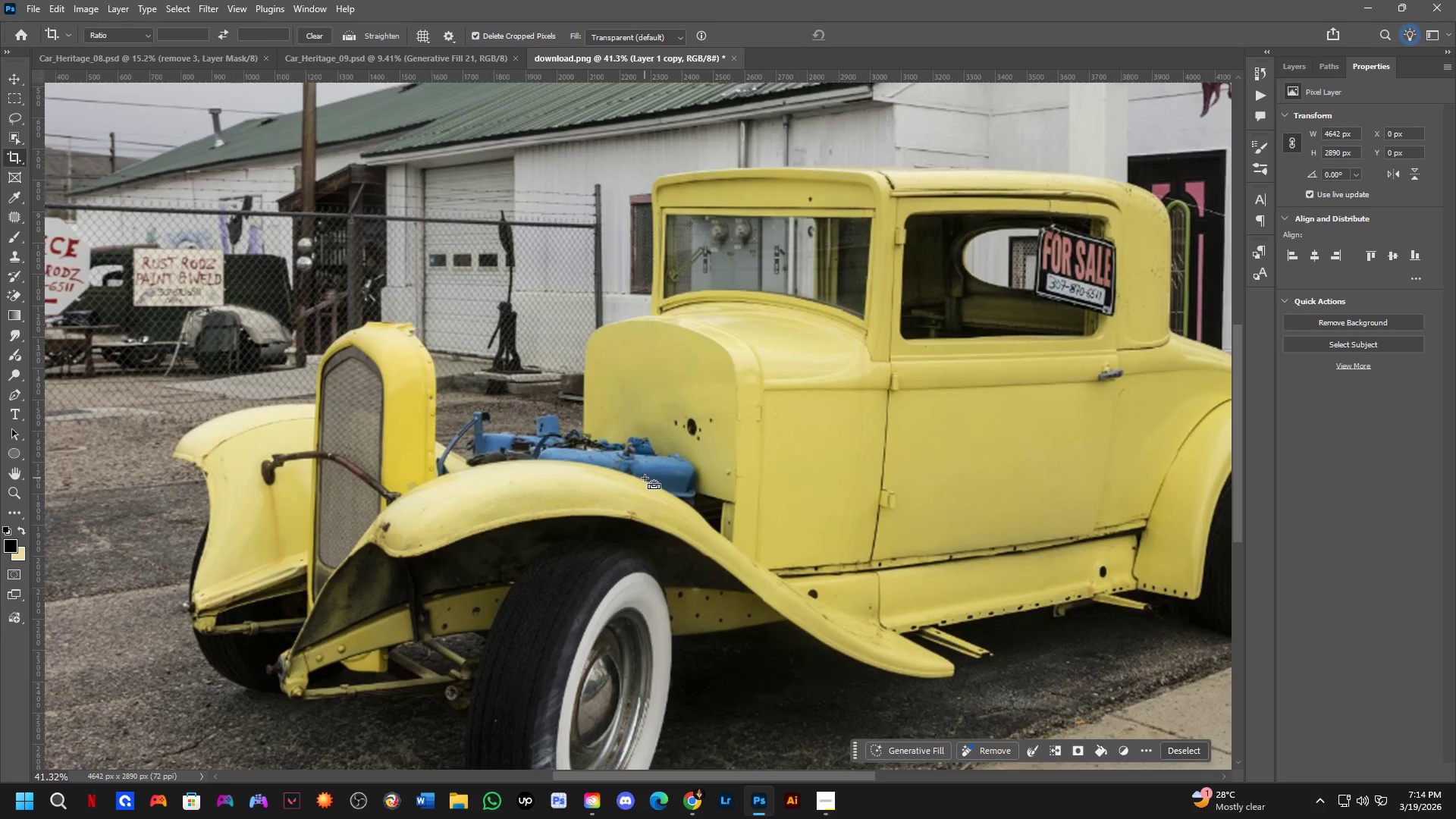 
key(Control+Shift+Z)
 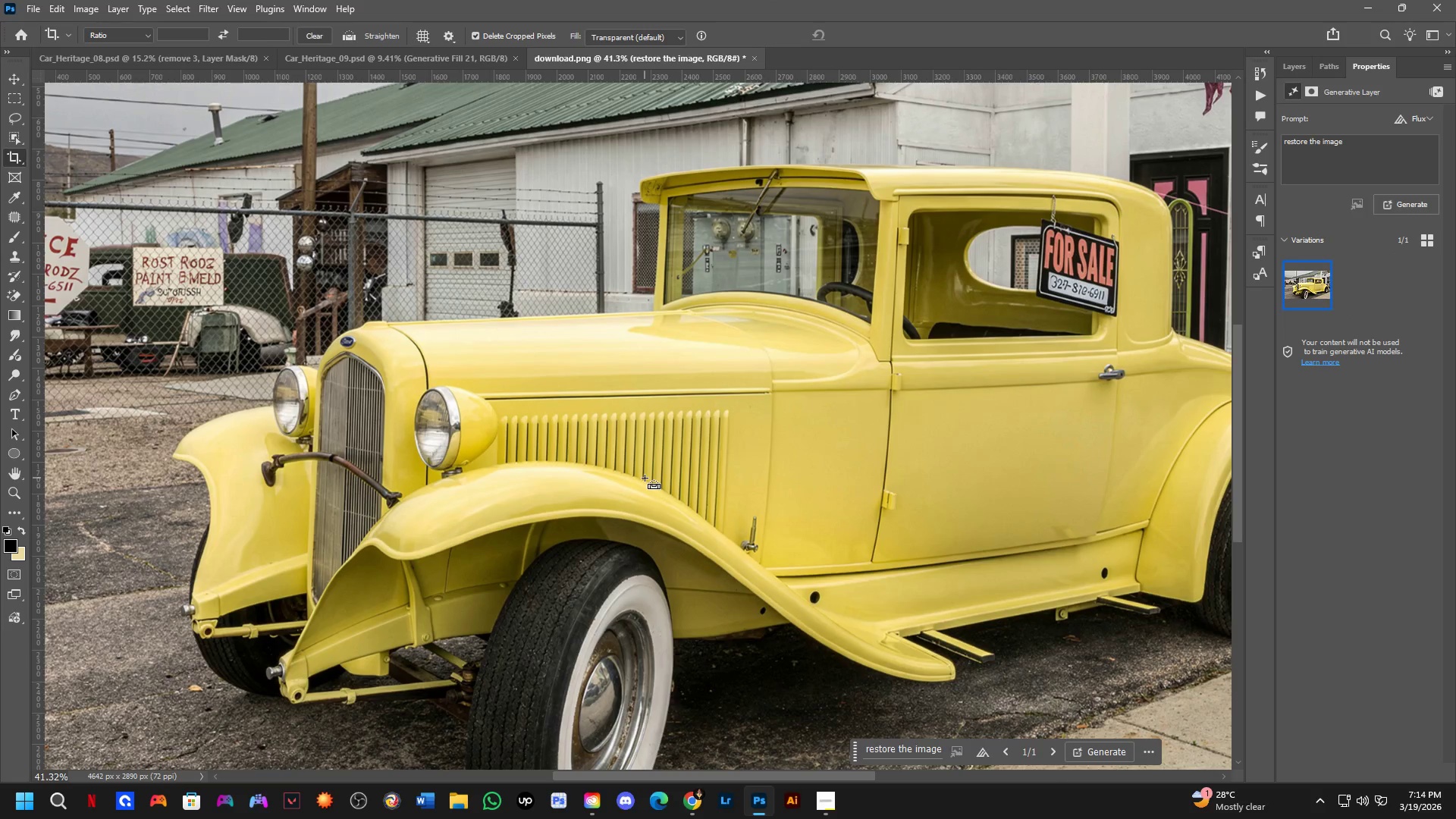 
hold_key(key=Space, duration=0.38)
 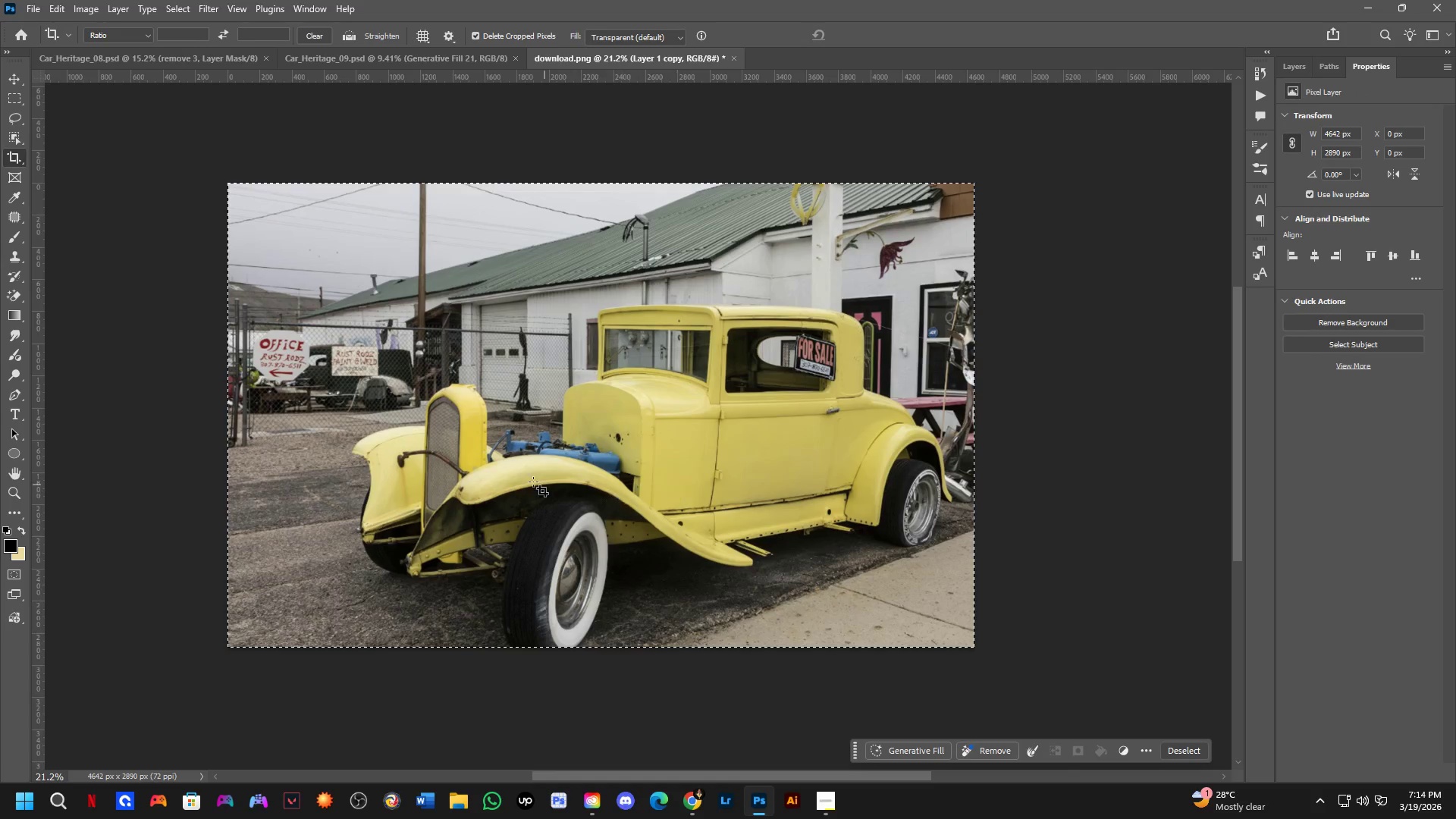 
left_click_drag(start_coordinate=[747, 506], to_coordinate=[697, 496])
 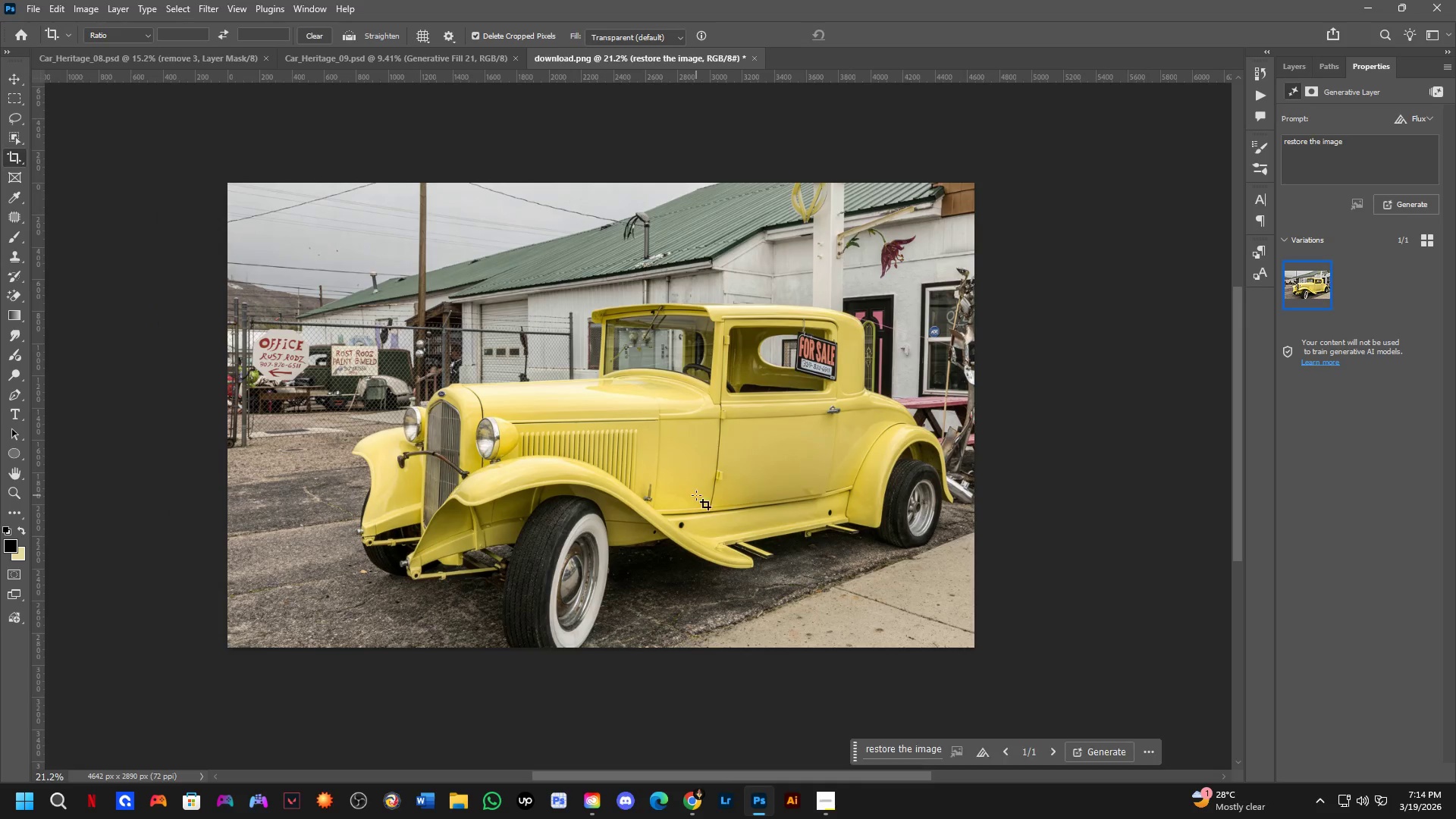 
key(Control+ControlLeft)
 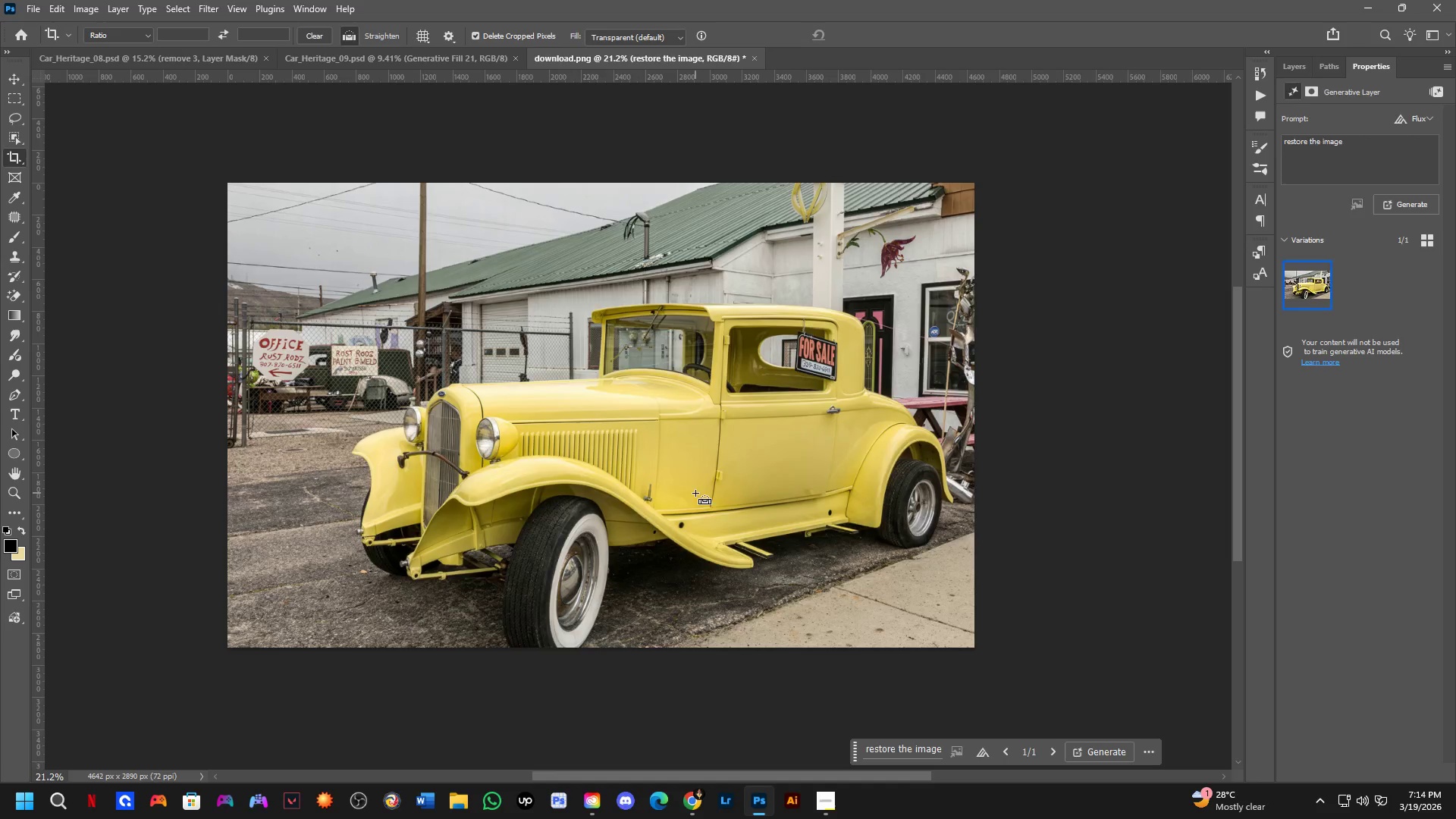 
key(Control+Z)
 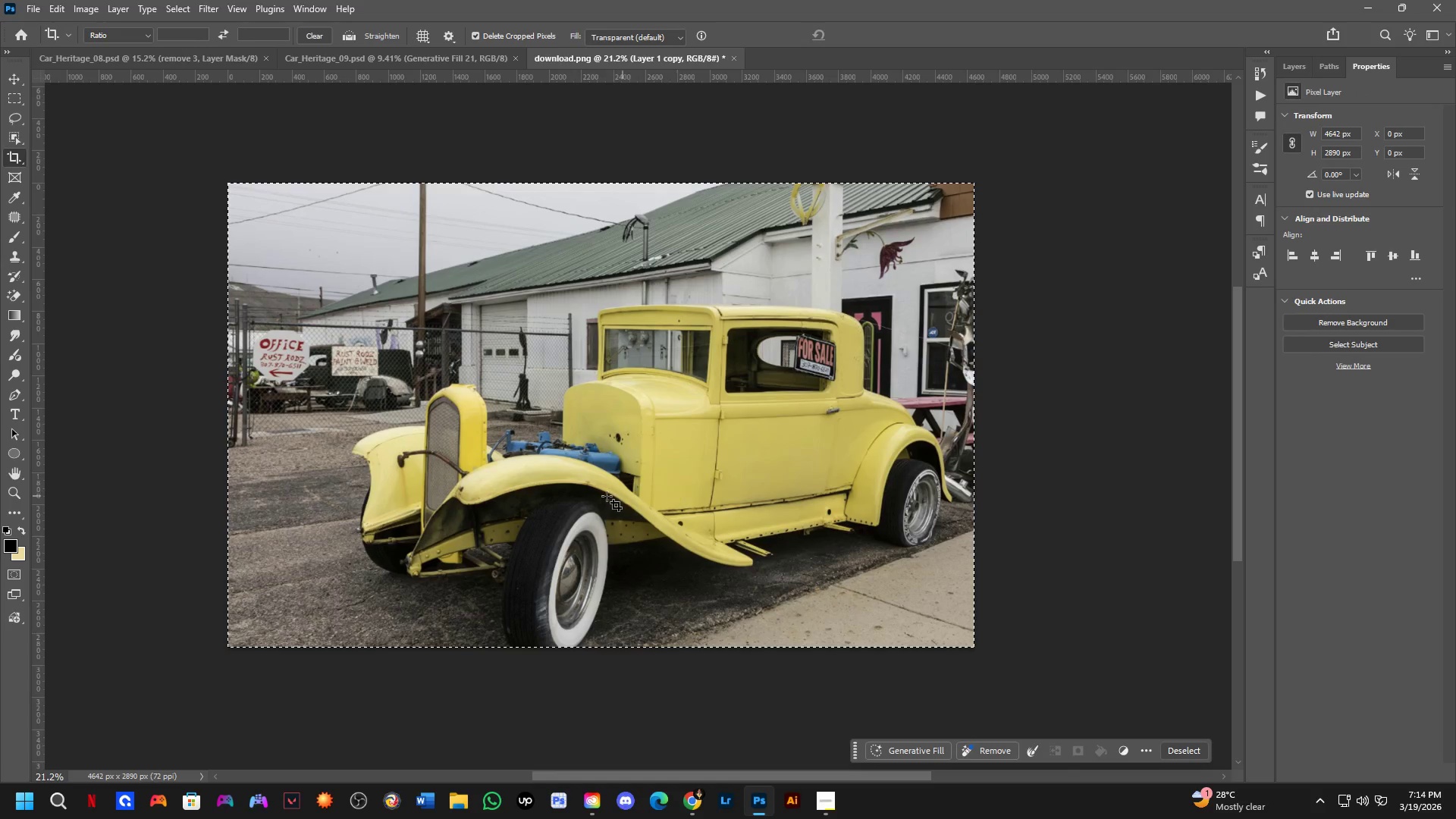 
scroll: coordinate [644, 463], scroll_direction: down, amount: 7.0
 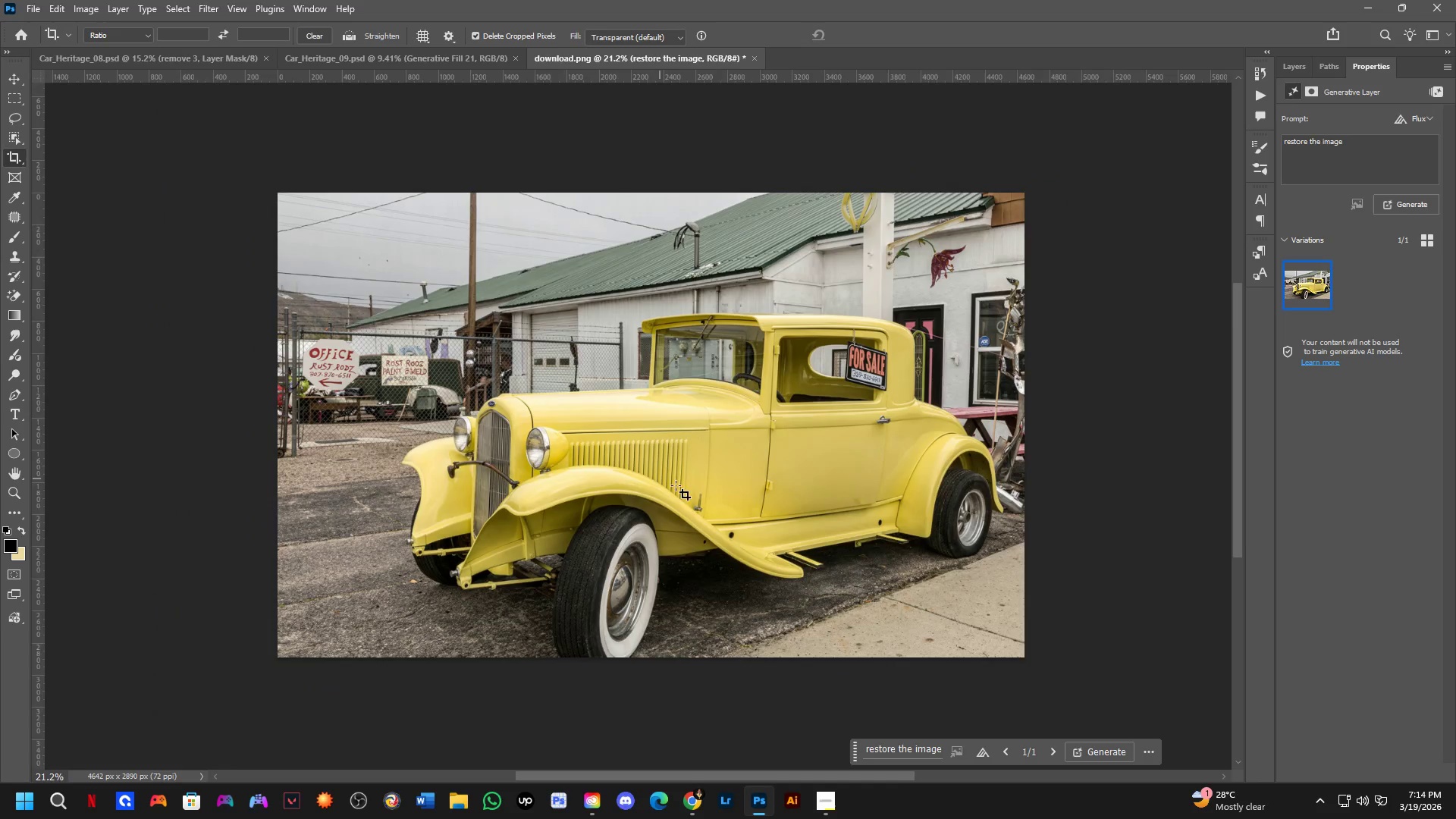 
key(Shift+ShiftLeft)
 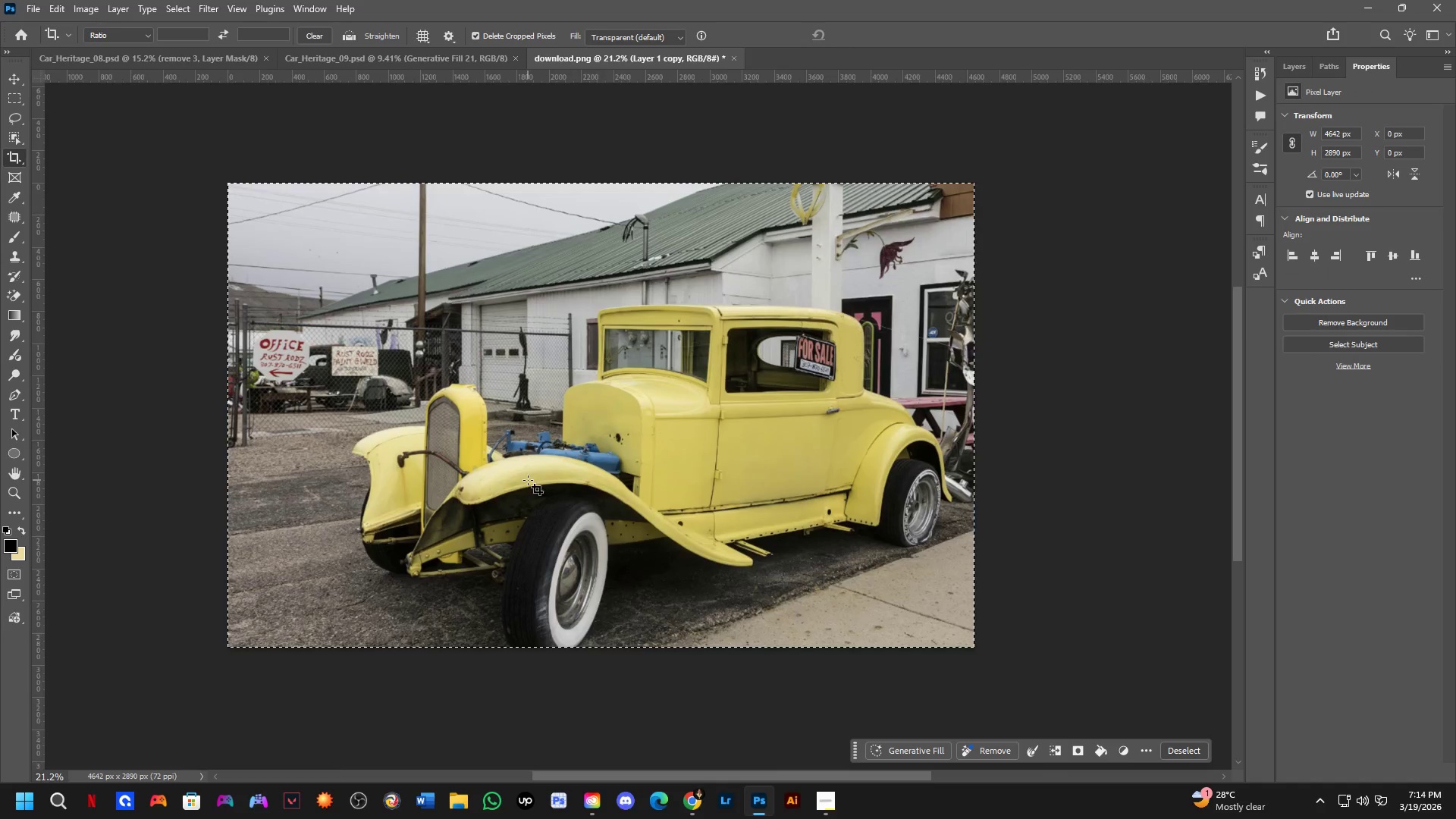 
scroll: coordinate [380, 436], scroll_direction: up, amount: 7.0
 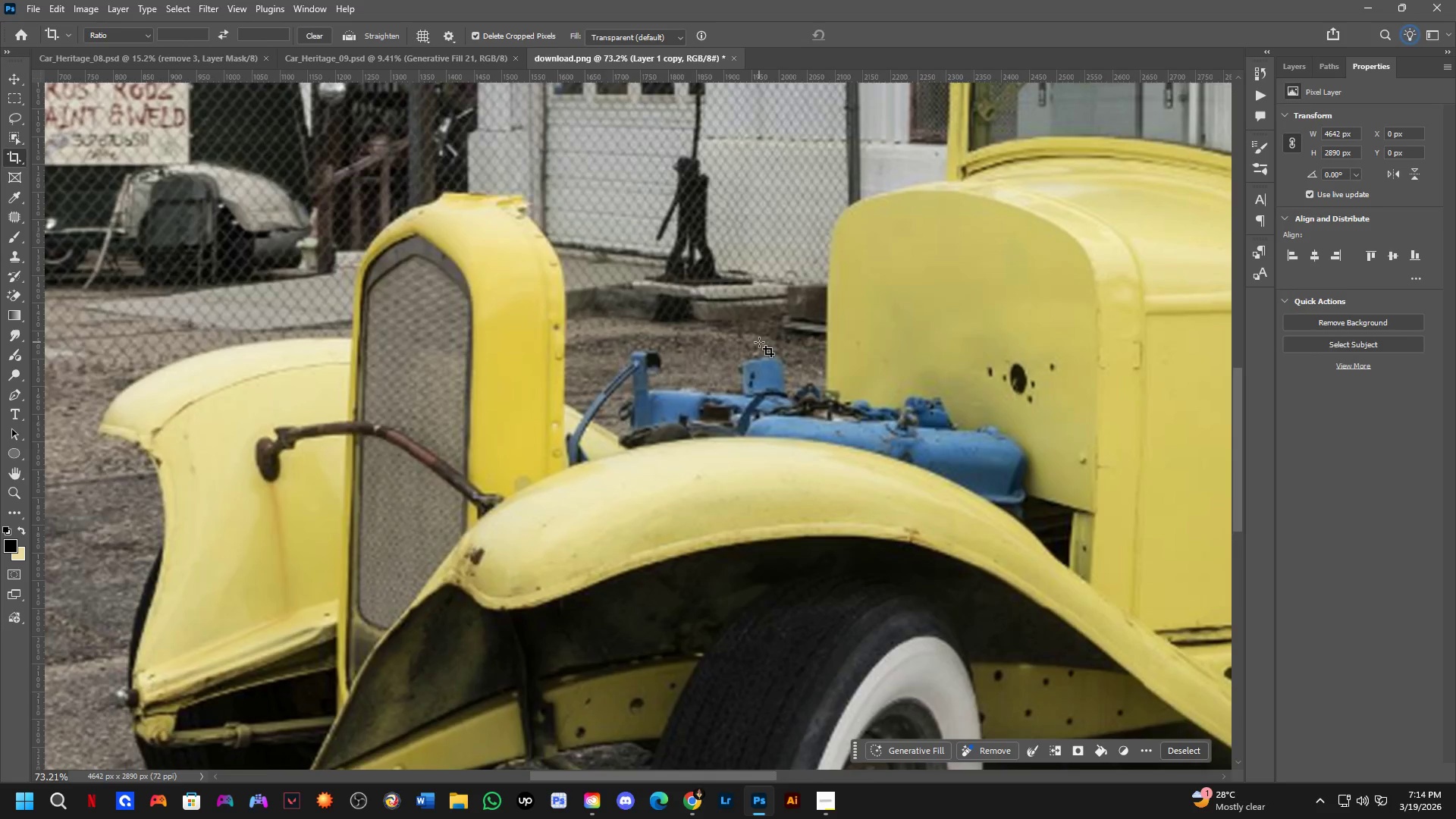 
key(B)
 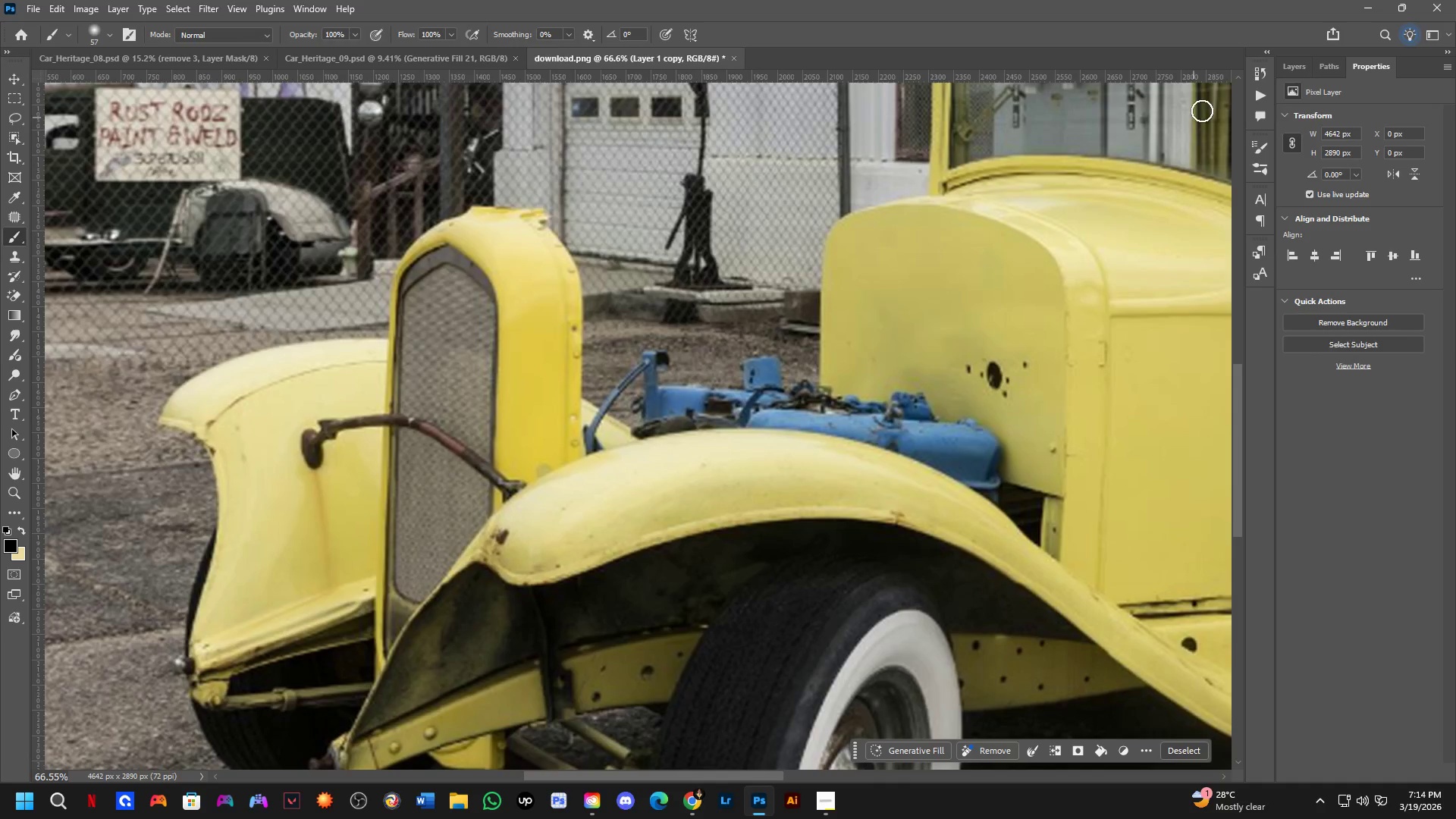 
scroll: coordinate [755, 343], scroll_direction: down, amount: 1.0
 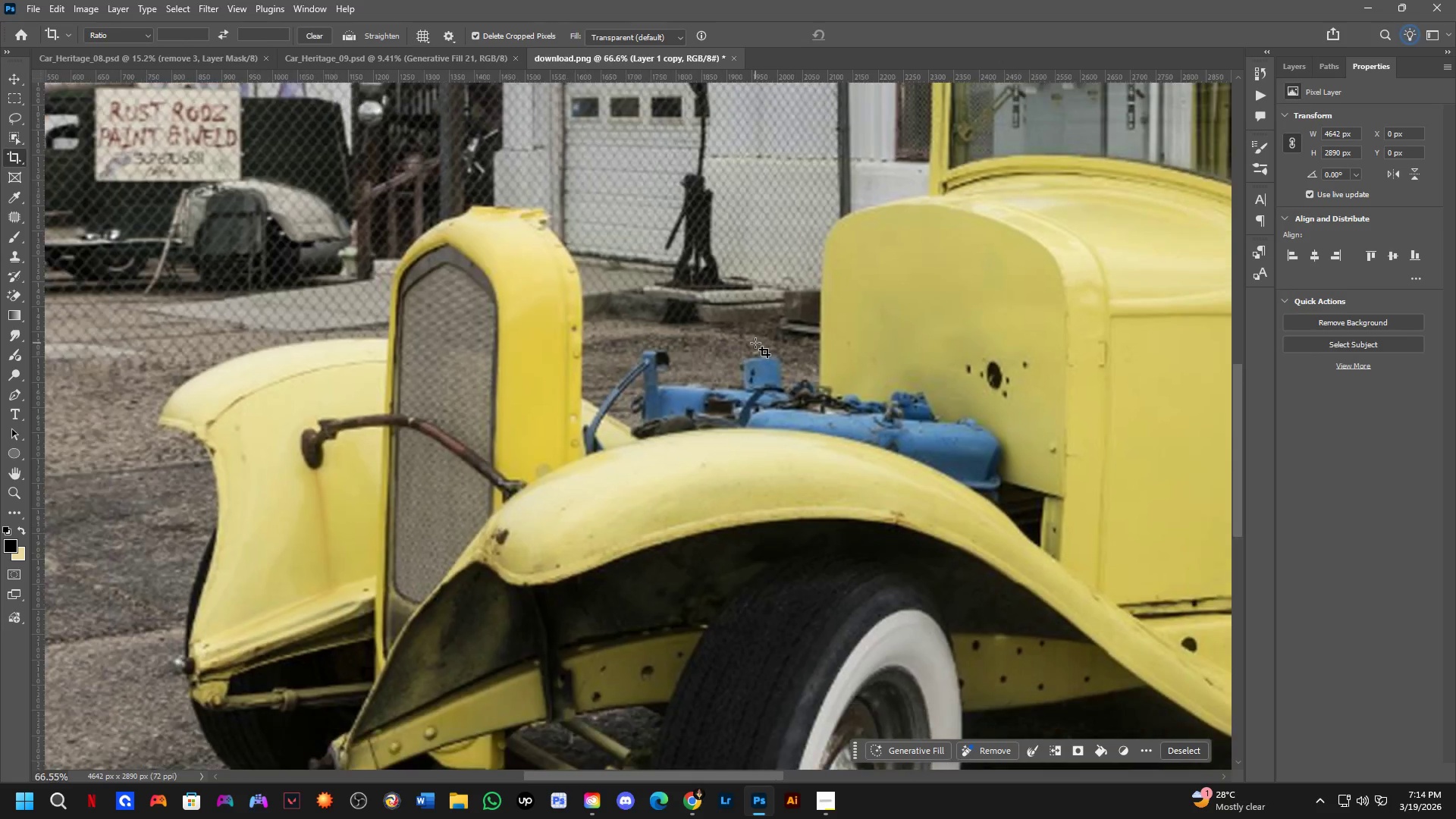 
left_click([1298, 62])
 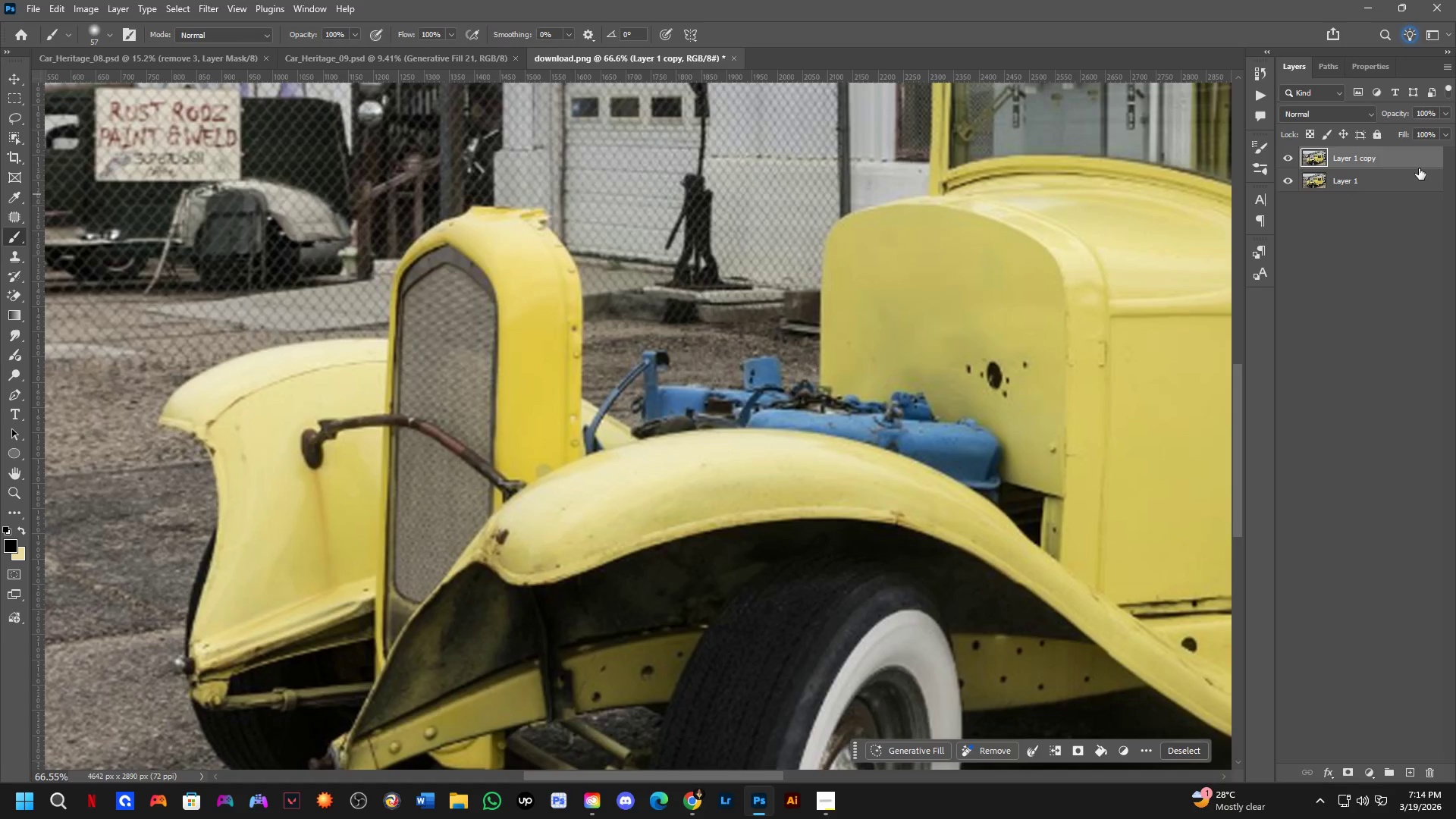 
key(L)
 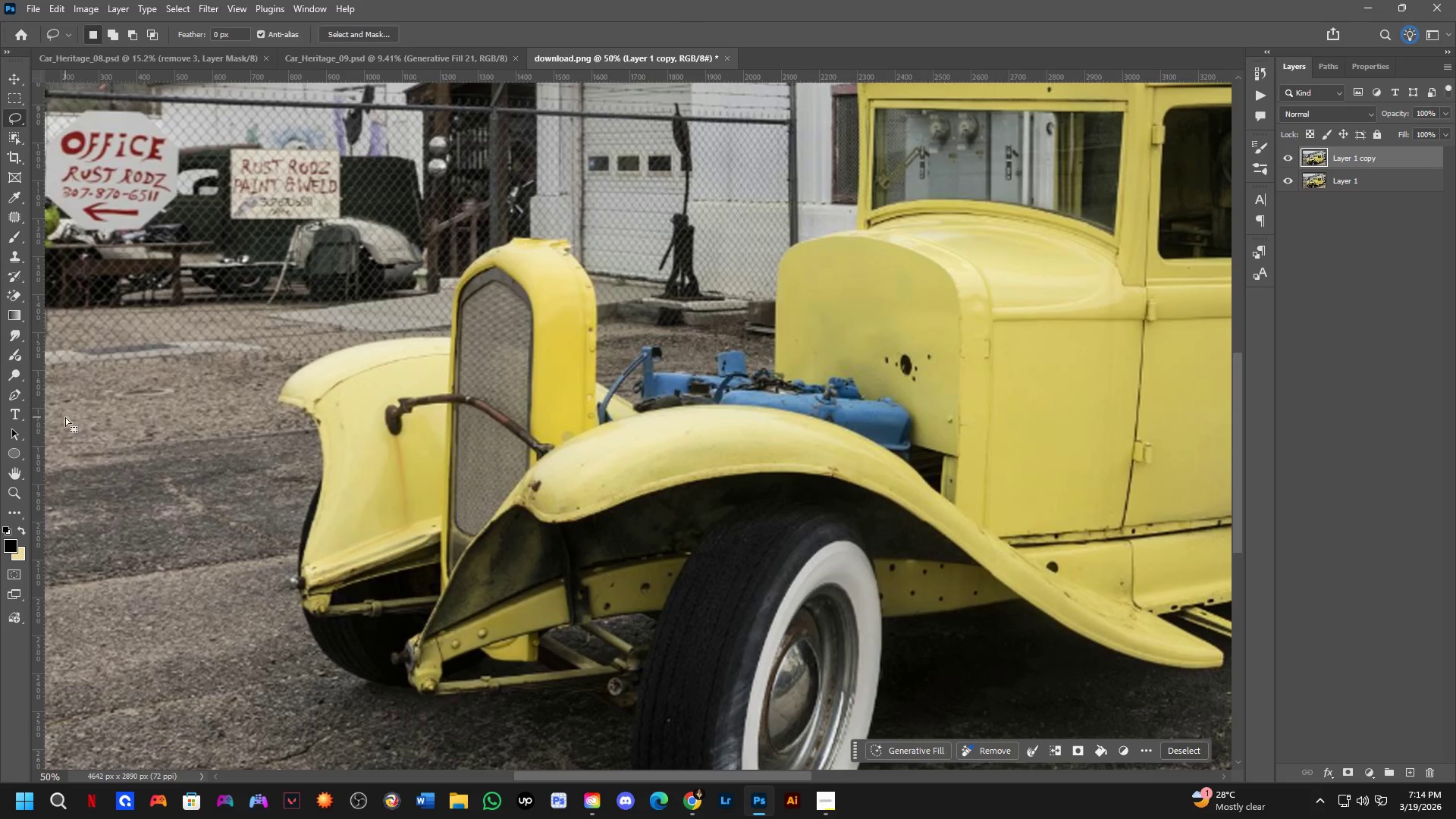 
scroll: coordinate [630, 333], scroll_direction: down, amount: 3.0
 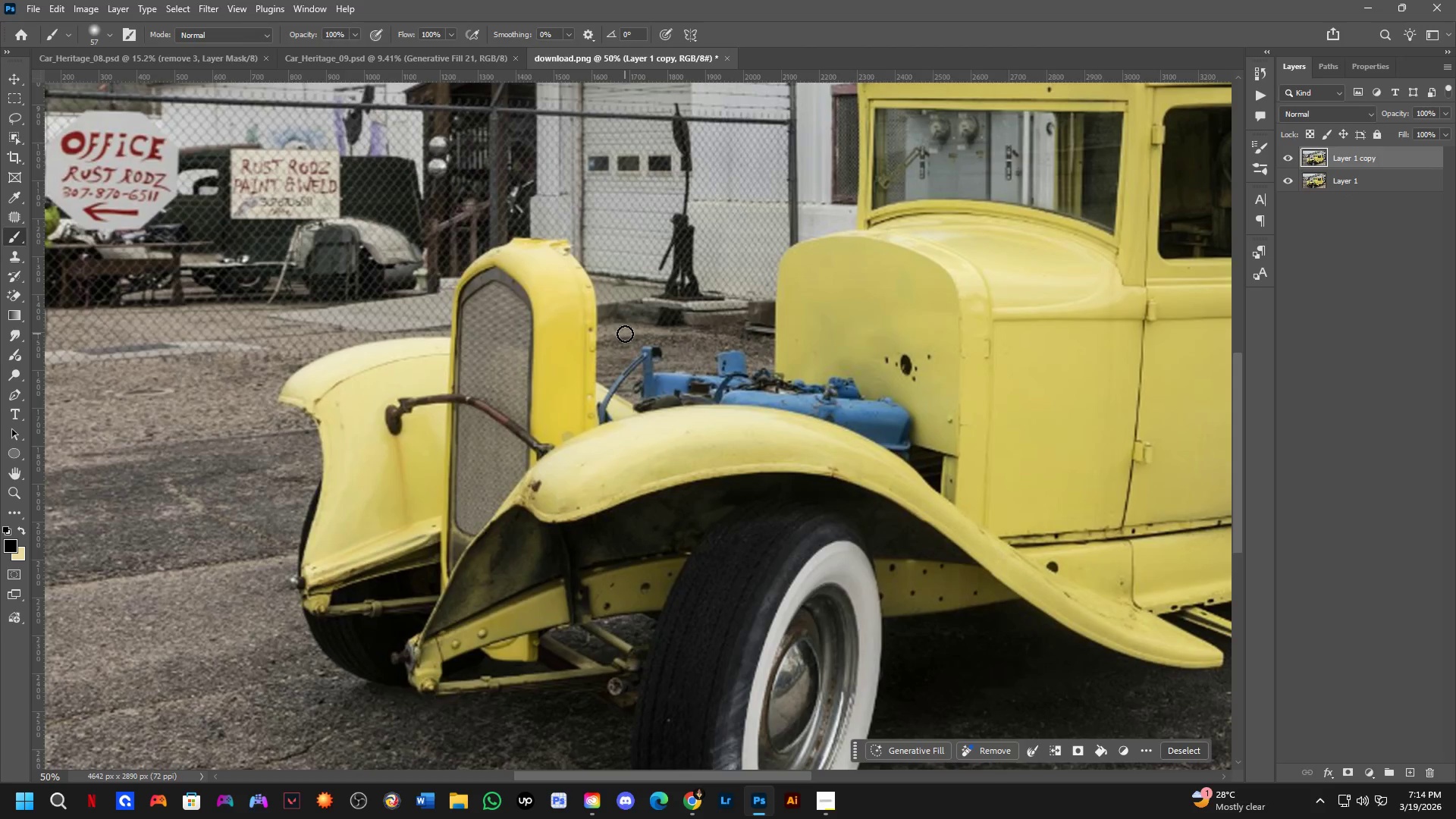 
hold_key(key=Space, duration=0.48)
 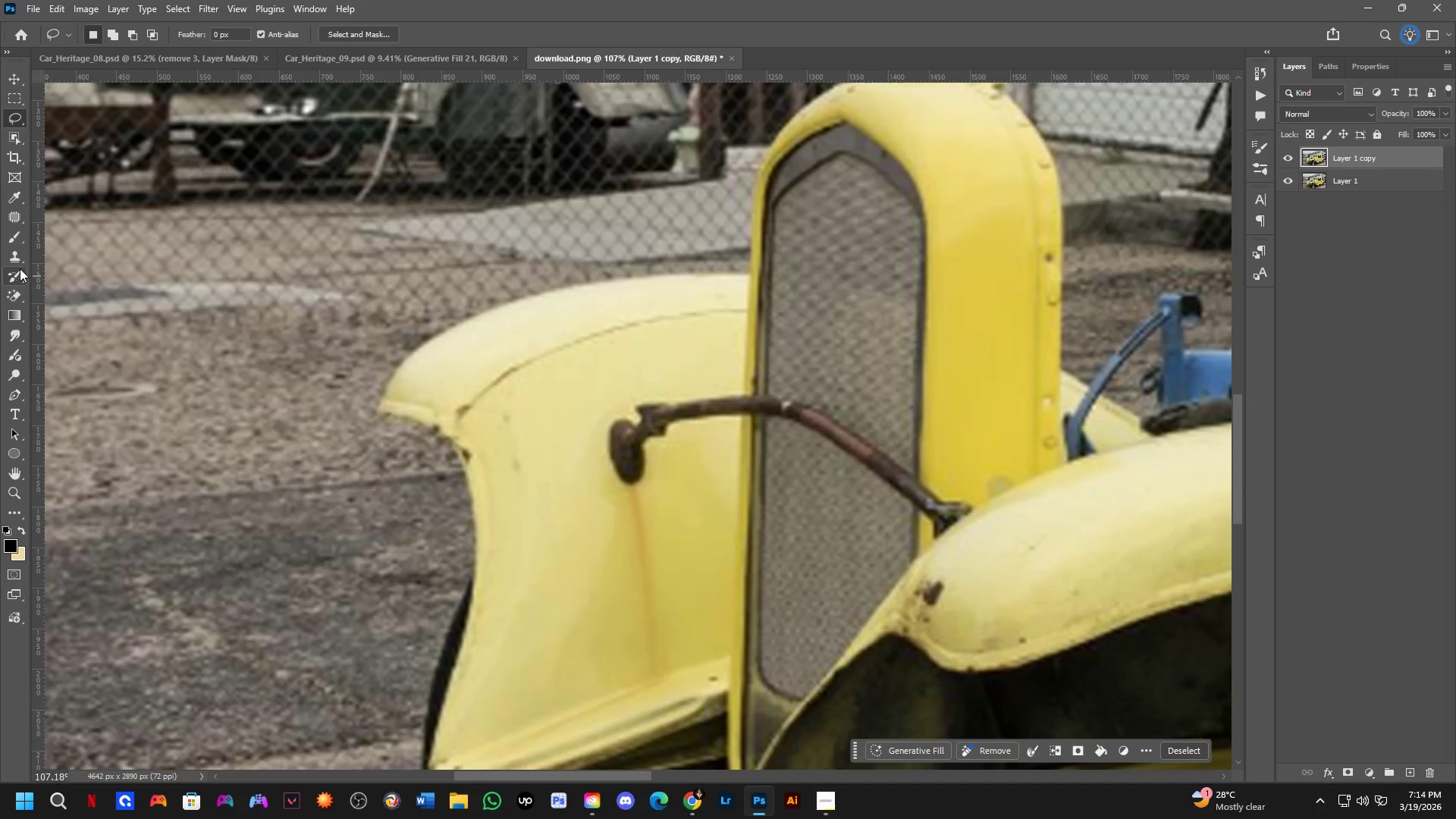 
left_click_drag(start_coordinate=[509, 403], to_coordinate=[447, 427])
 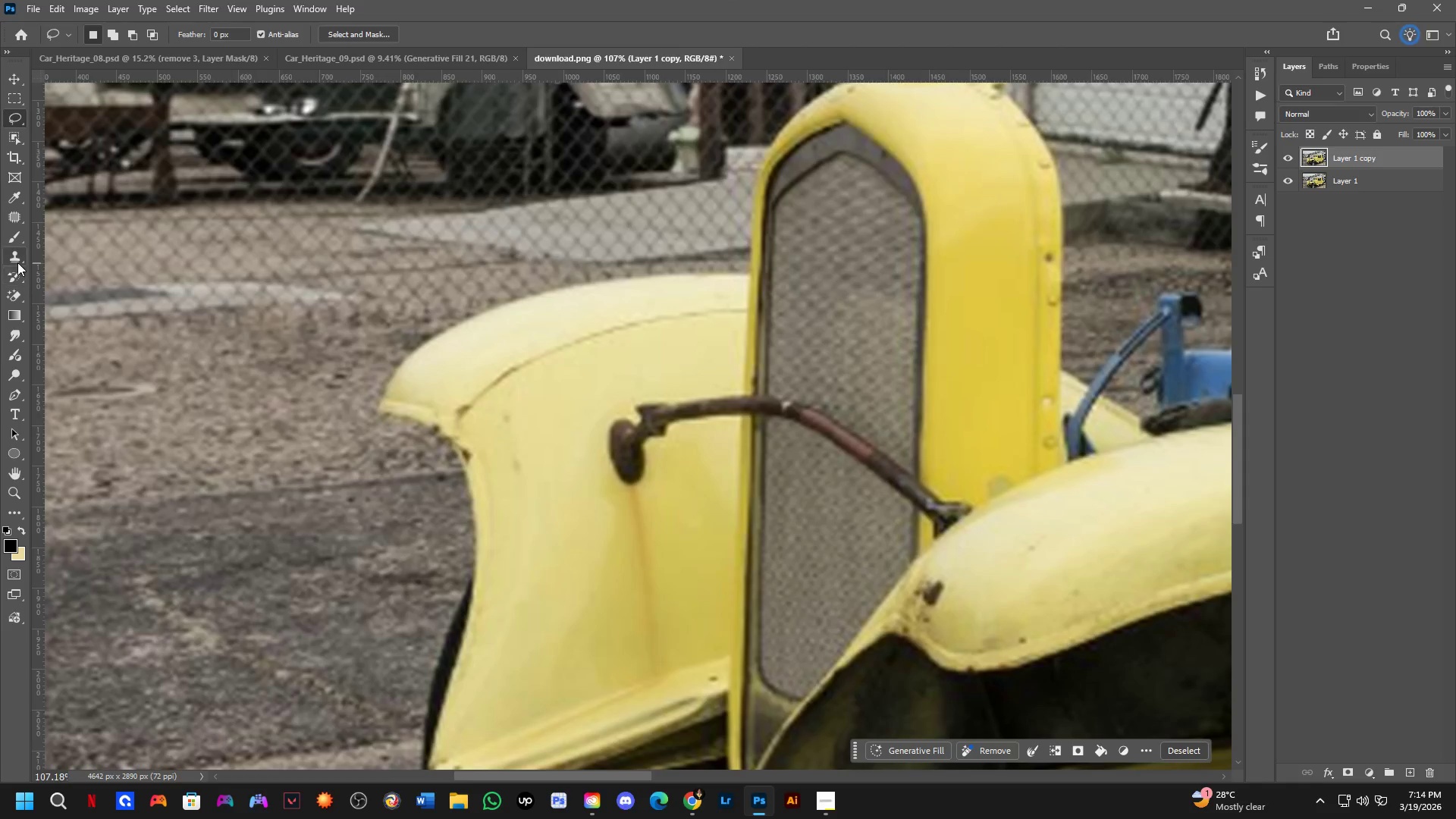 
scroll: coordinate [253, 400], scroll_direction: up, amount: 8.0
 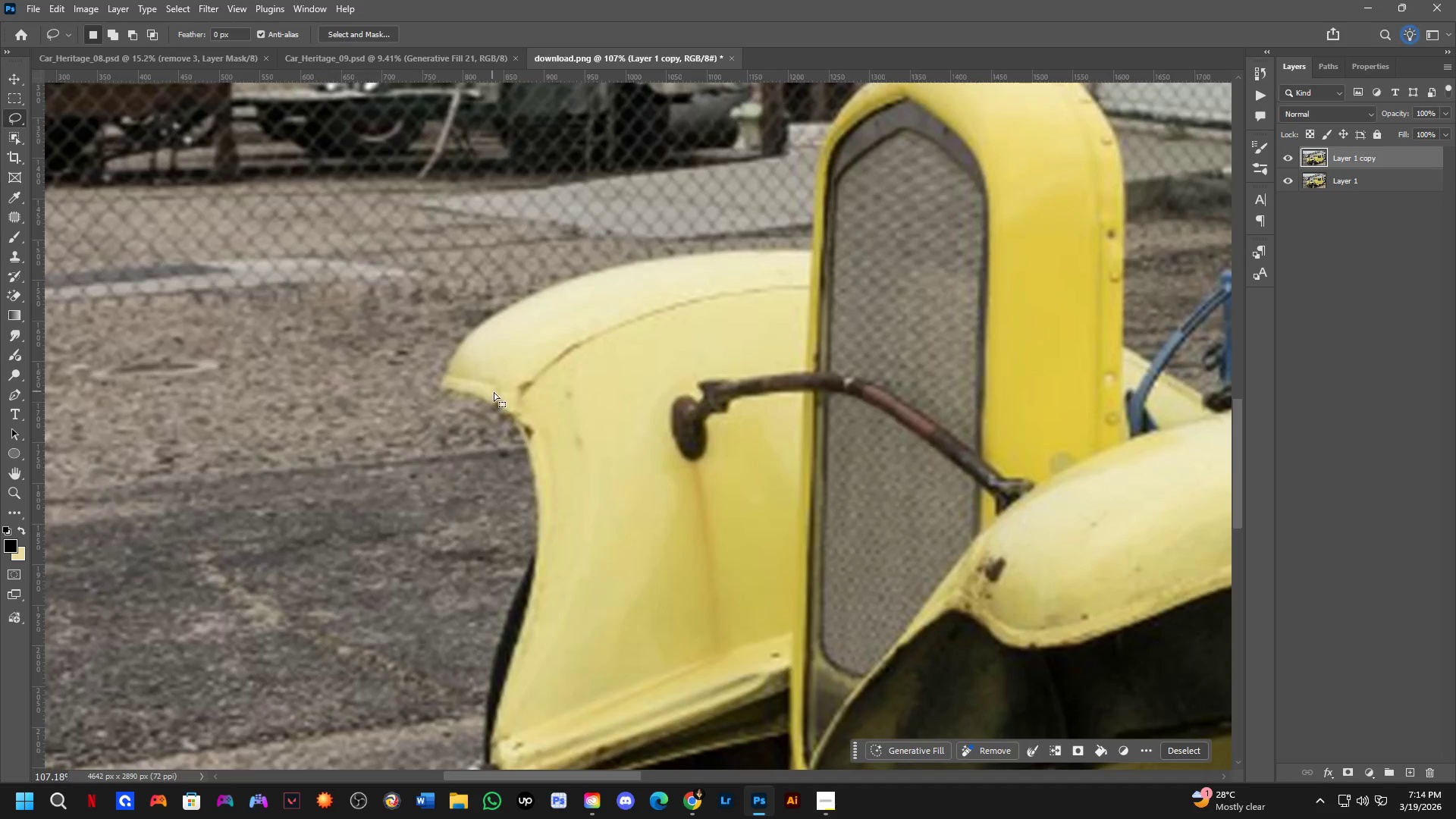 
hold_key(key=AltLeft, duration=0.31)
 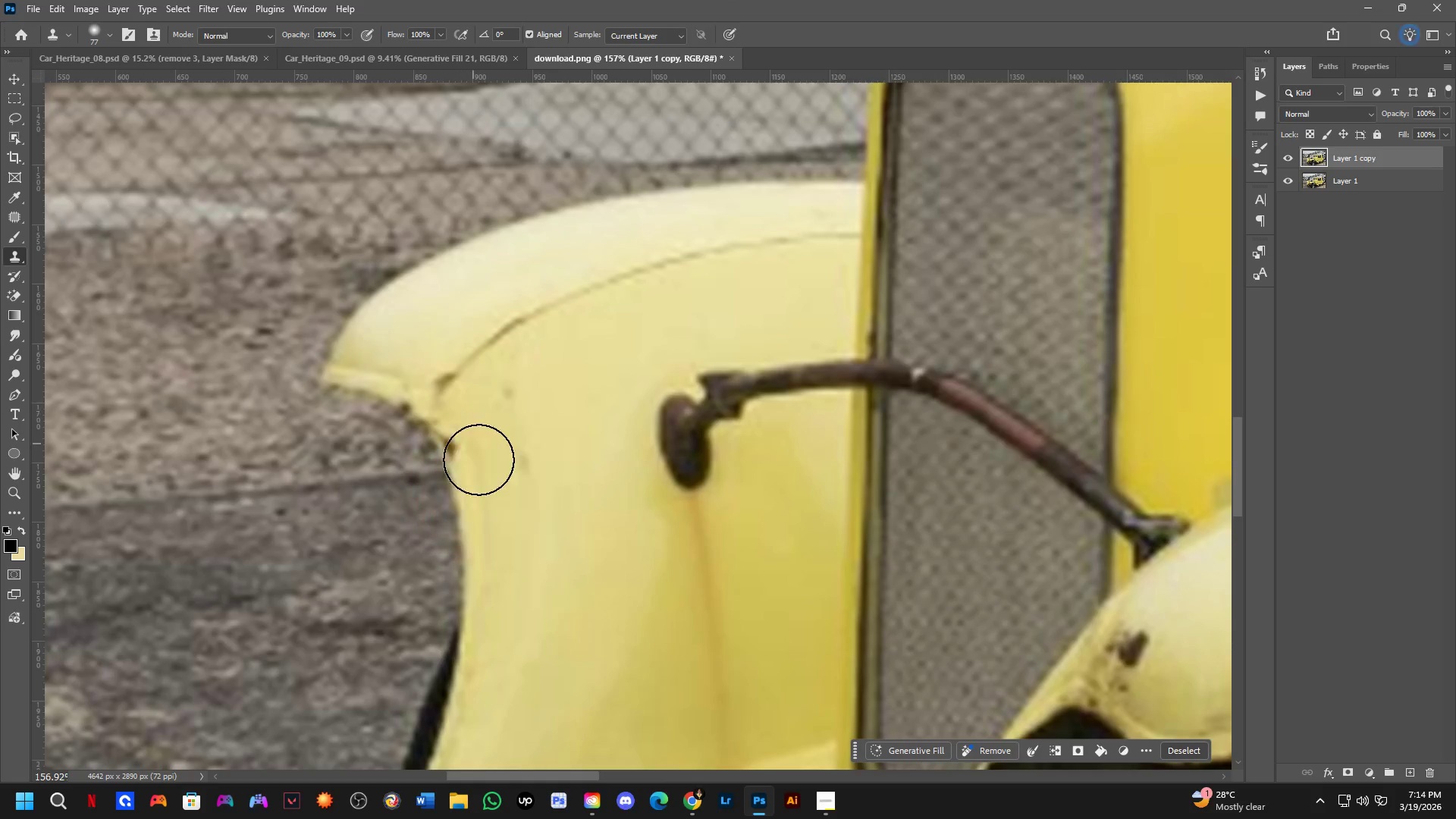 
key(Alt+AltLeft)
 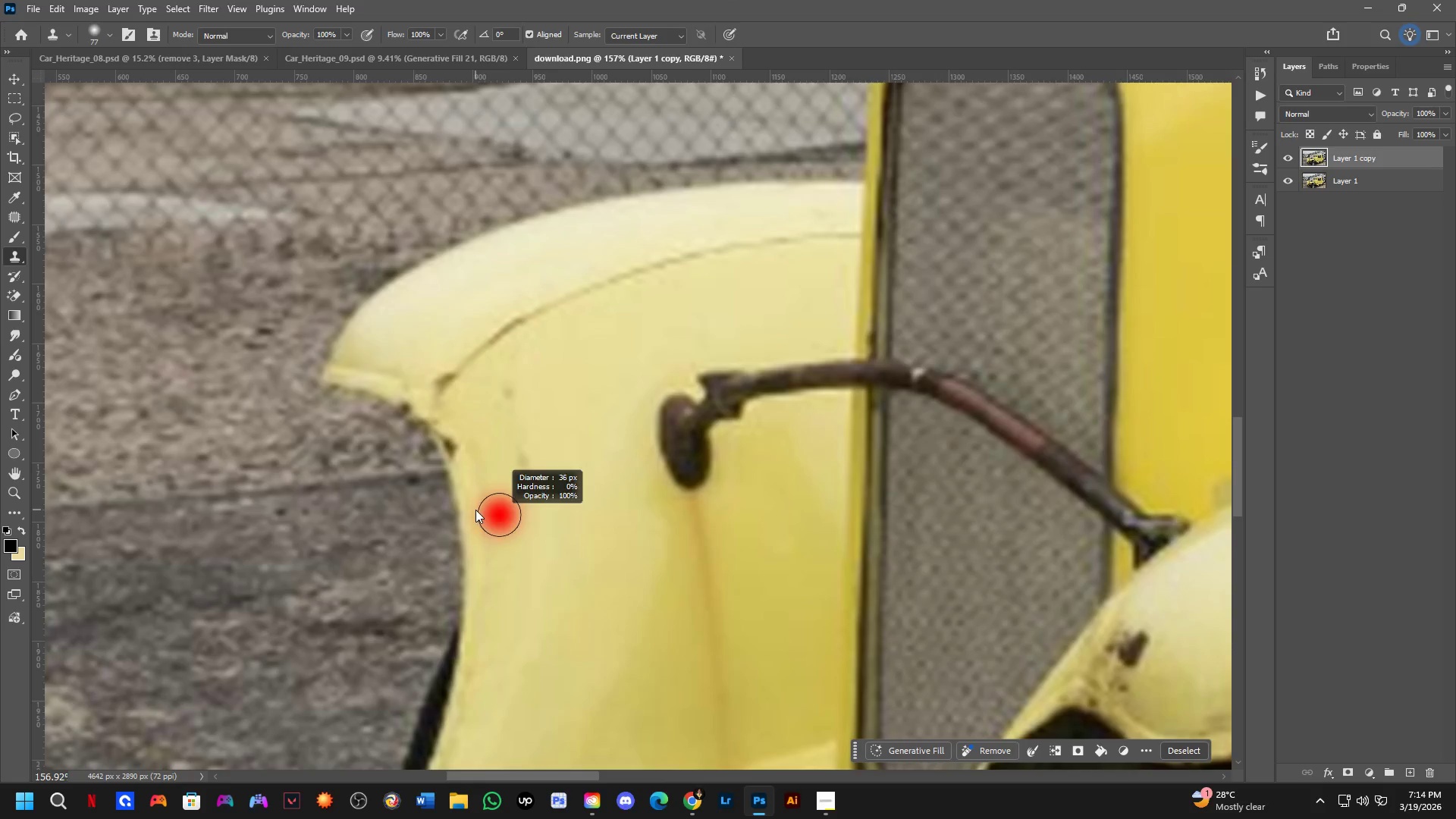 
scroll: coordinate [497, 474], scroll_direction: up, amount: 4.0
 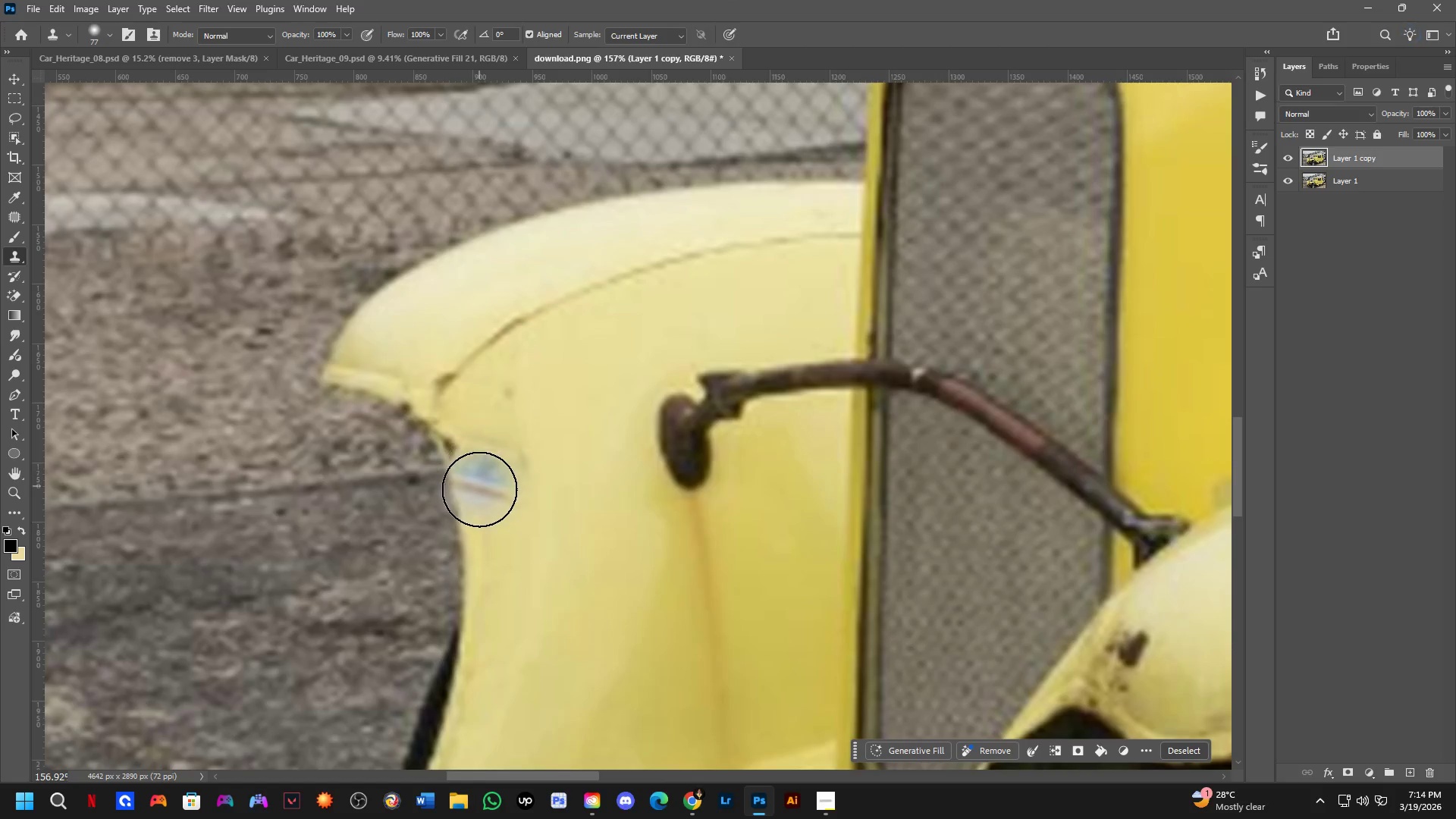 
hold_key(key=AltLeft, duration=0.36)
 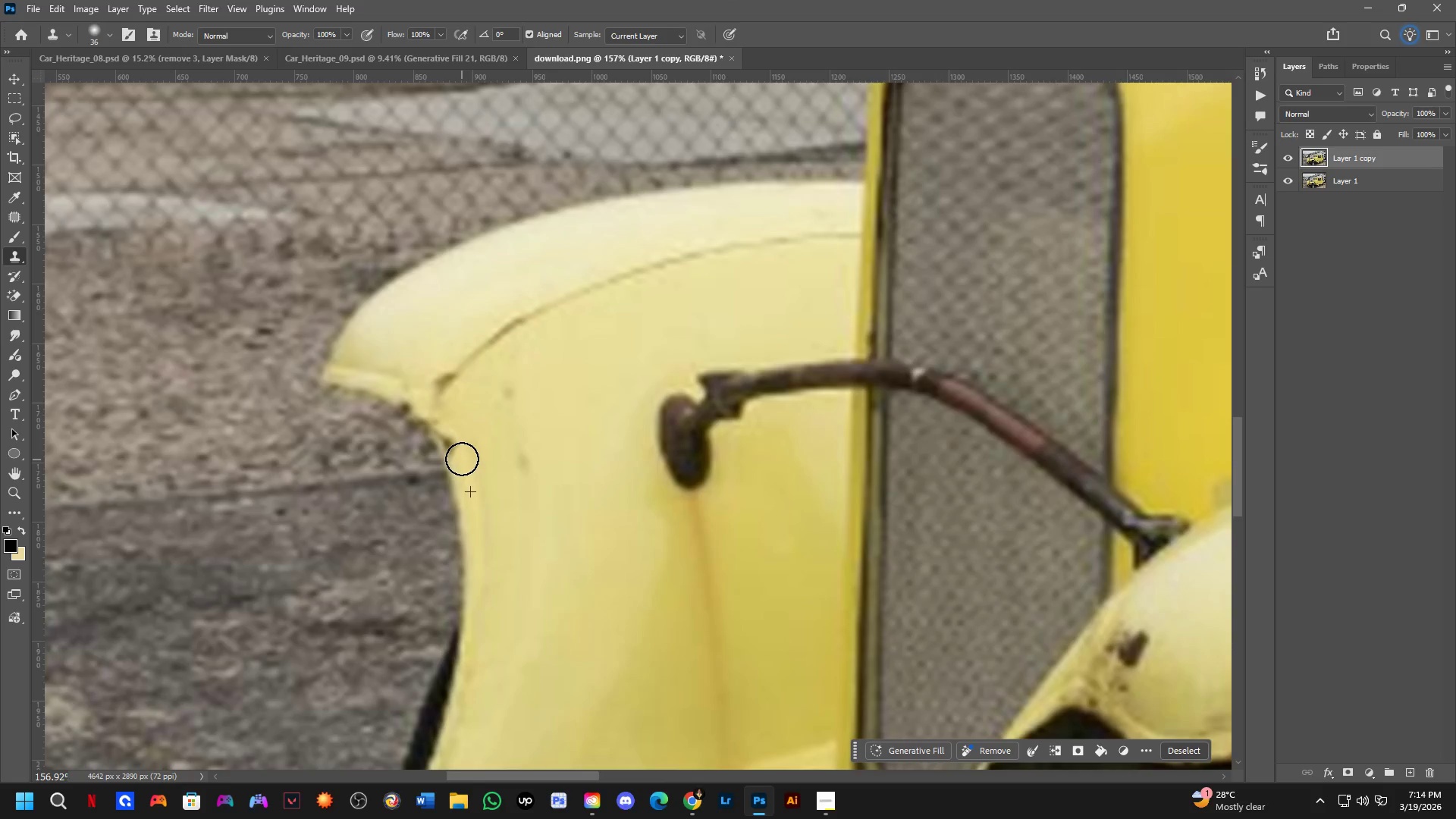 
double_click([457, 445])
 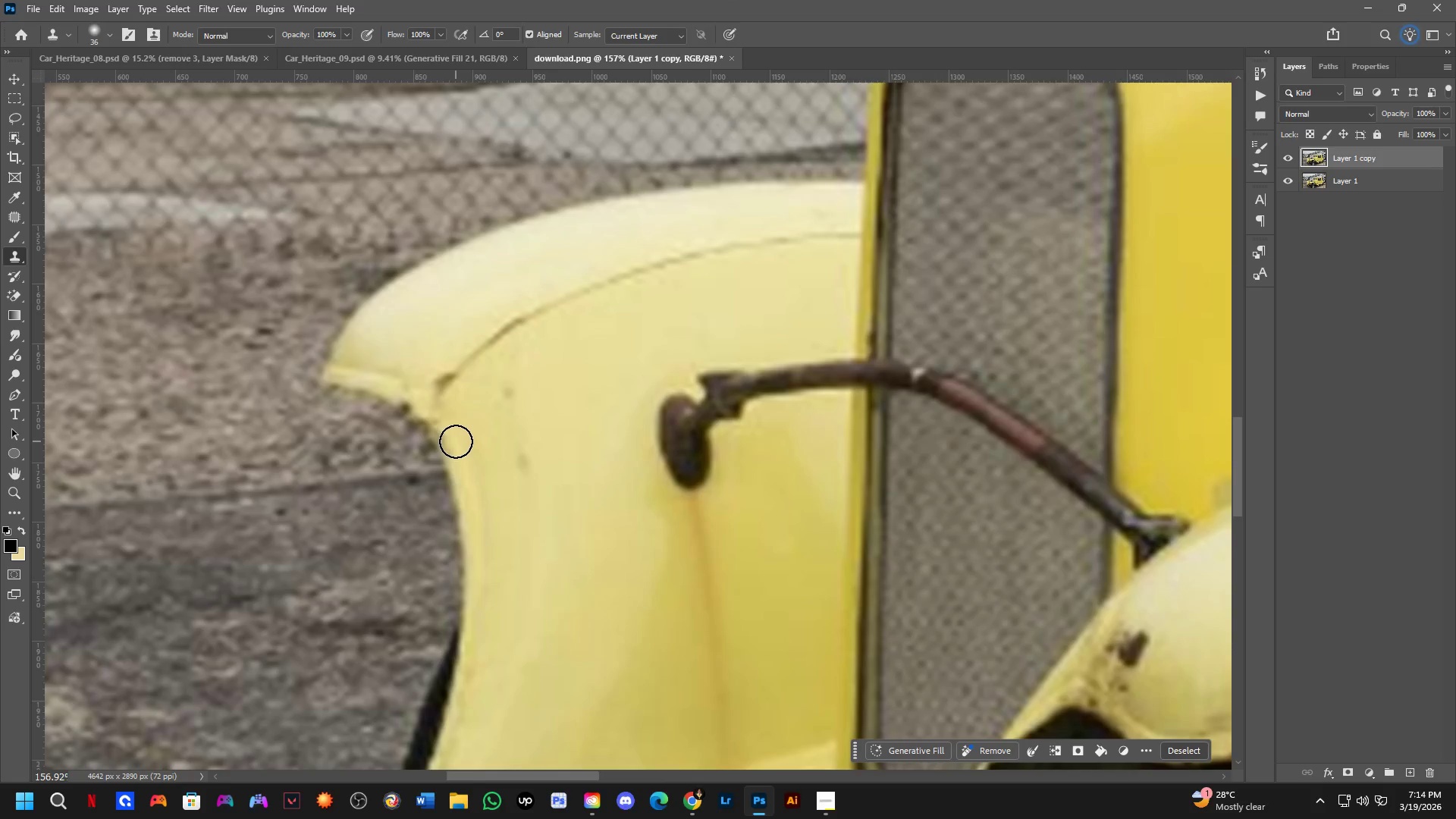 
triple_click([456, 441])
 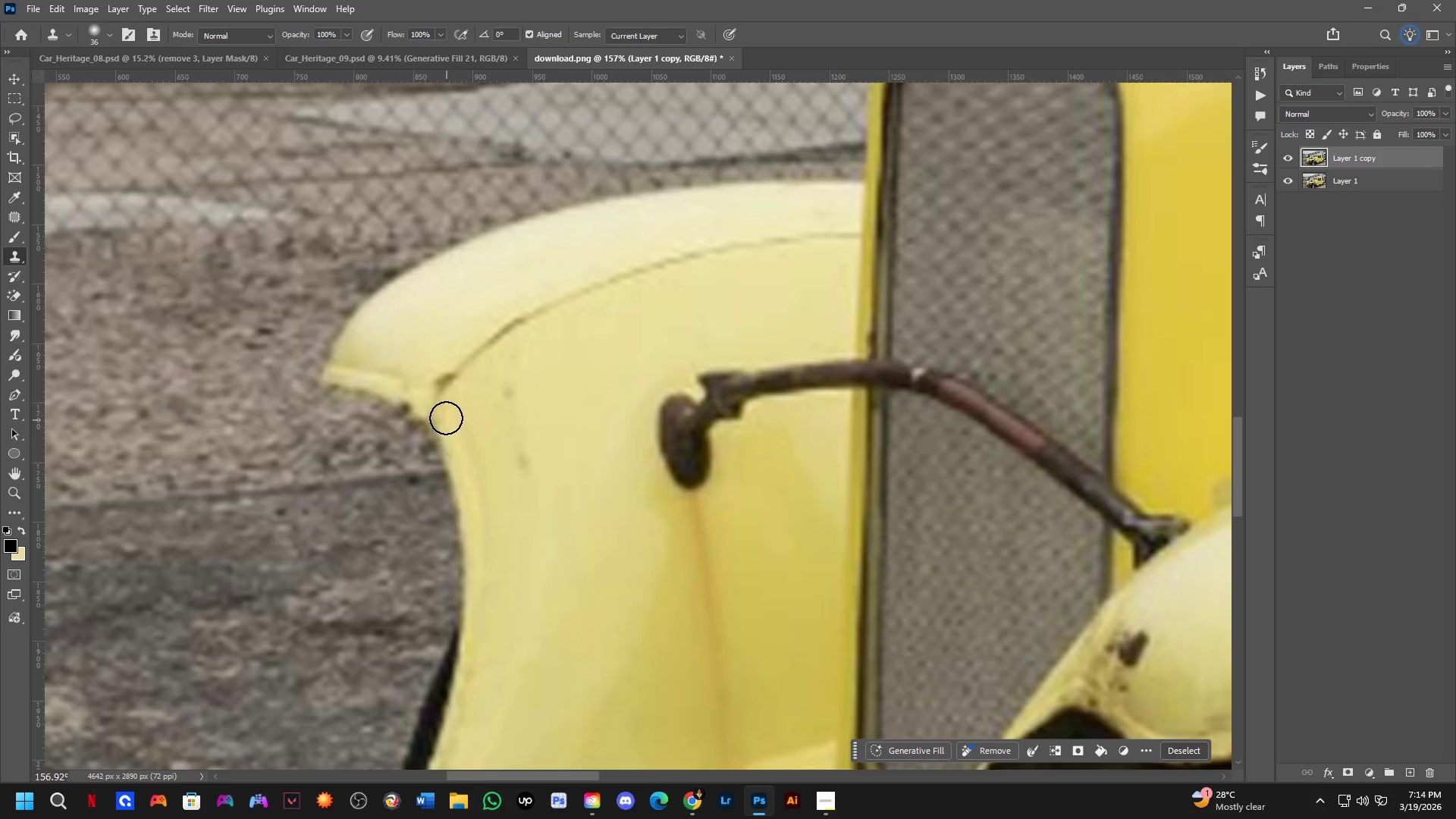 
hold_key(key=AltLeft, duration=0.31)
 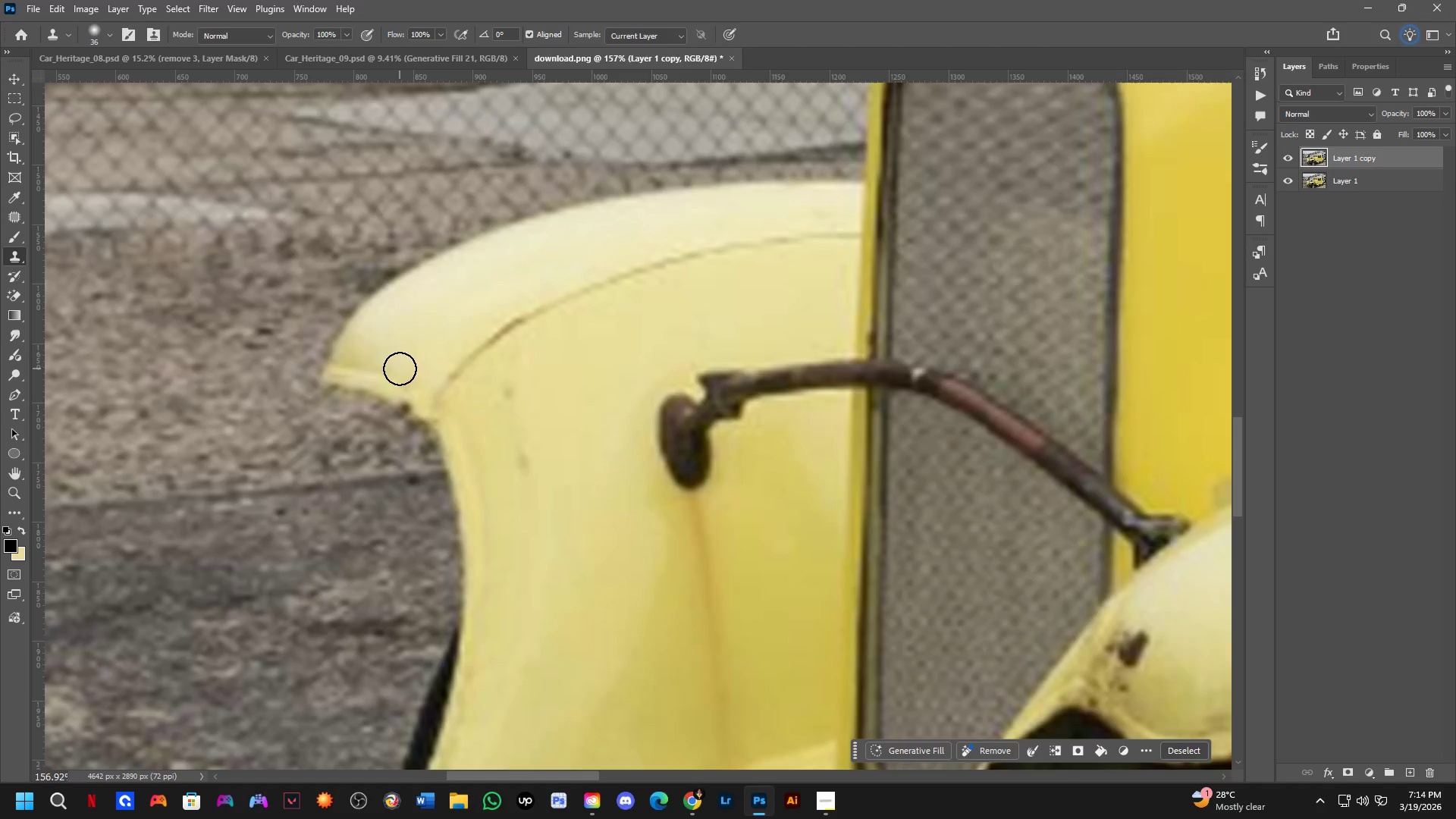 
hold_key(key=AltLeft, duration=0.61)
left_click([382, 397])
 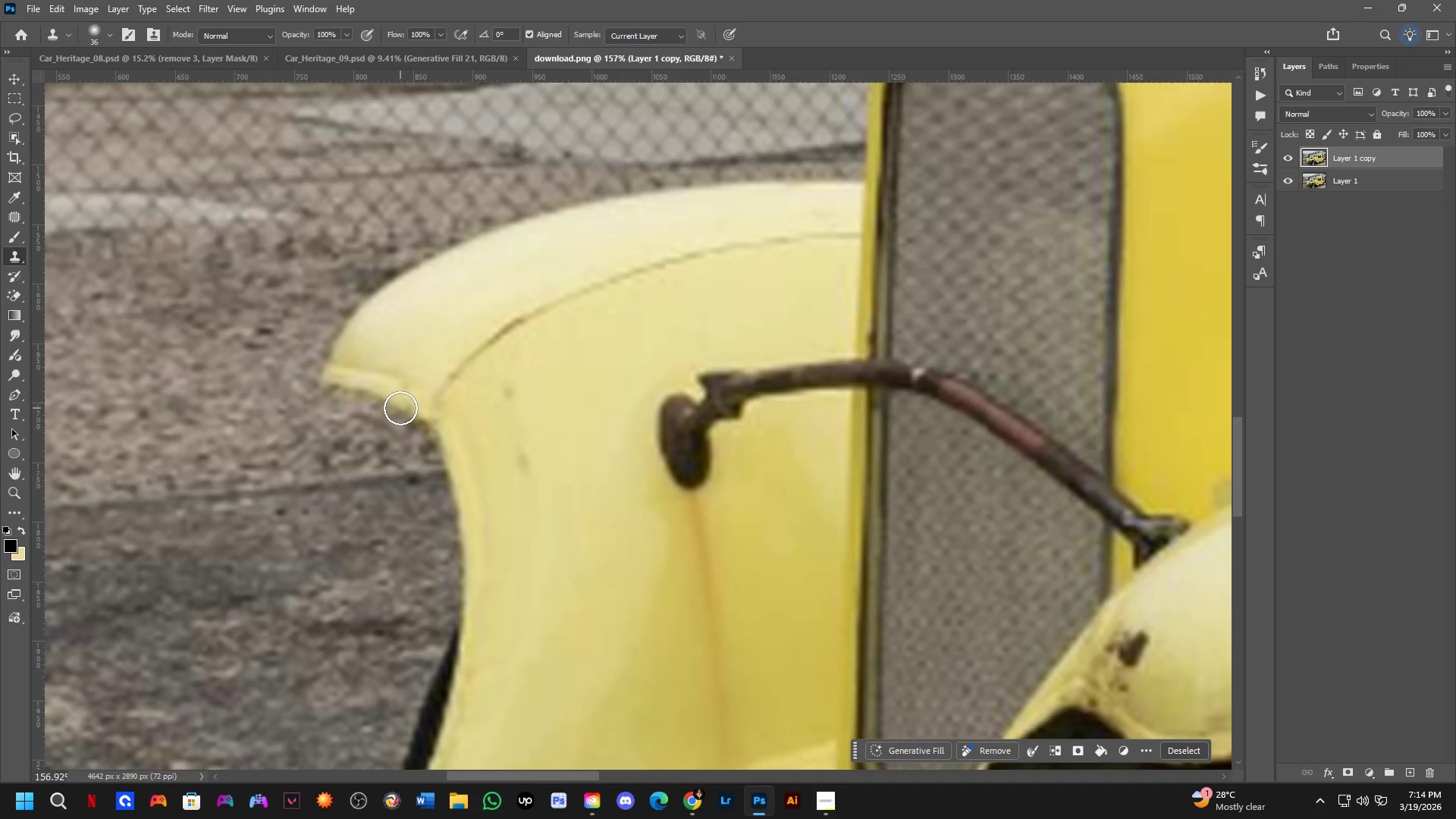 
double_click([401, 407])
 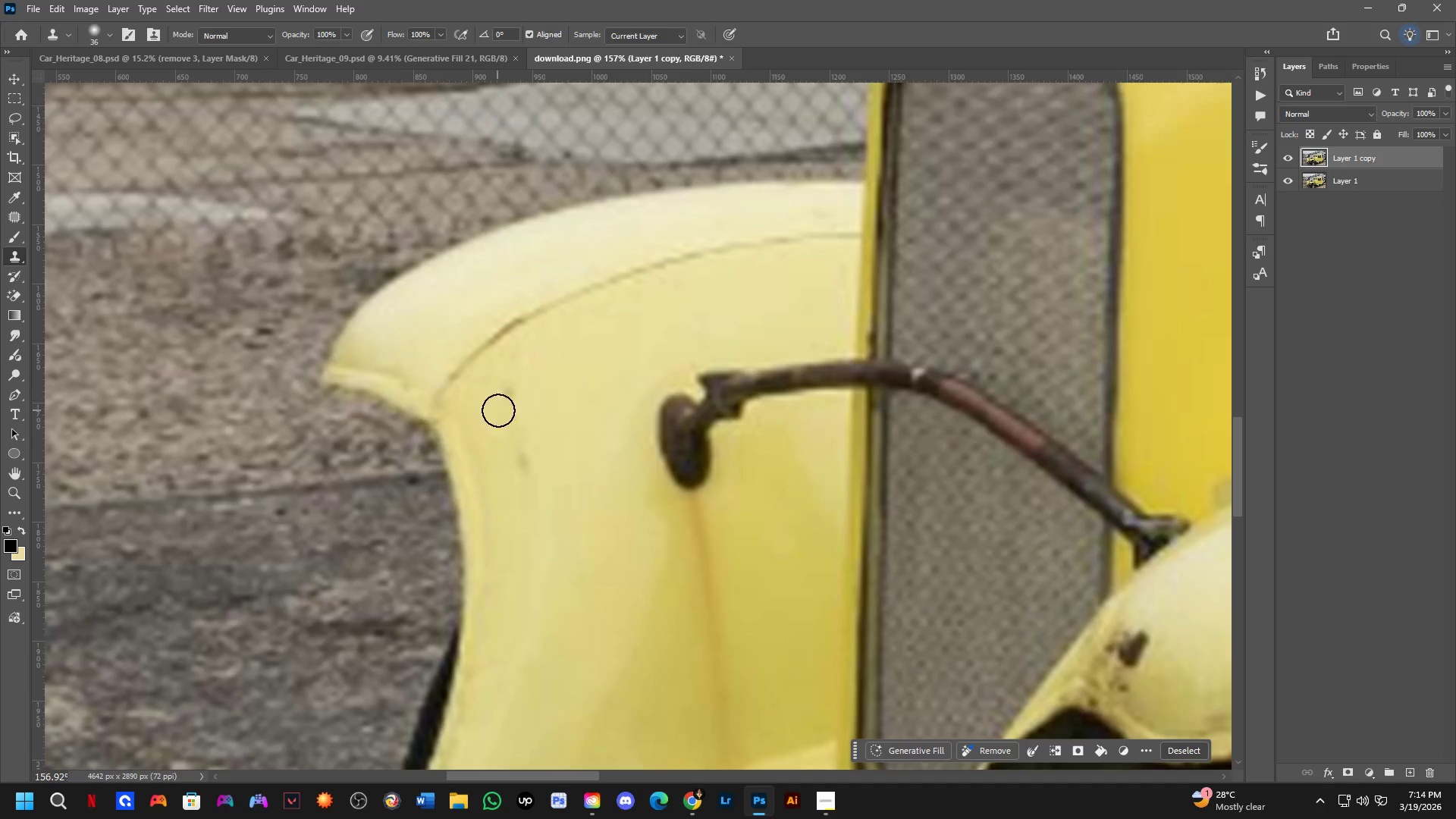 
key(Alt+AltLeft)
 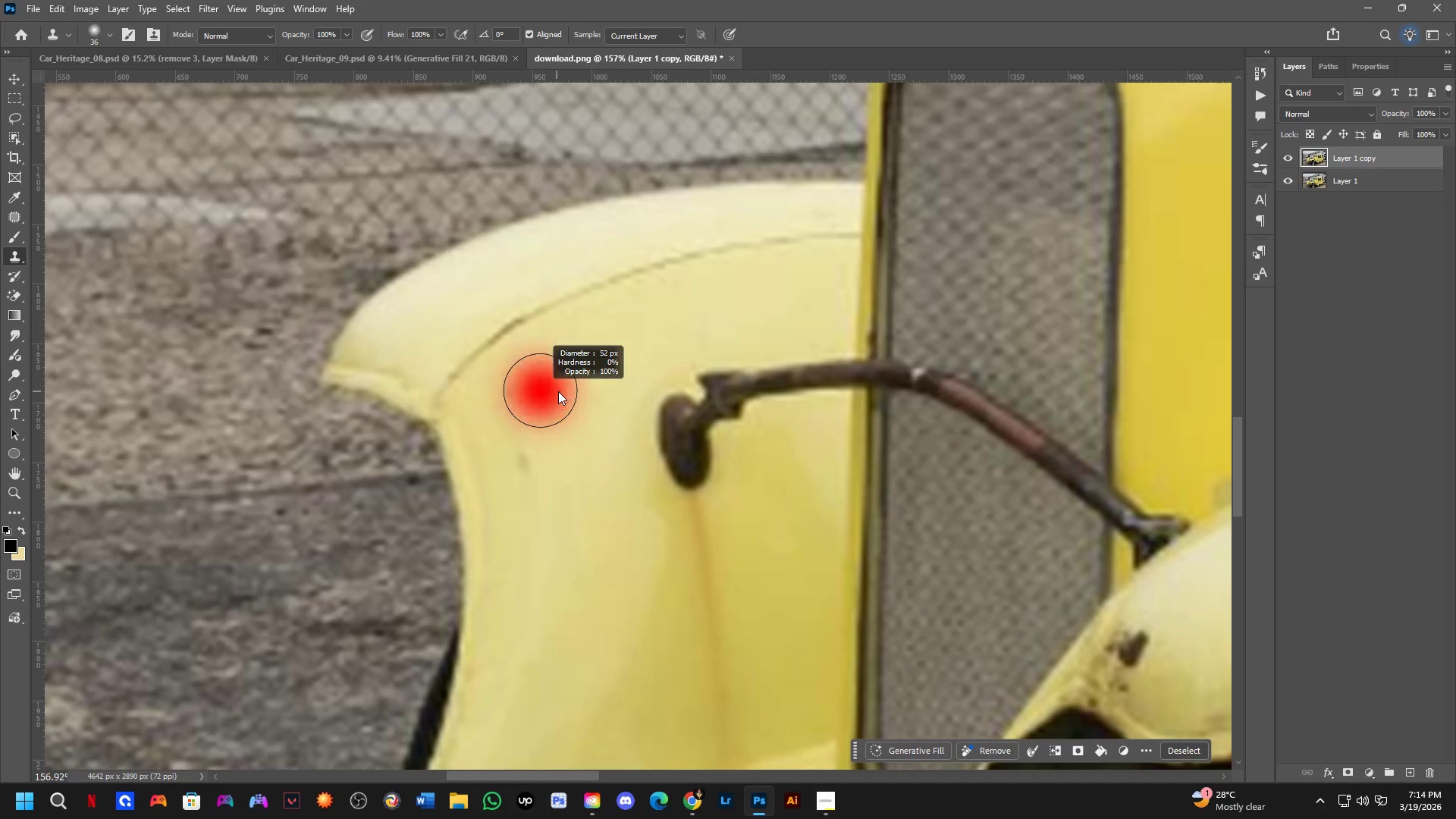 
key(Alt+AltLeft)
 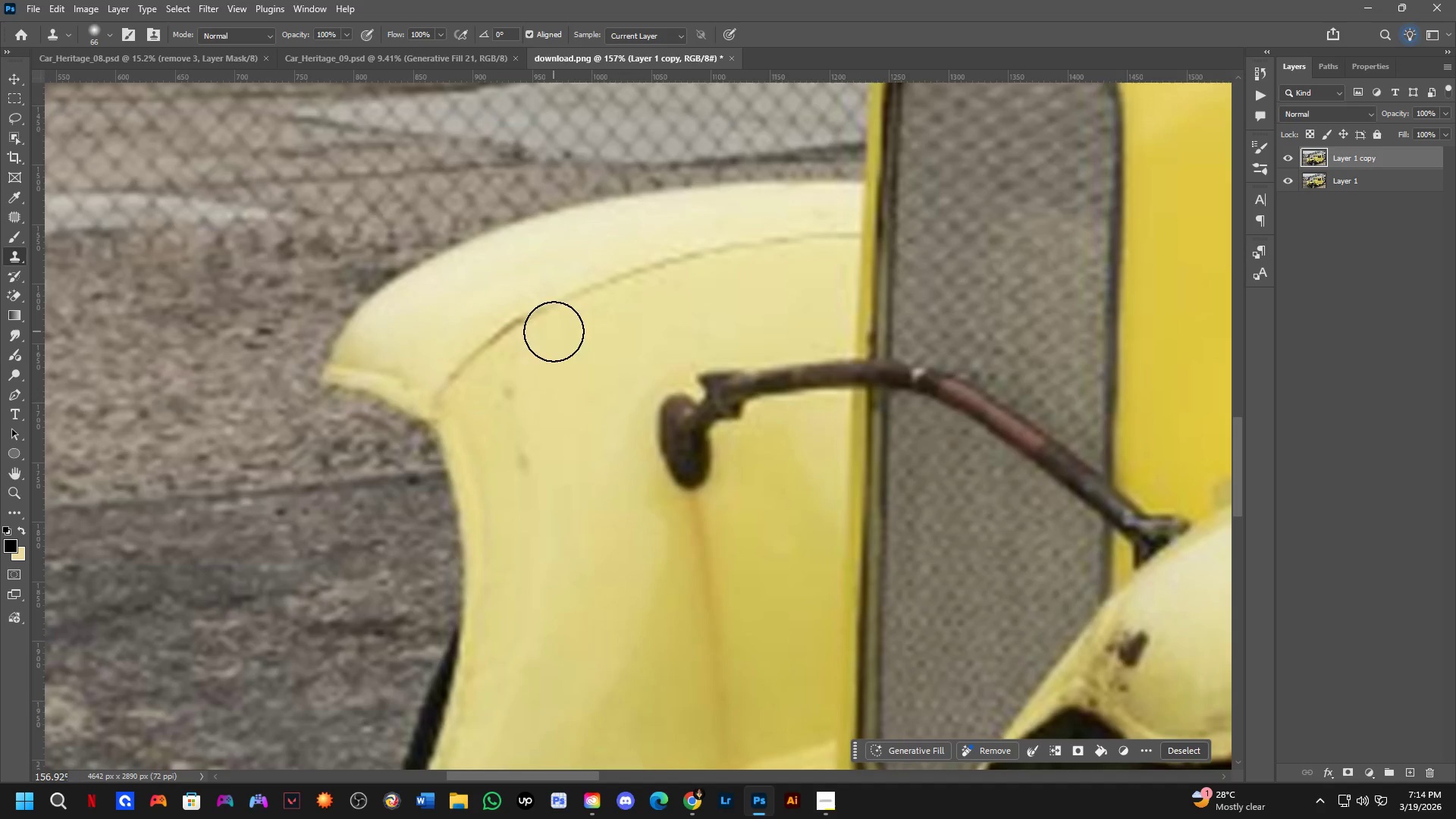 
key(Alt+AltLeft)
 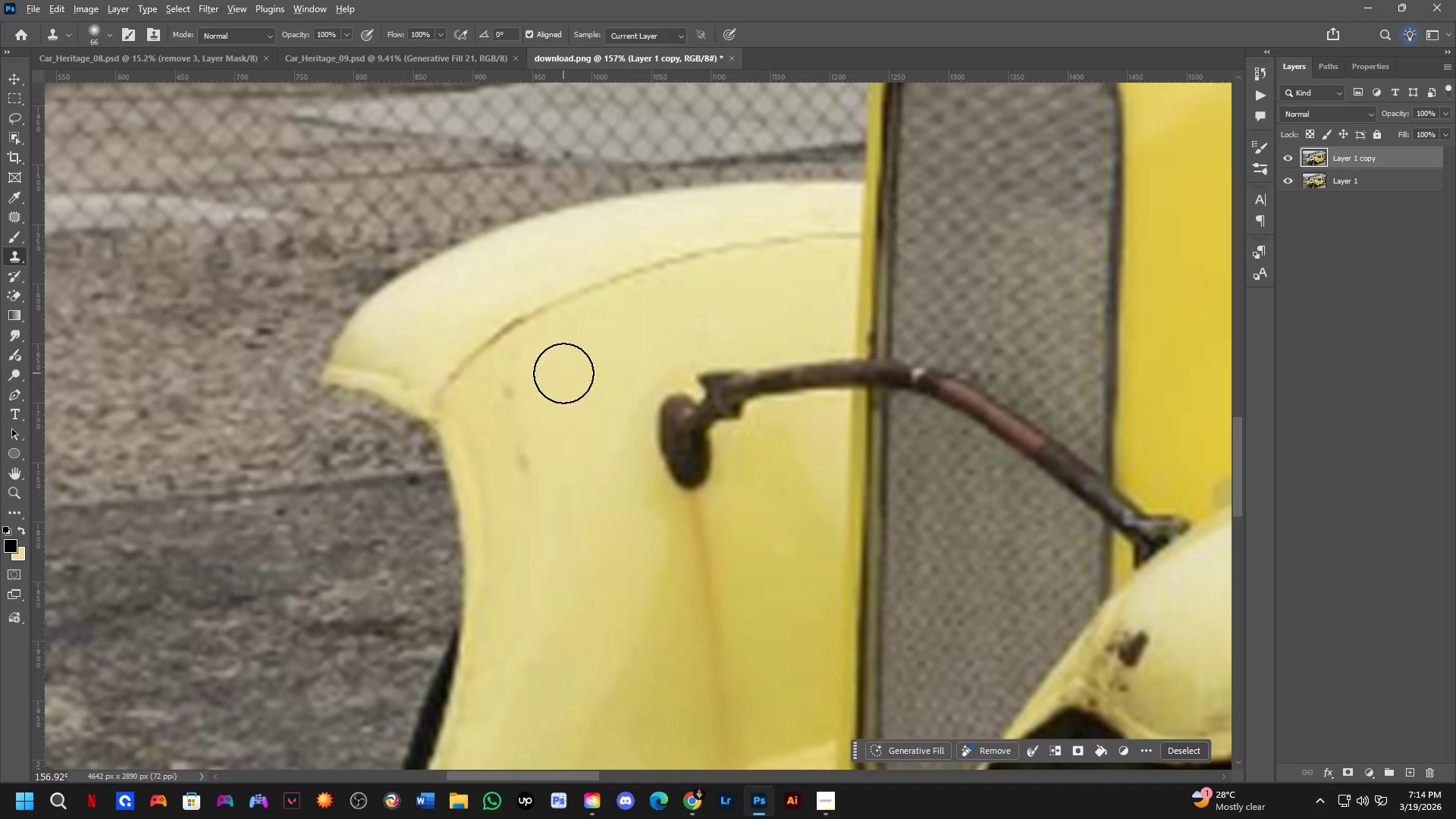 
left_click_drag(start_coordinate=[563, 374], to_coordinate=[557, 378])
 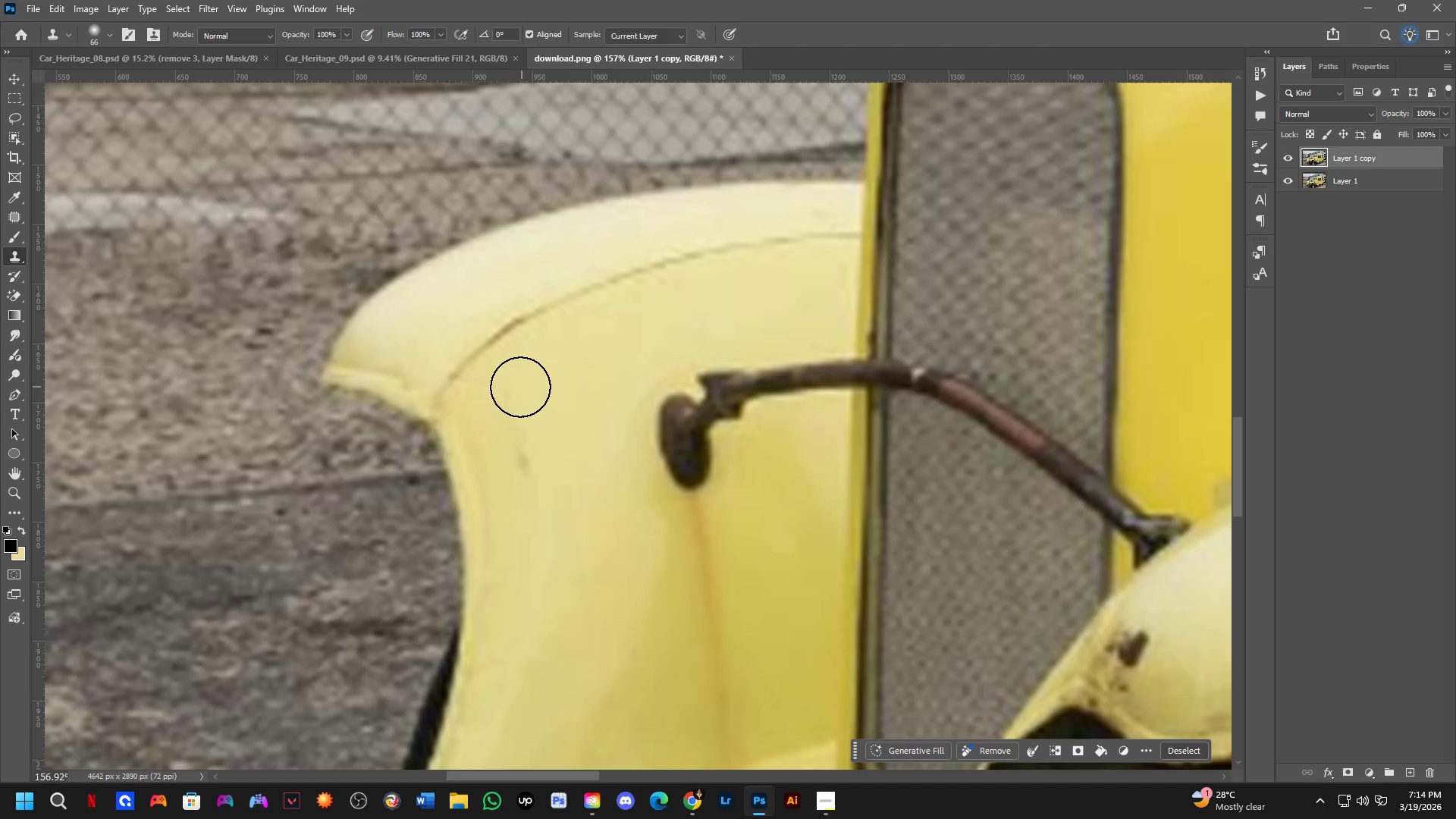 
double_click([518, 388])
 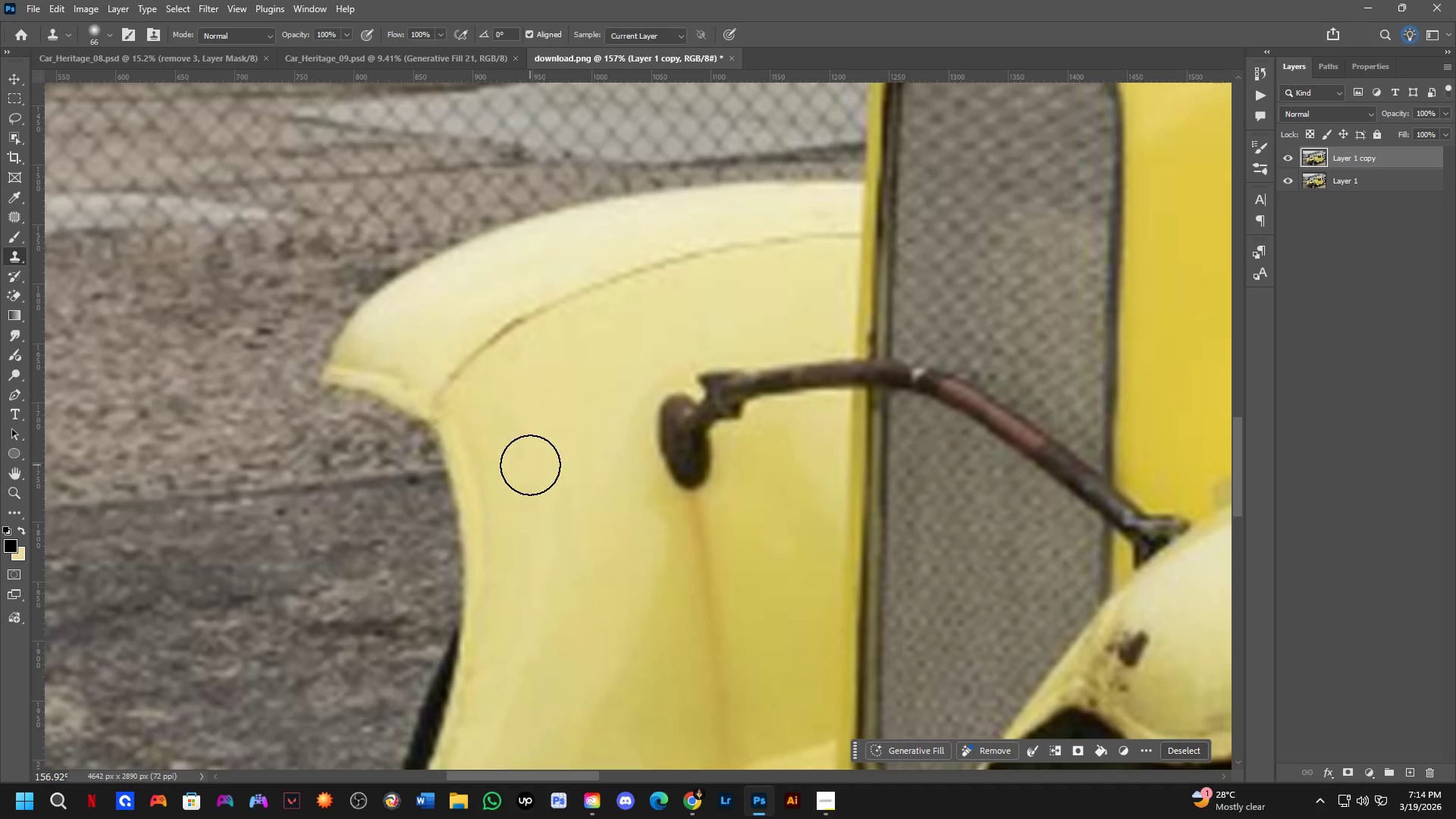 
triple_click([530, 465])
 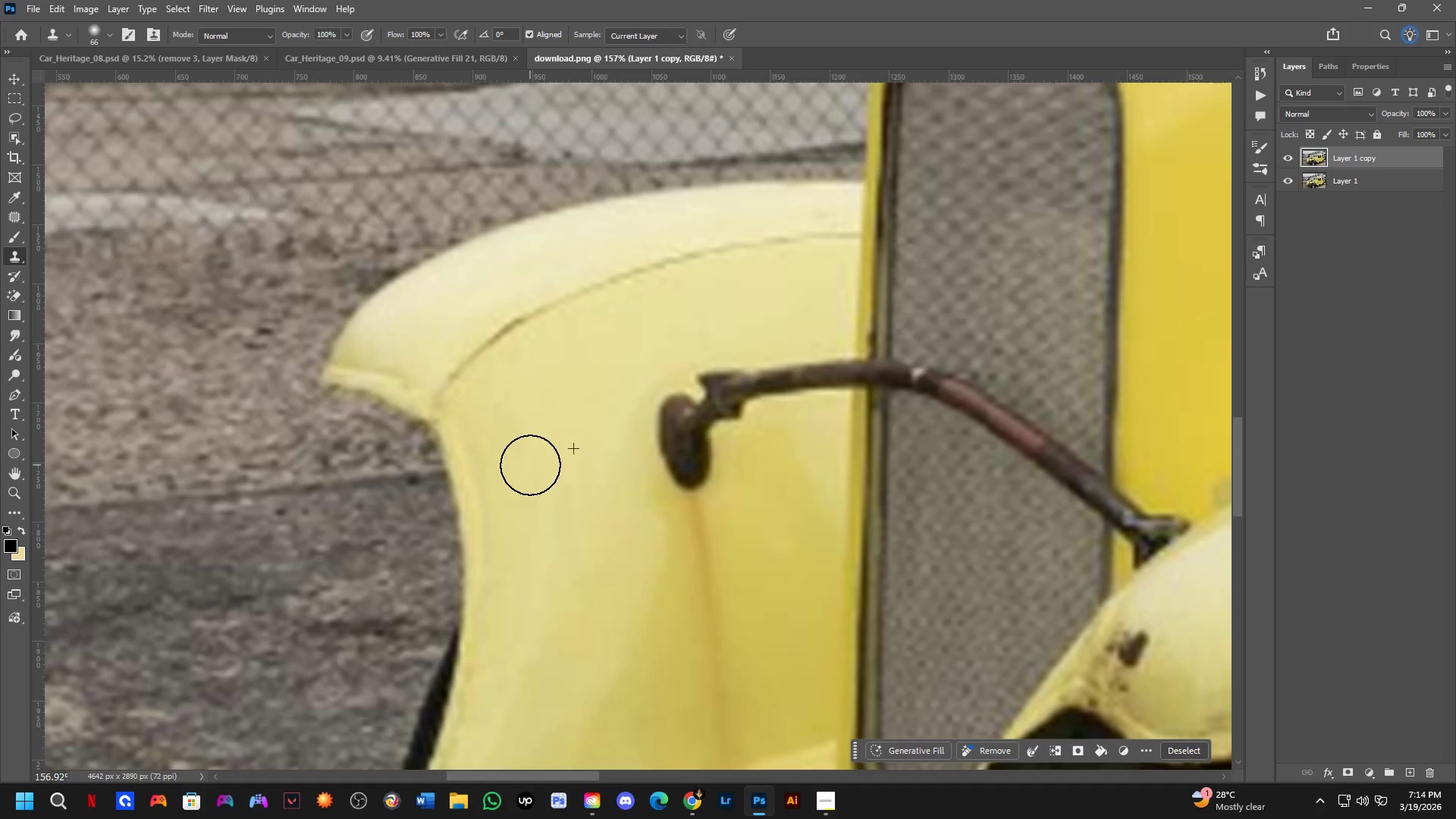 
triple_click([532, 471])
 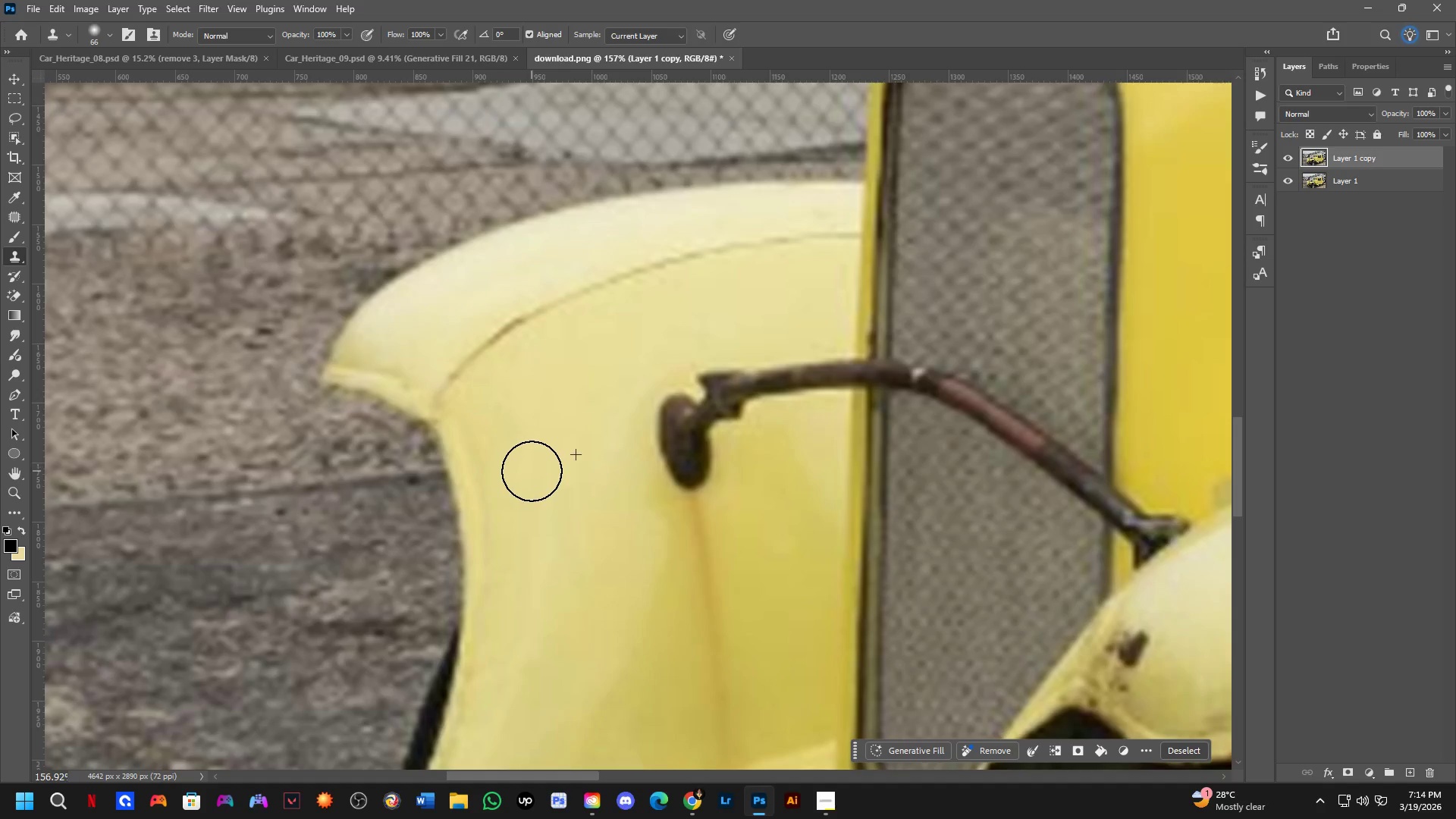 
key(Shift+ShiftLeft)
 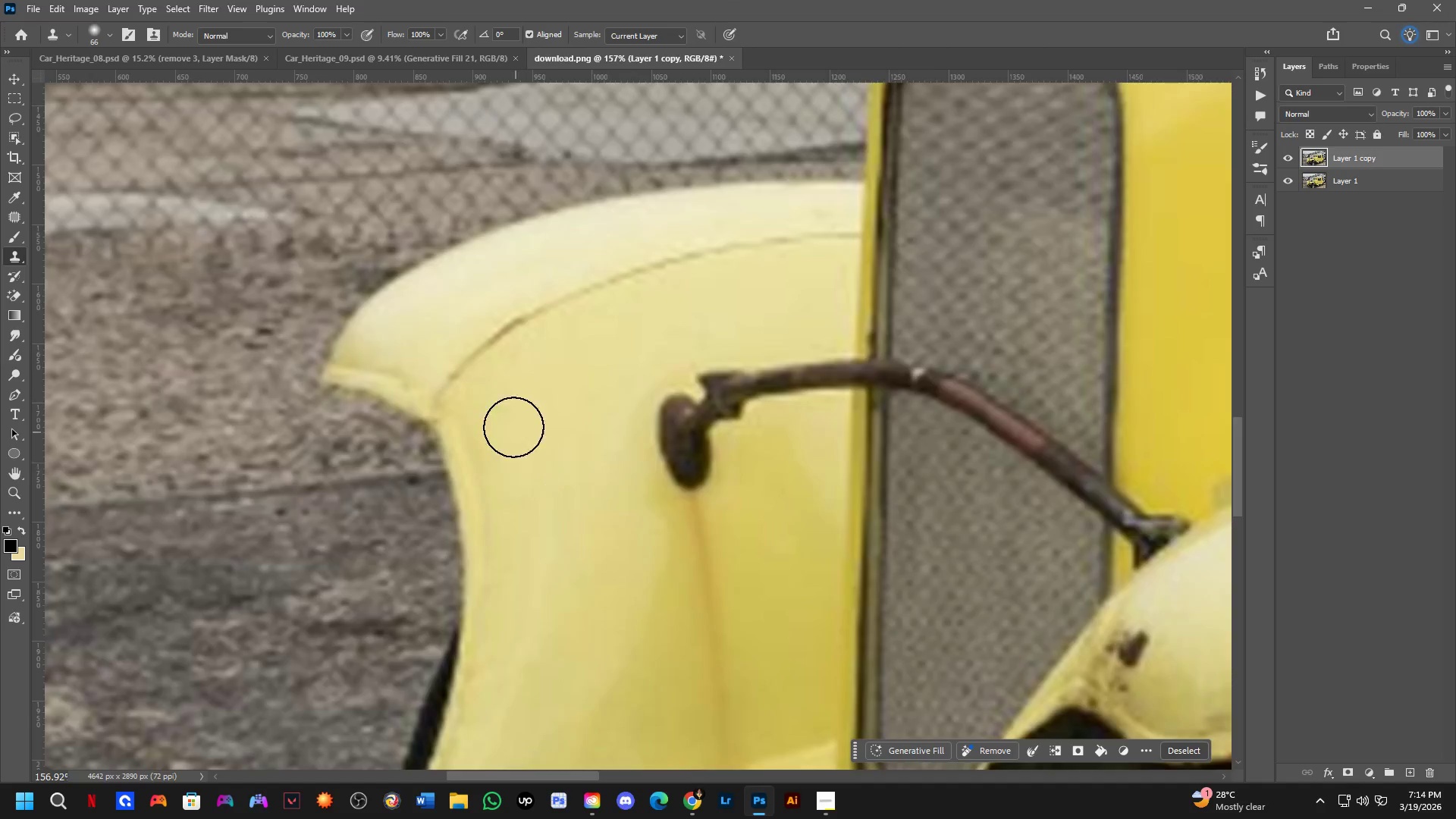 
hold_key(key=Space, duration=0.41)
 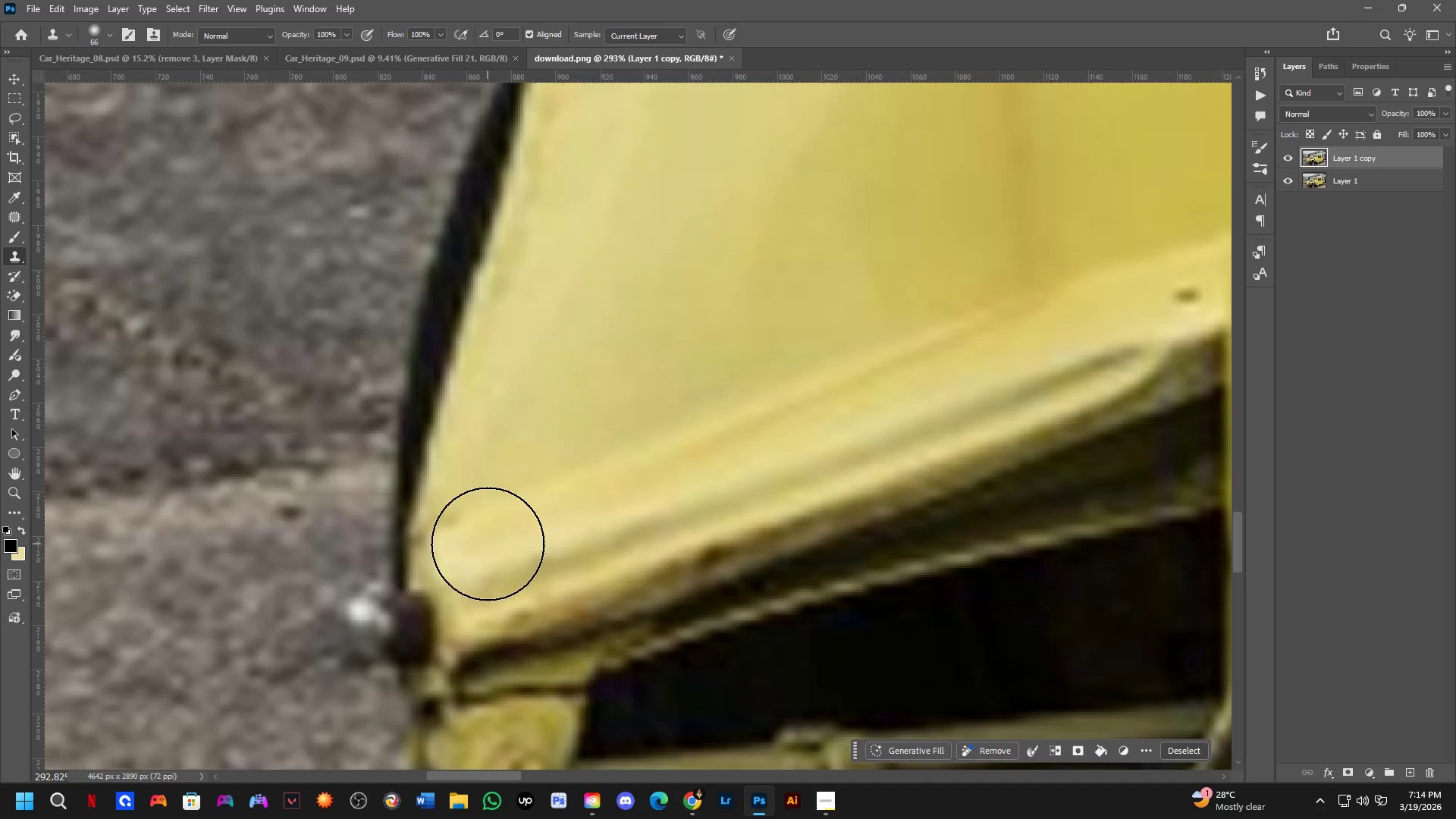 
left_click_drag(start_coordinate=[537, 557], to_coordinate=[530, 531])
 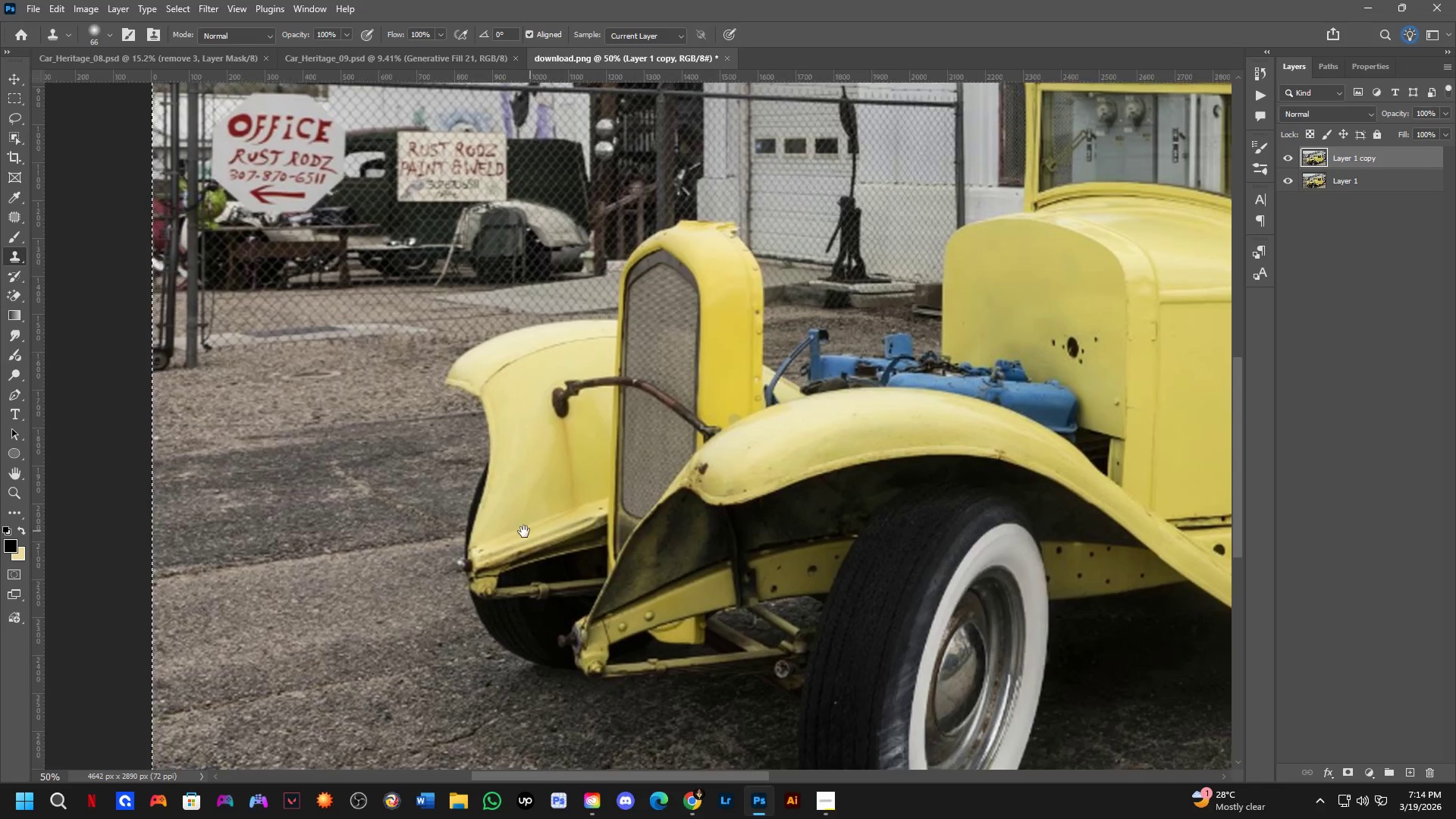 
key(Shift+ShiftLeft)
 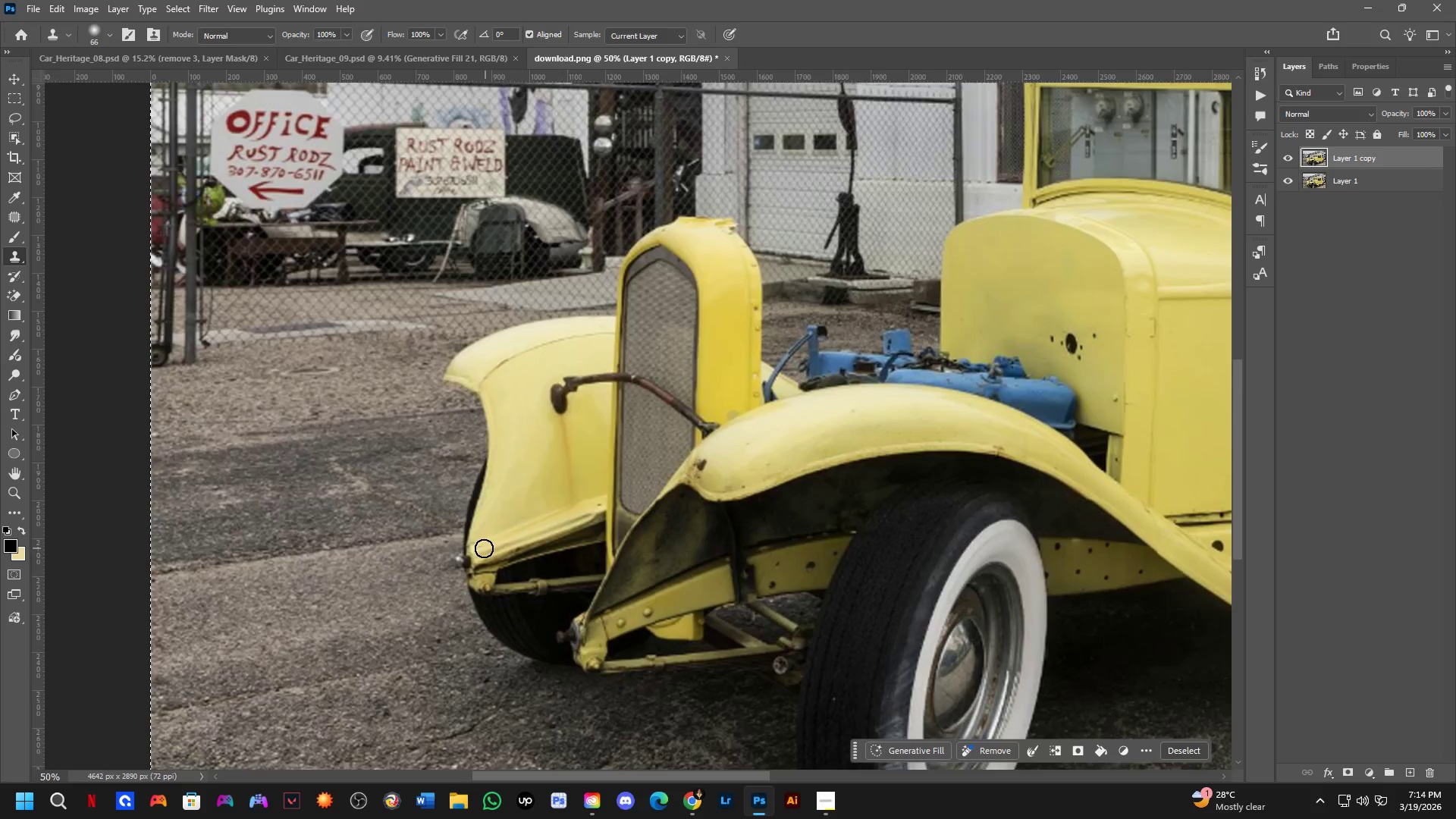 
scroll: coordinate [513, 427], scroll_direction: down, amount: 3.0
 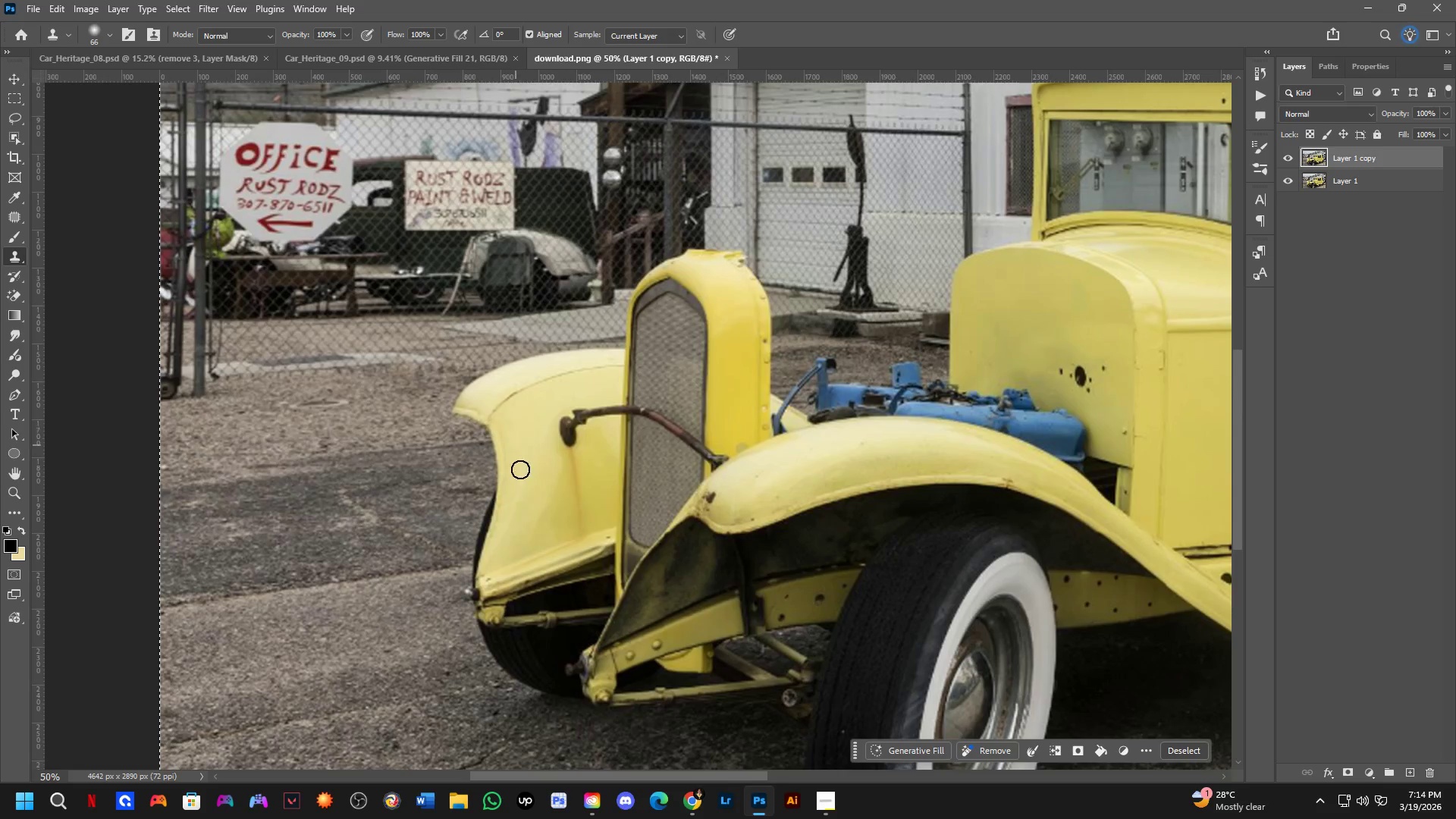 
hold_key(key=AltLeft, duration=0.59)
 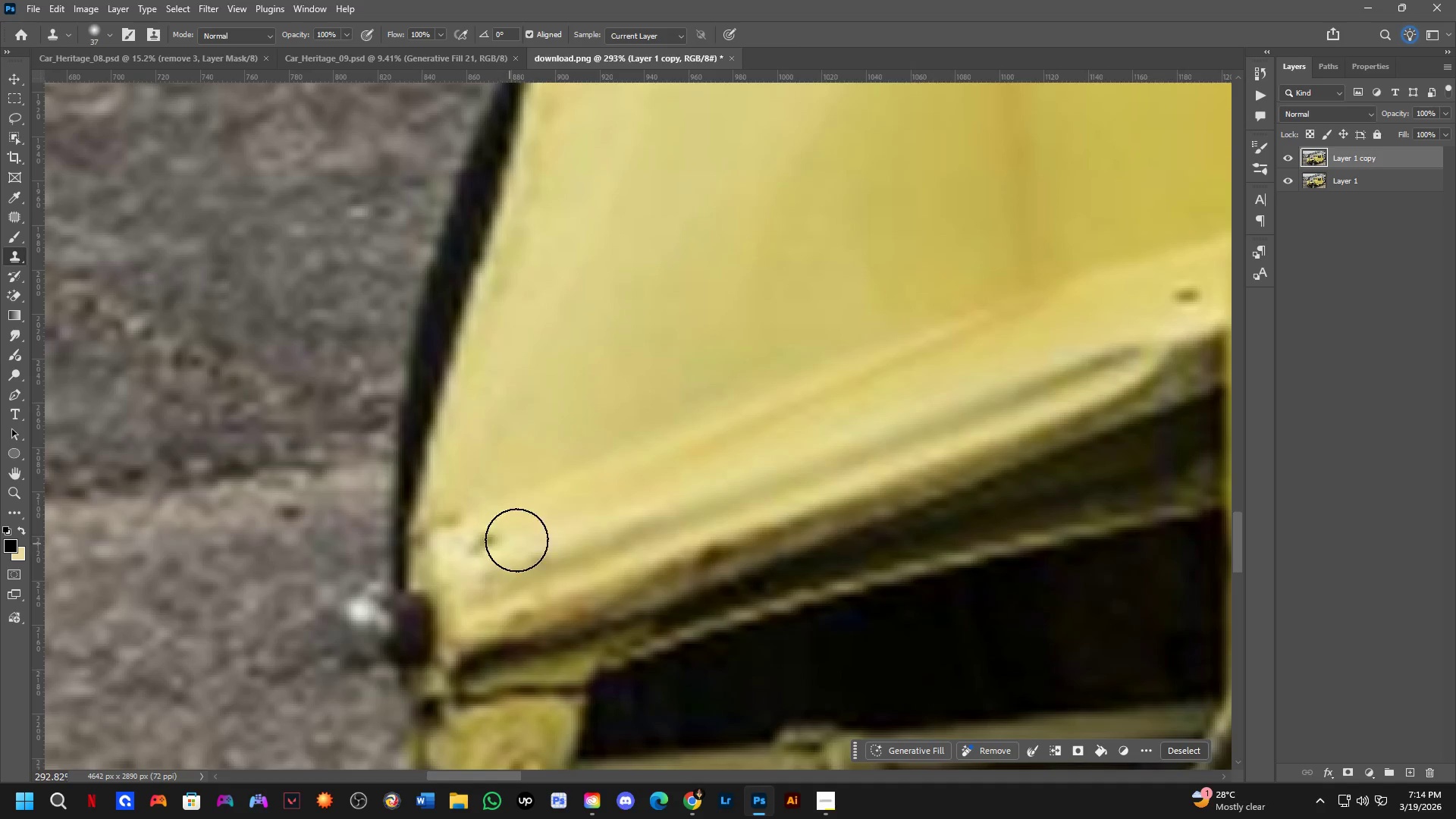 
scroll: coordinate [488, 544], scroll_direction: up, amount: 7.0
 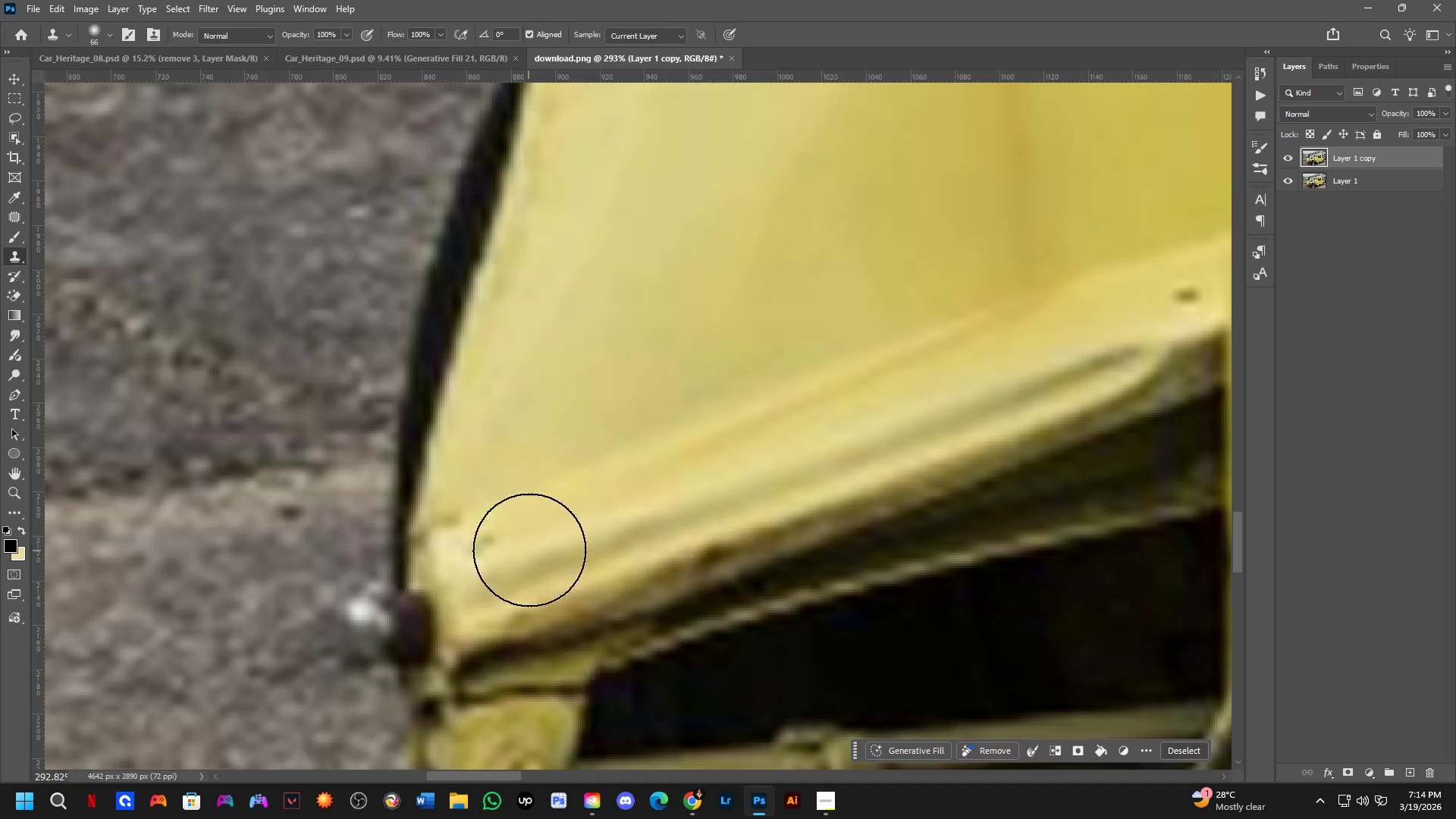 
hold_key(key=AltLeft, duration=0.41)
left_click([539, 522])
 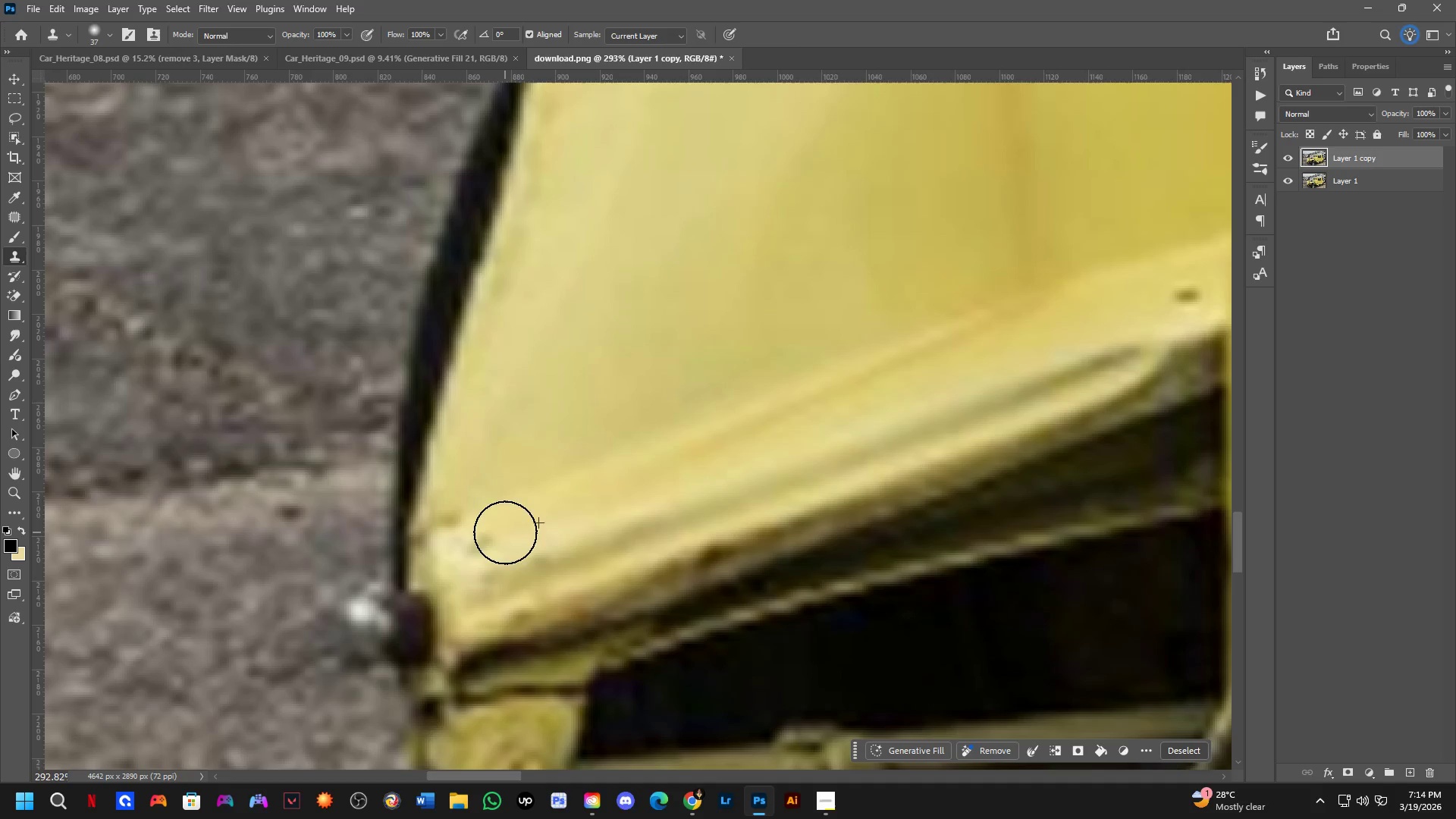 
left_click_drag(start_coordinate=[489, 538], to_coordinate=[483, 541])
 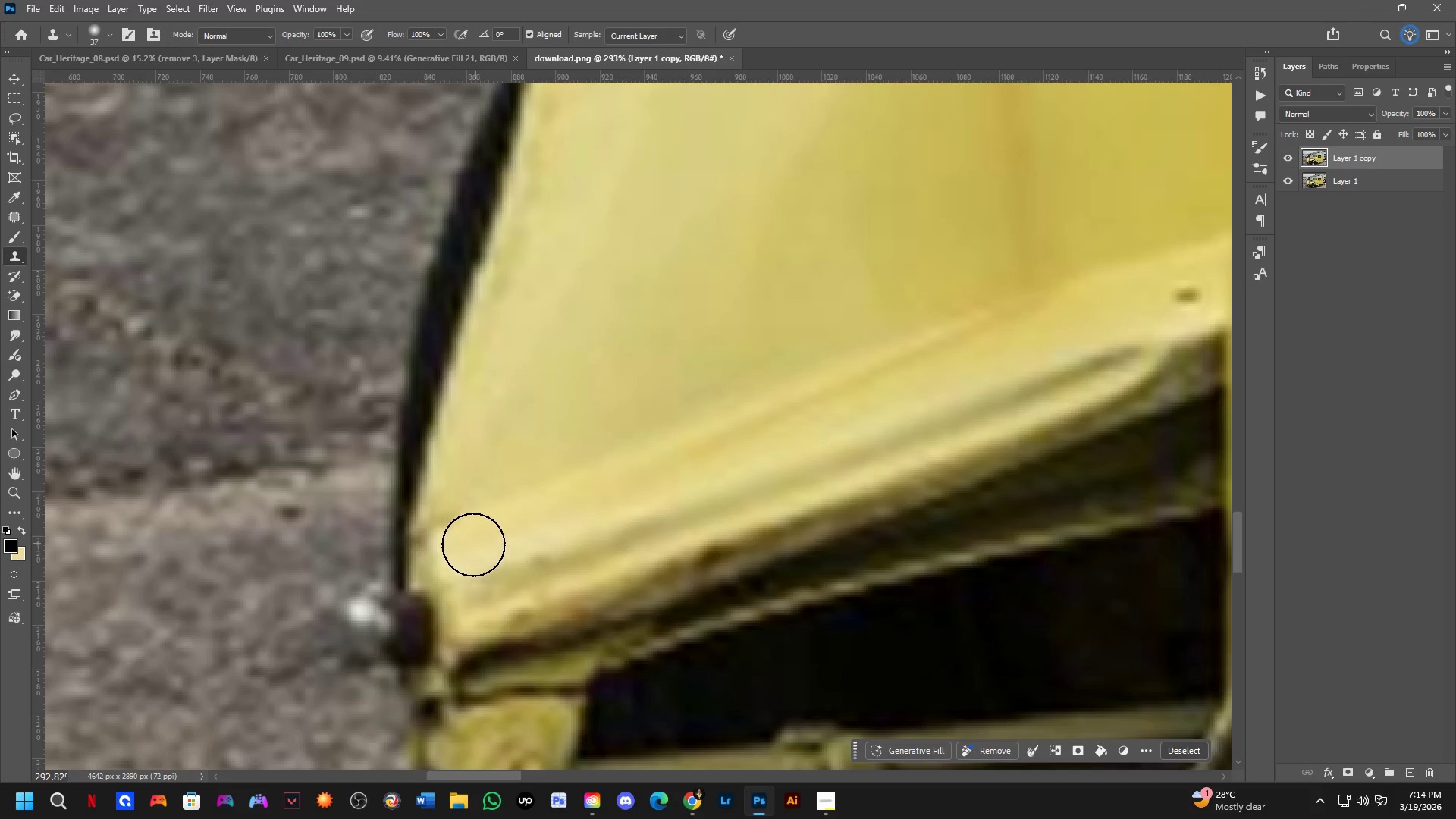 
key(Shift+ShiftLeft)
 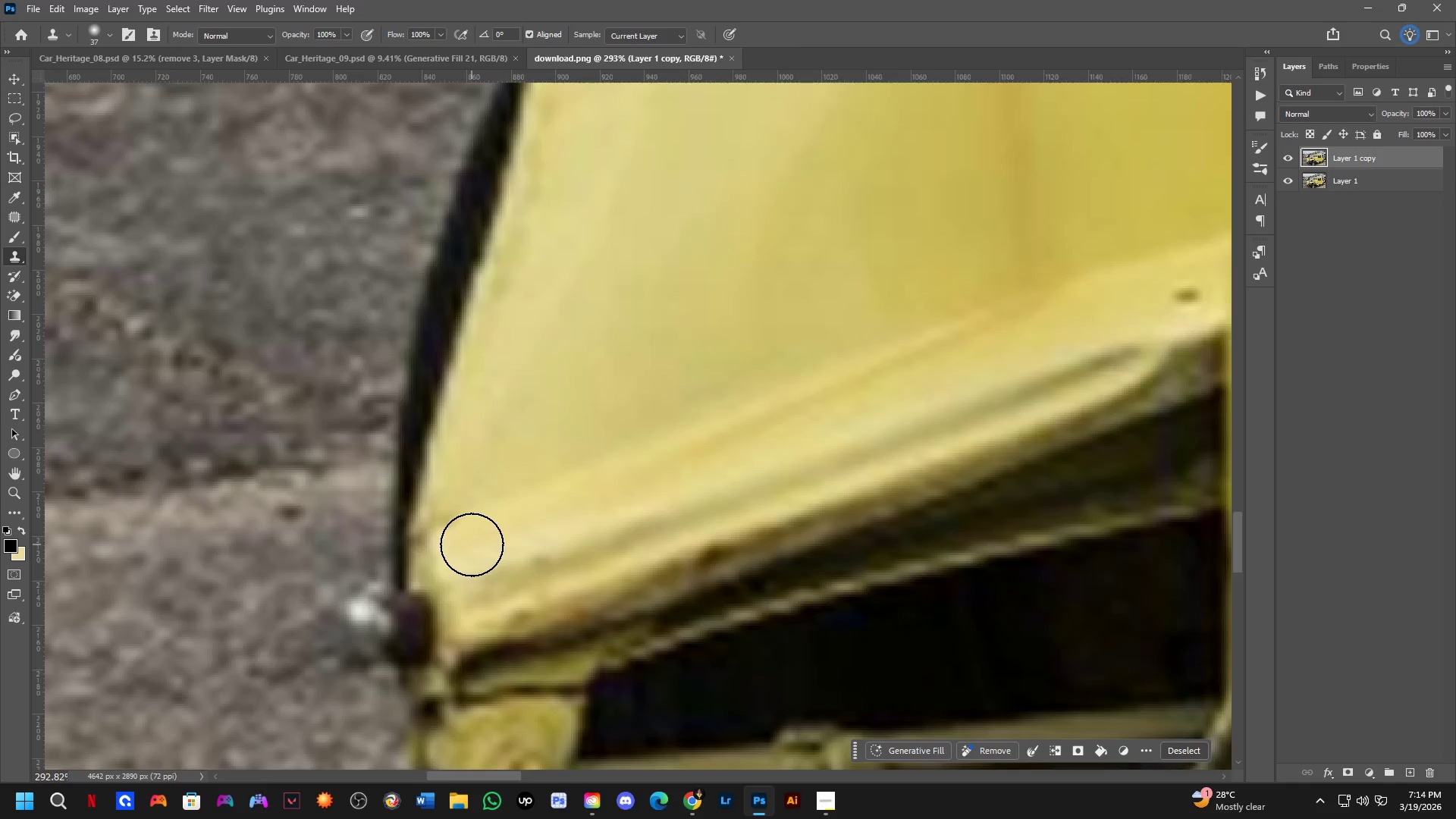 
hold_key(key=Space, duration=0.52)
 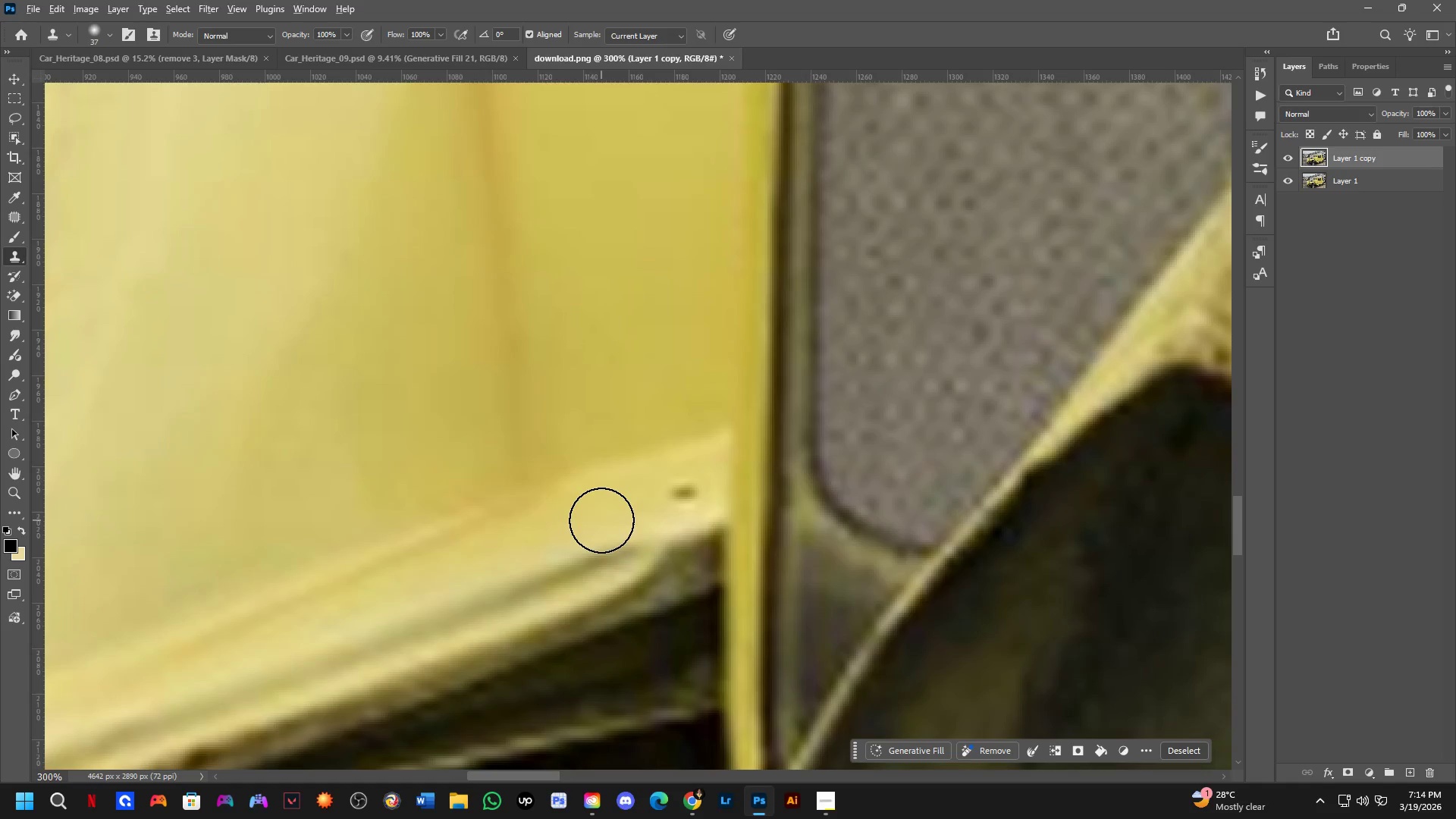 
left_click_drag(start_coordinate=[634, 497], to_coordinate=[531, 554])
 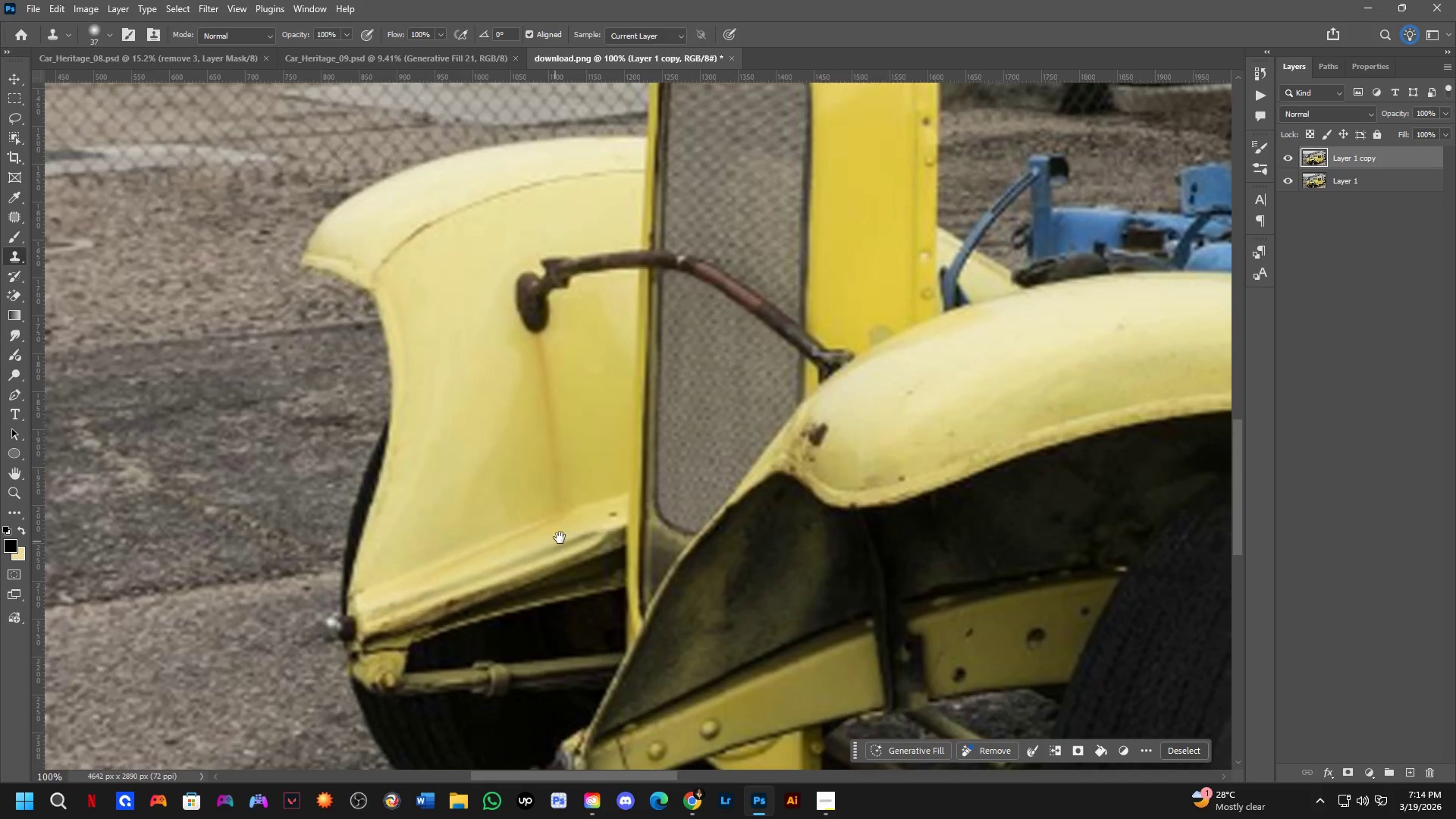 
key(Shift+ShiftLeft)
 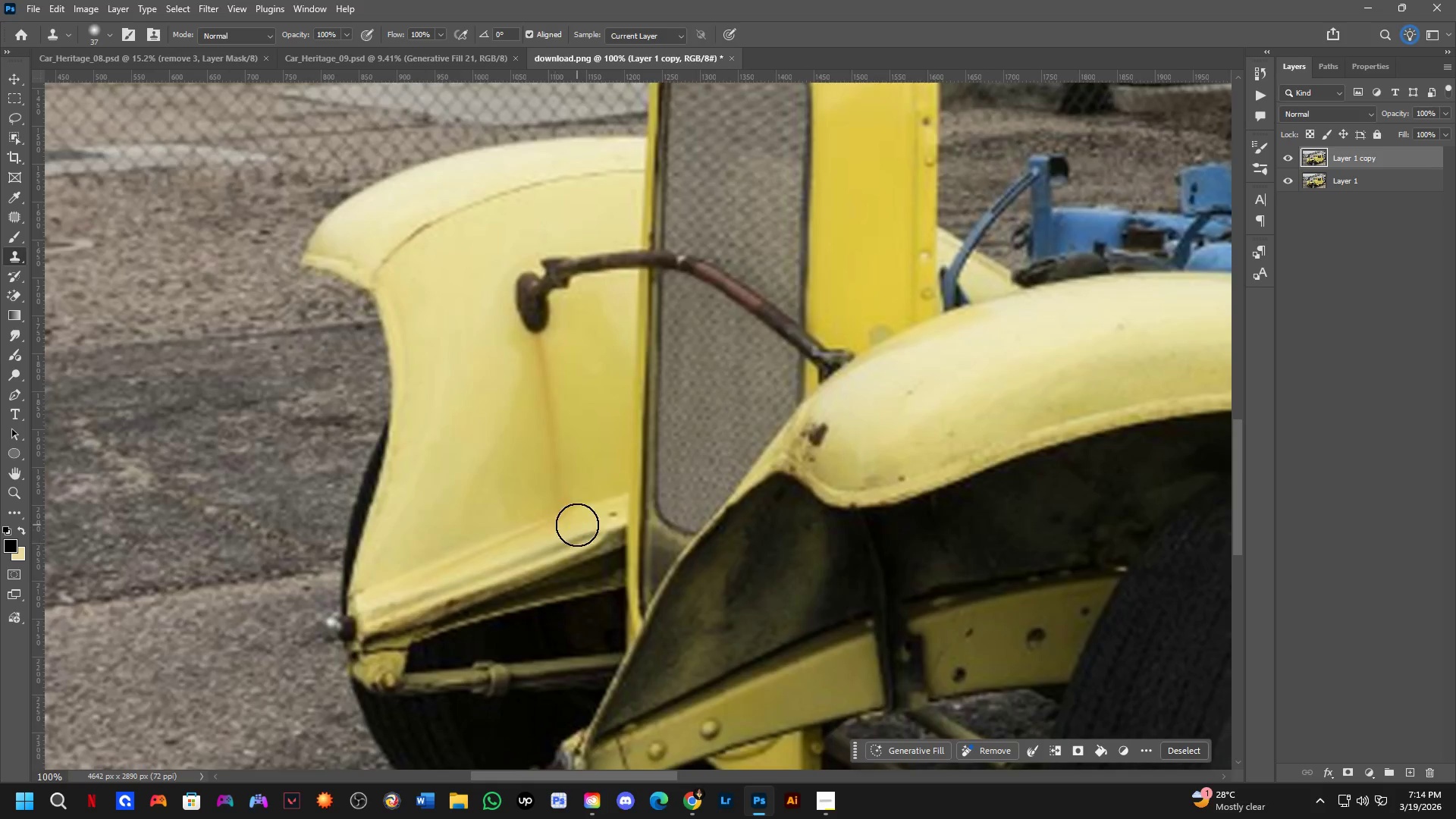 
scroll: coordinate [472, 541], scroll_direction: down, amount: 2.0
 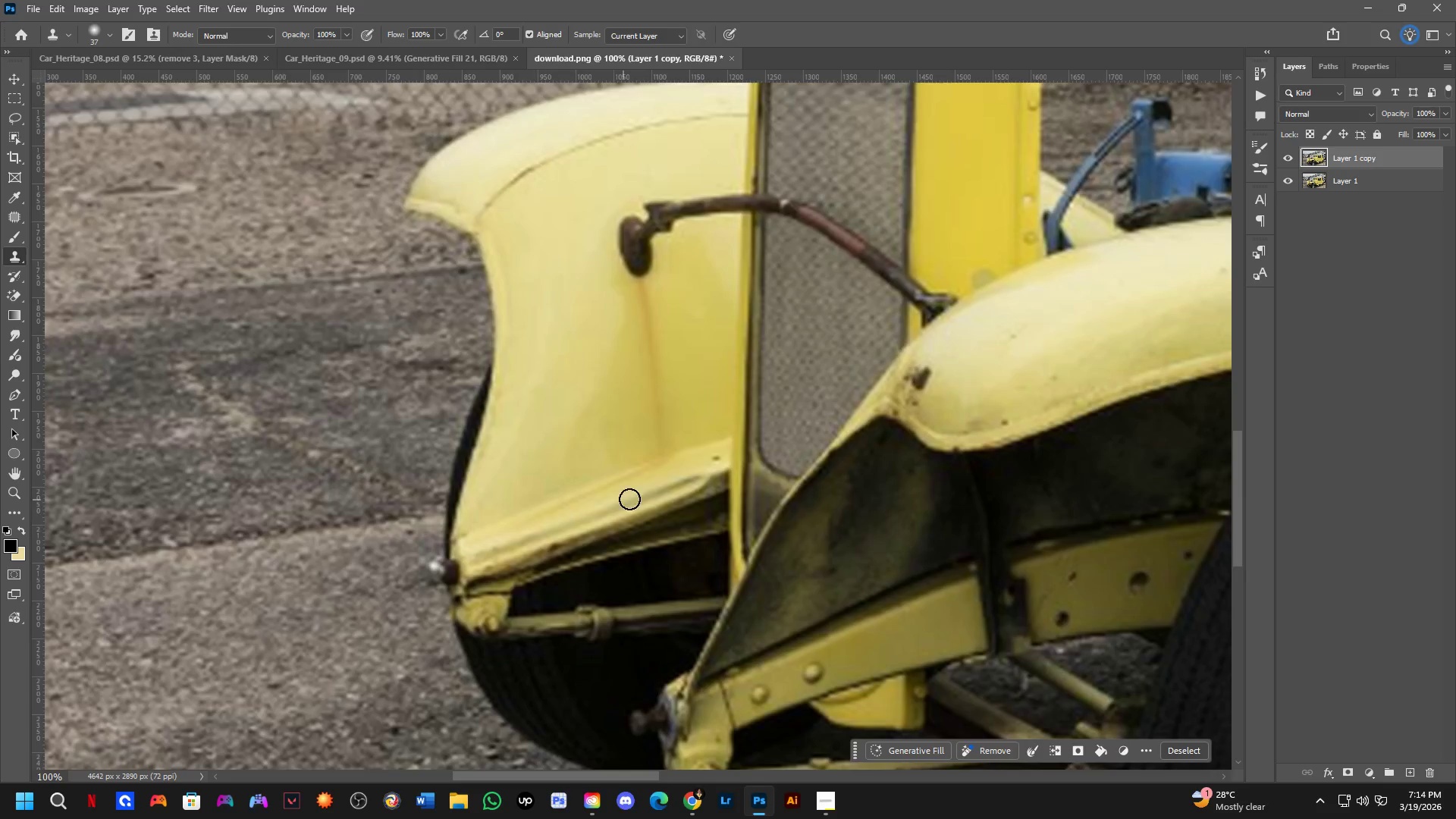 
hold_key(key=AltLeft, duration=0.39)
 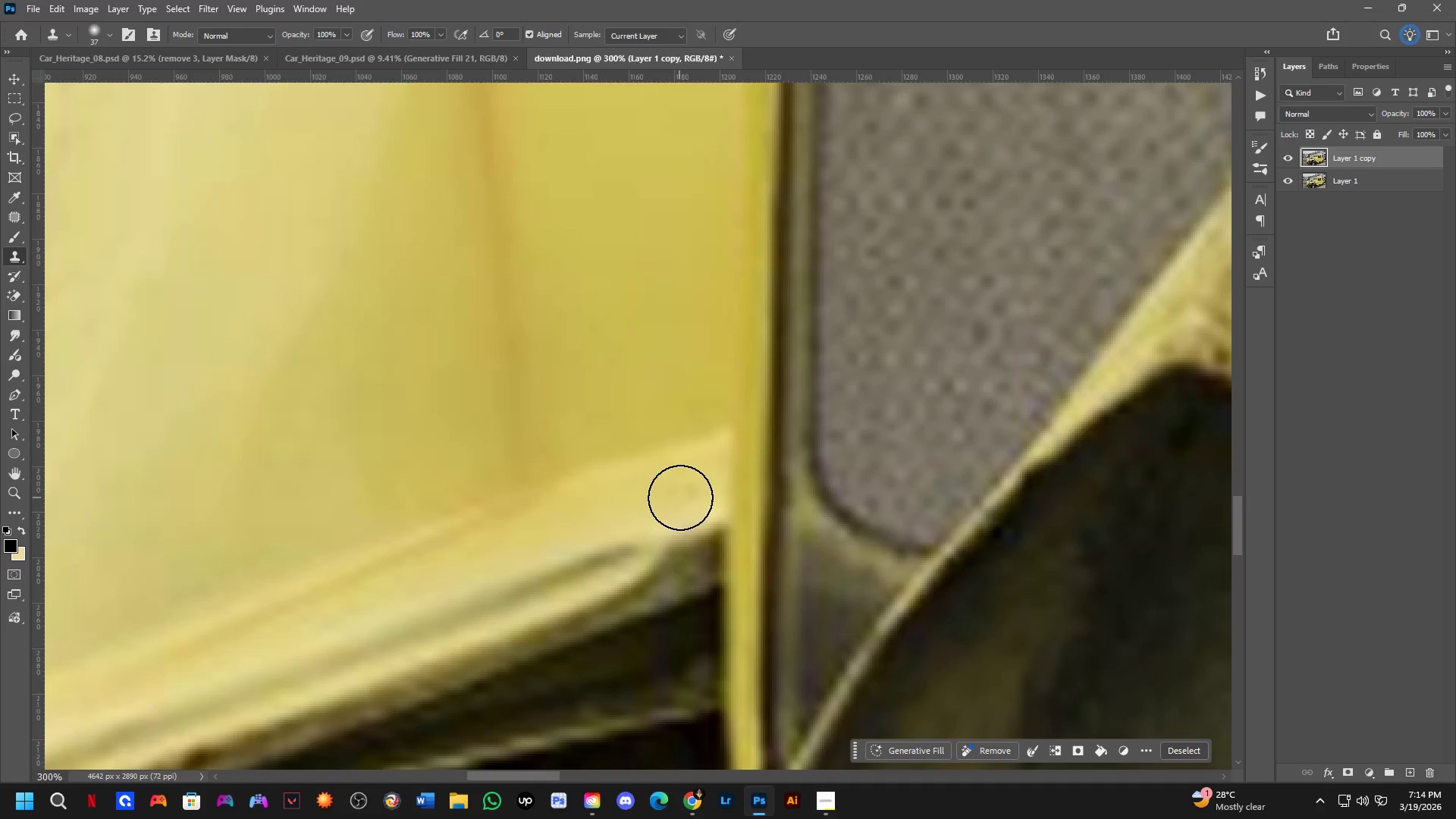 
scroll: coordinate [577, 525], scroll_direction: up, amount: 2.0
 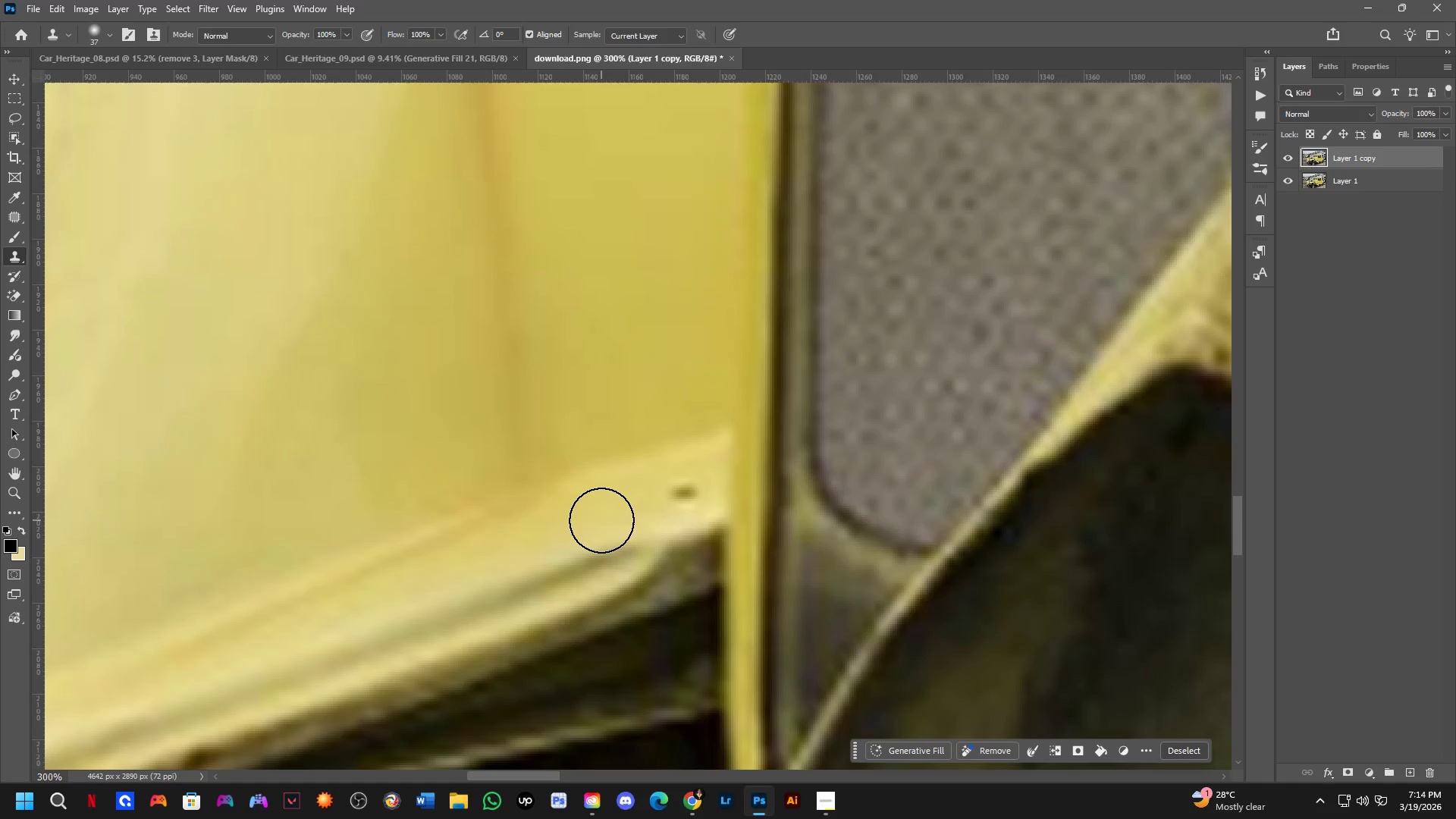 
double_click([682, 497])
 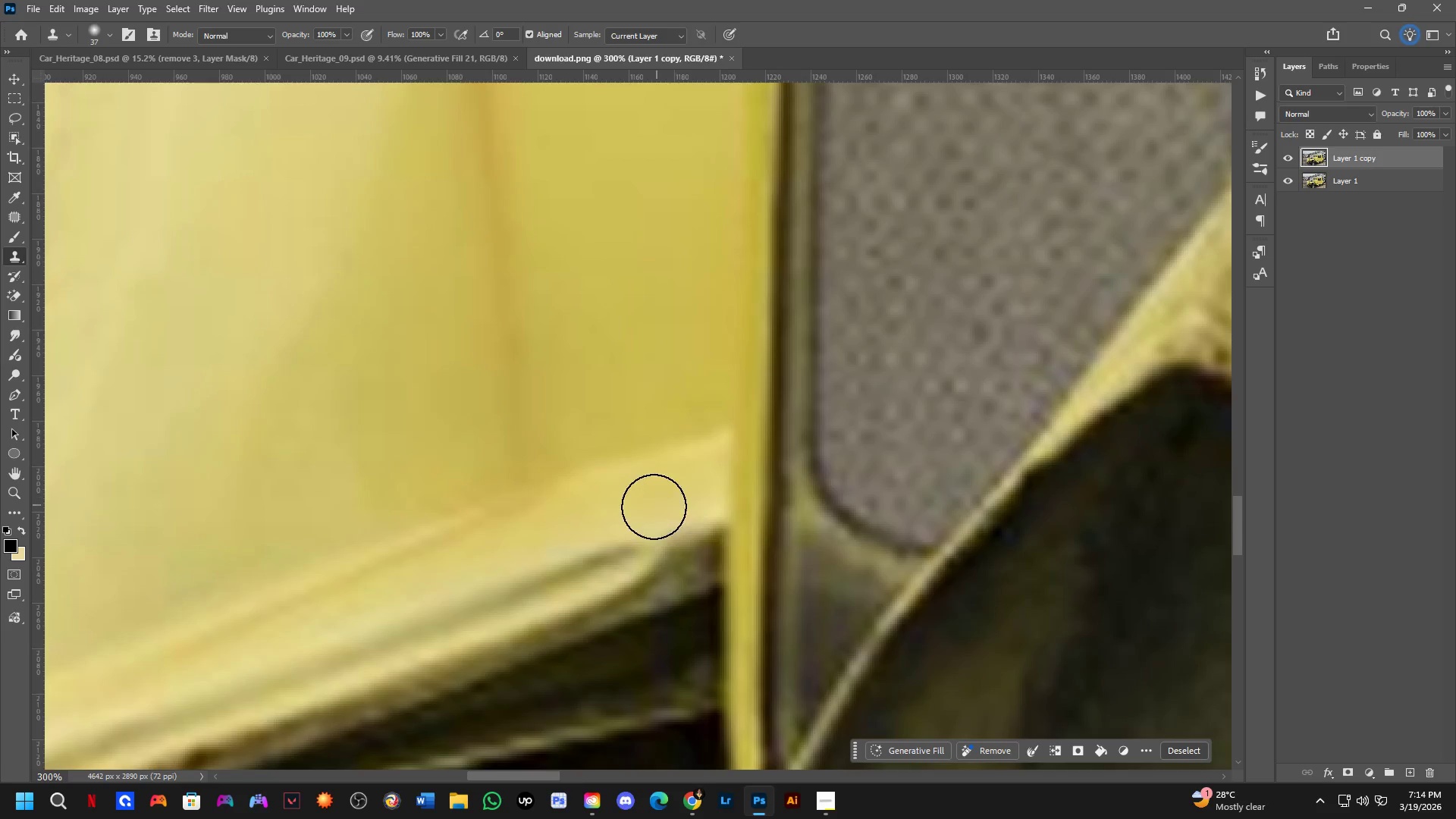 
key(Shift+ShiftLeft)
 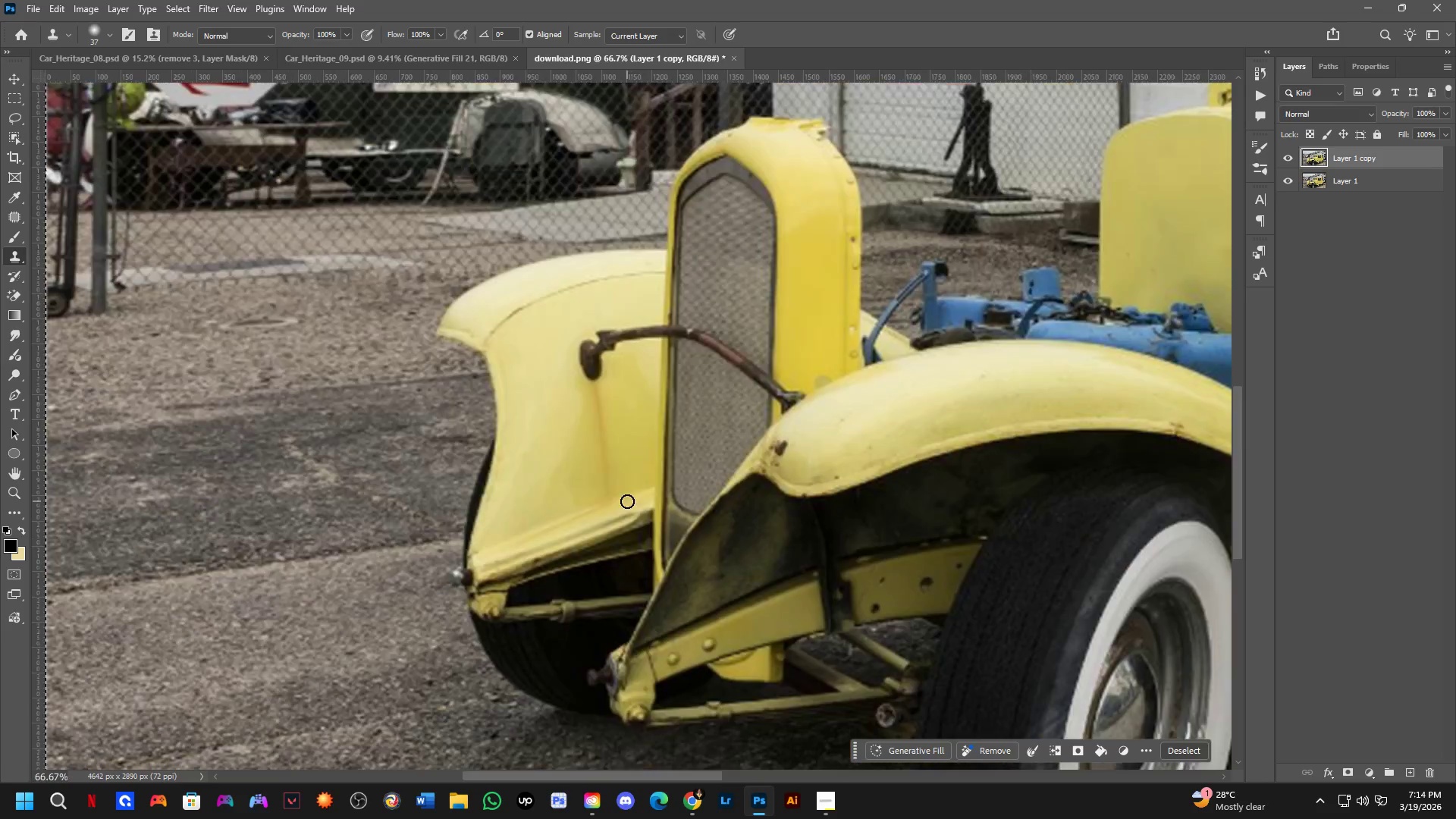 
hold_key(key=Space, duration=0.56)
 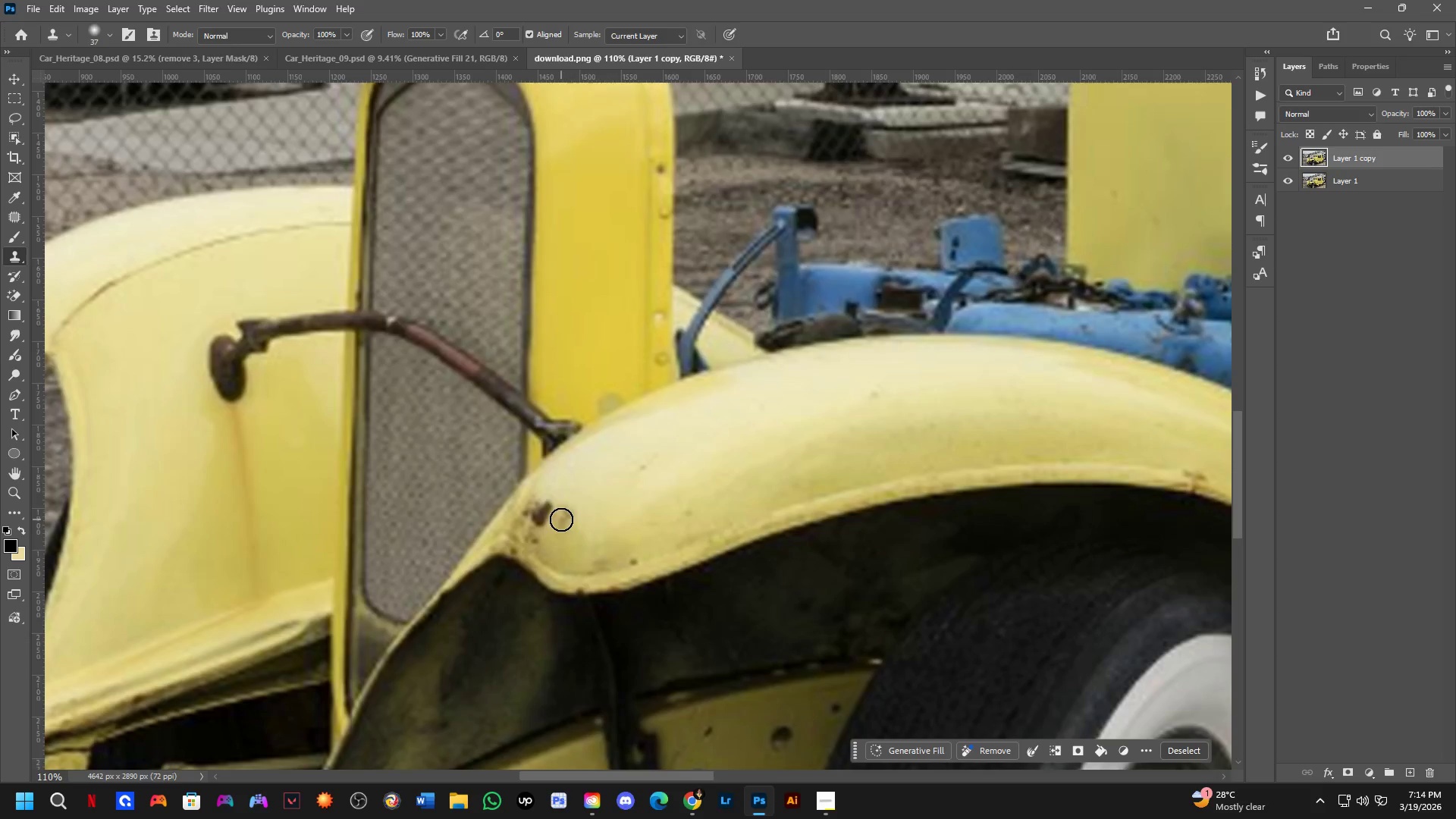 
left_click_drag(start_coordinate=[784, 507], to_coordinate=[553, 574])
 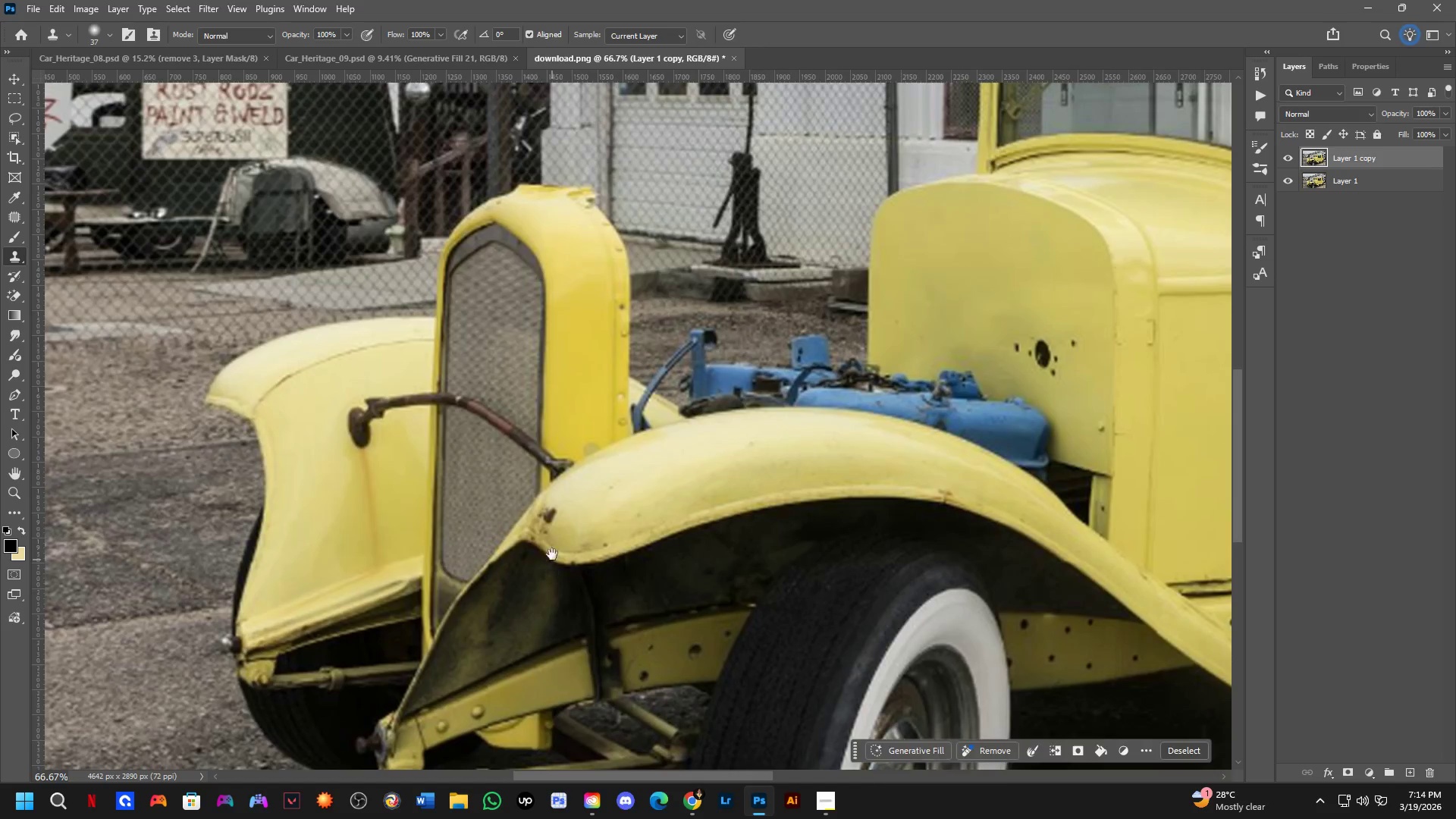 
key(Shift+ShiftLeft)
 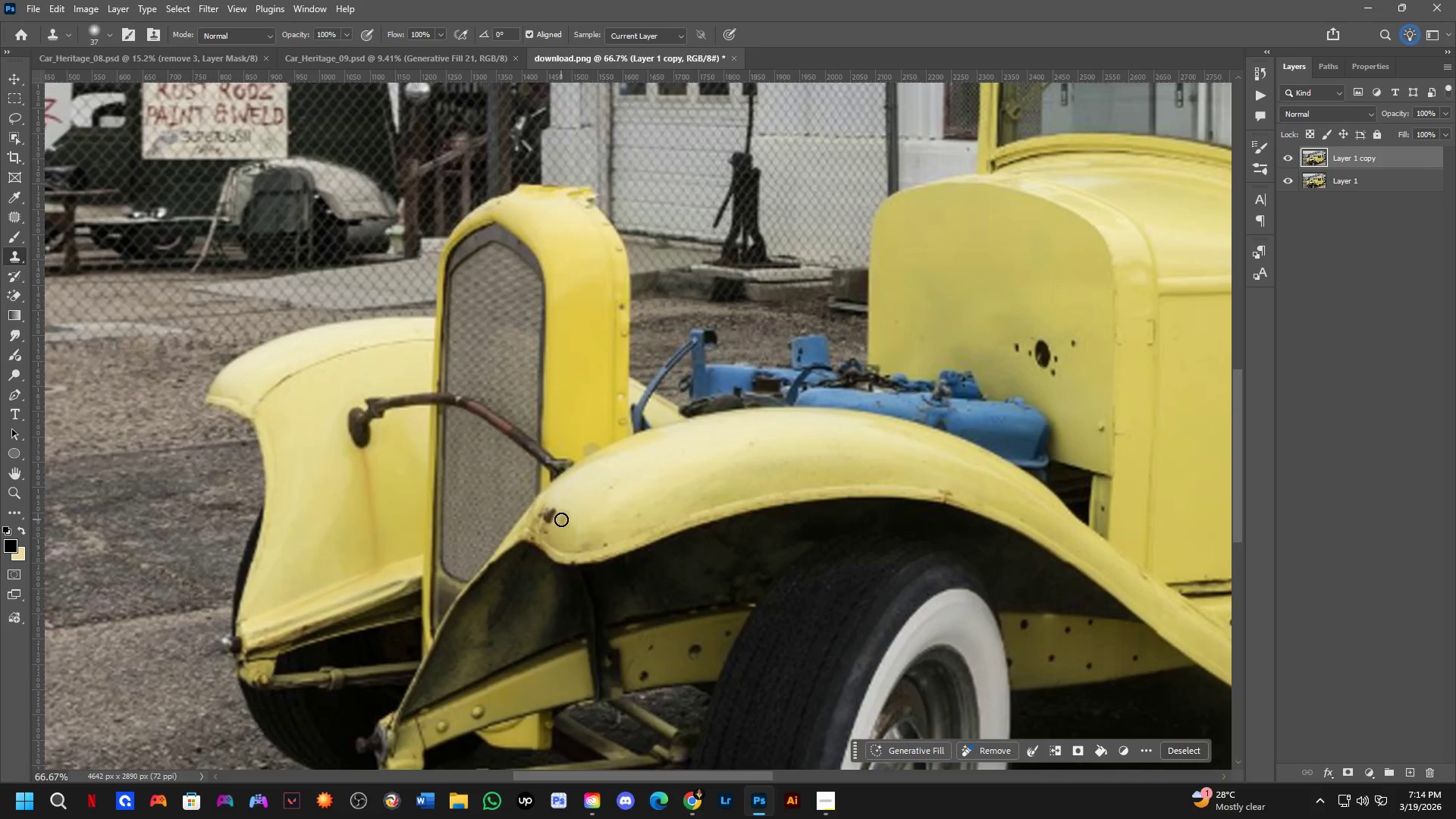 
scroll: coordinate [628, 502], scroll_direction: down, amount: 11.0
 